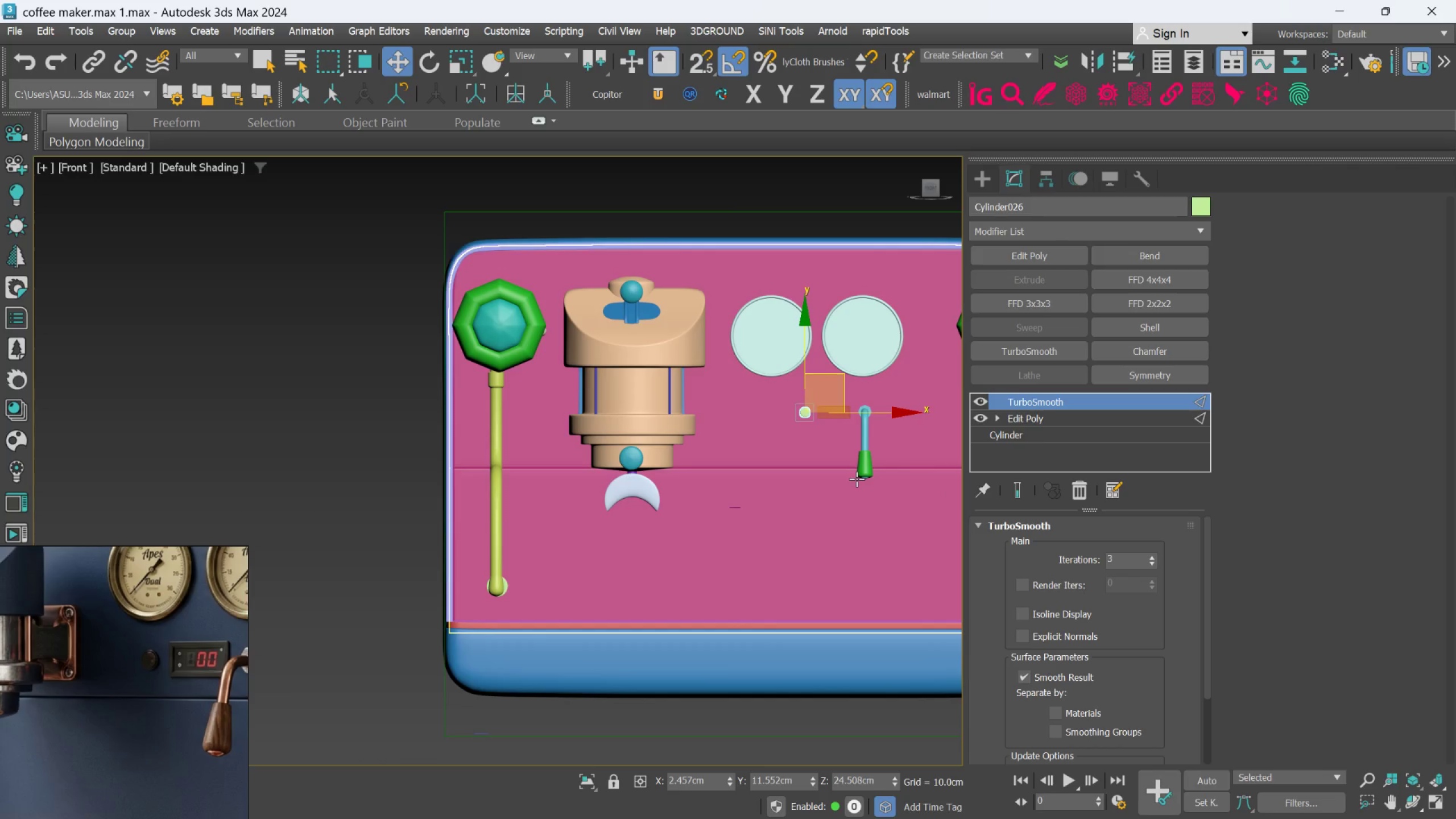 
scroll: coordinate [832, 415], scroll_direction: up, amount: 10.0
 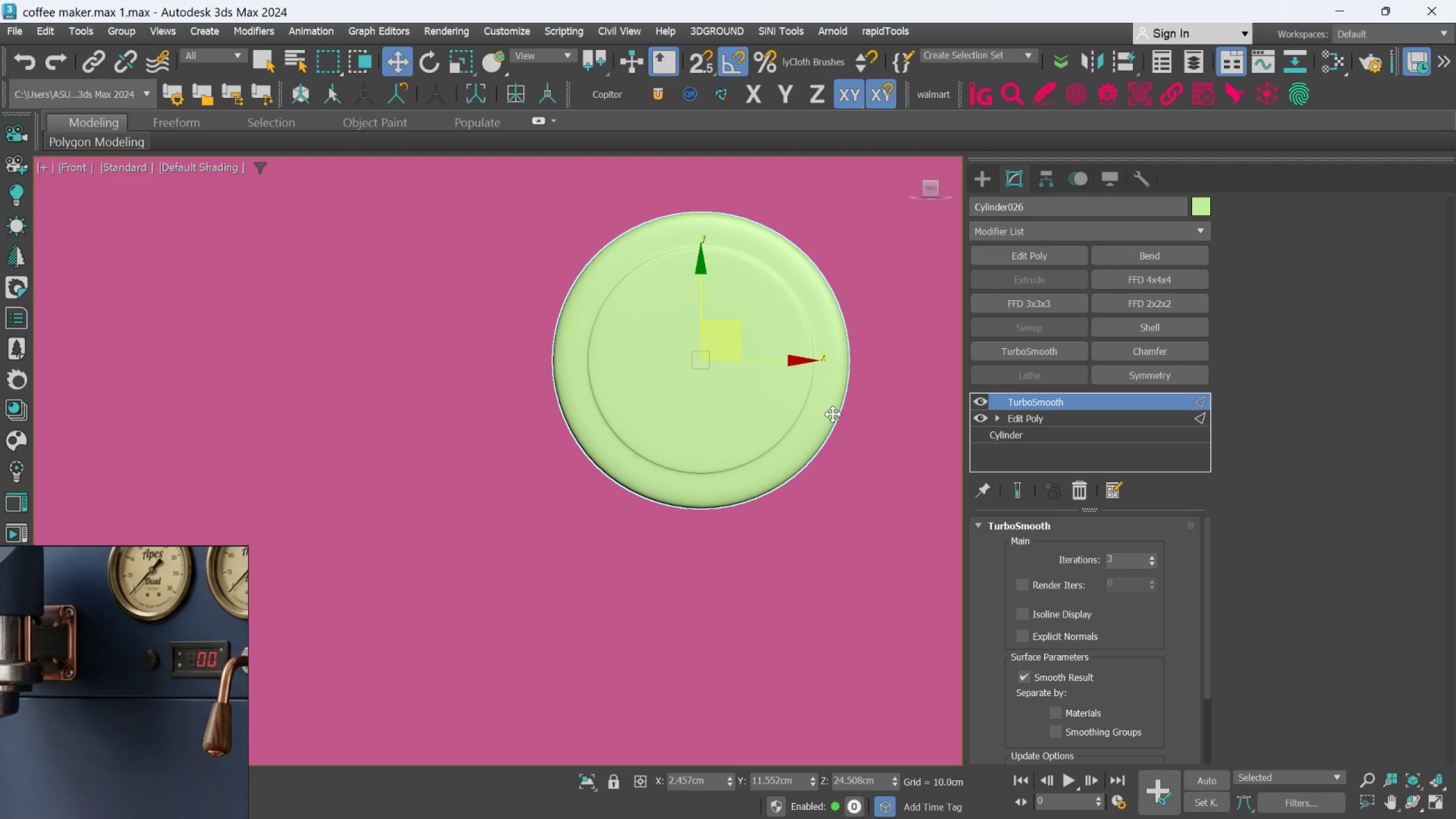 
scroll: coordinate [833, 414], scroll_direction: down, amount: 10.0
 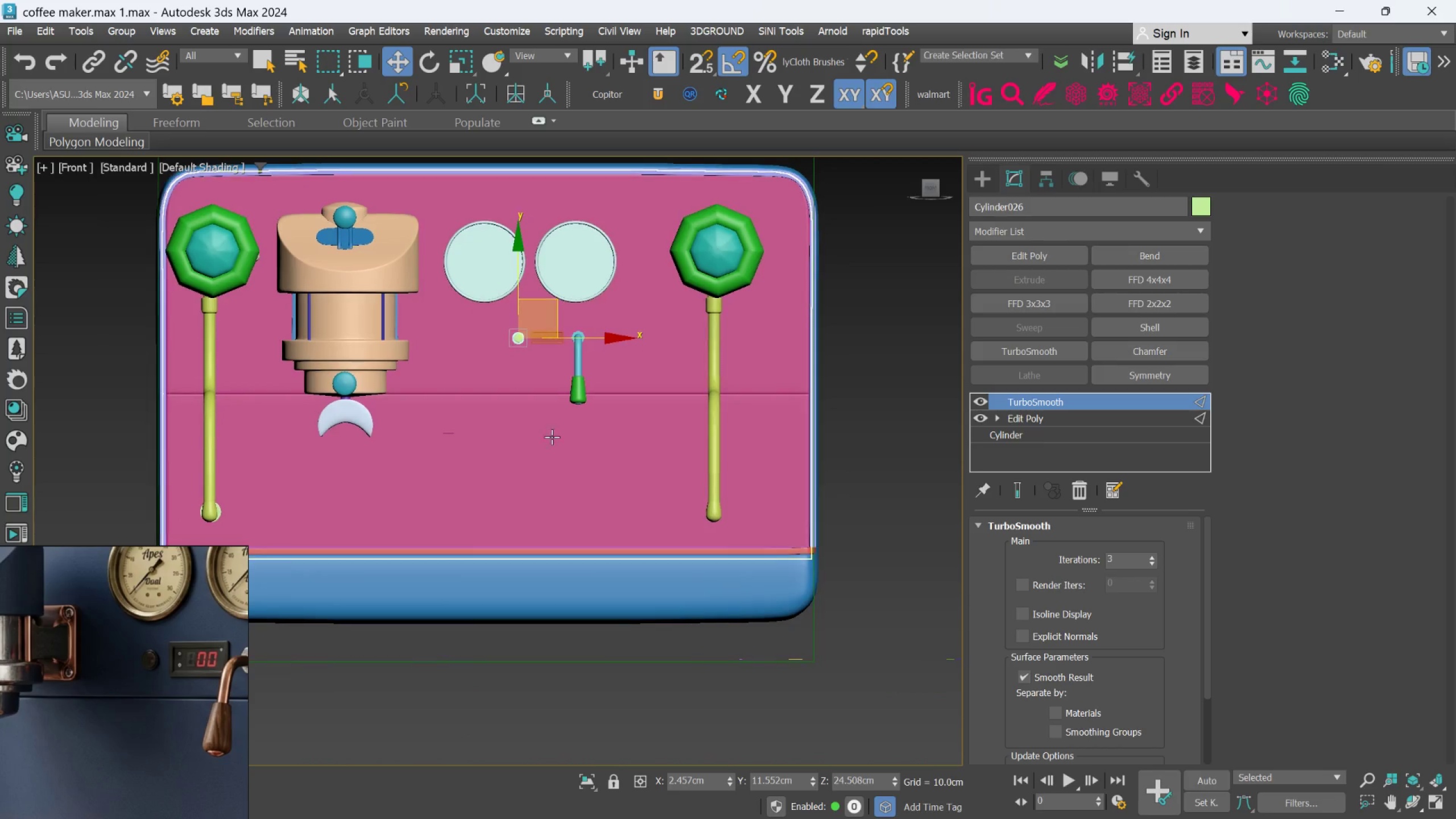 
left_click([899, 419])
 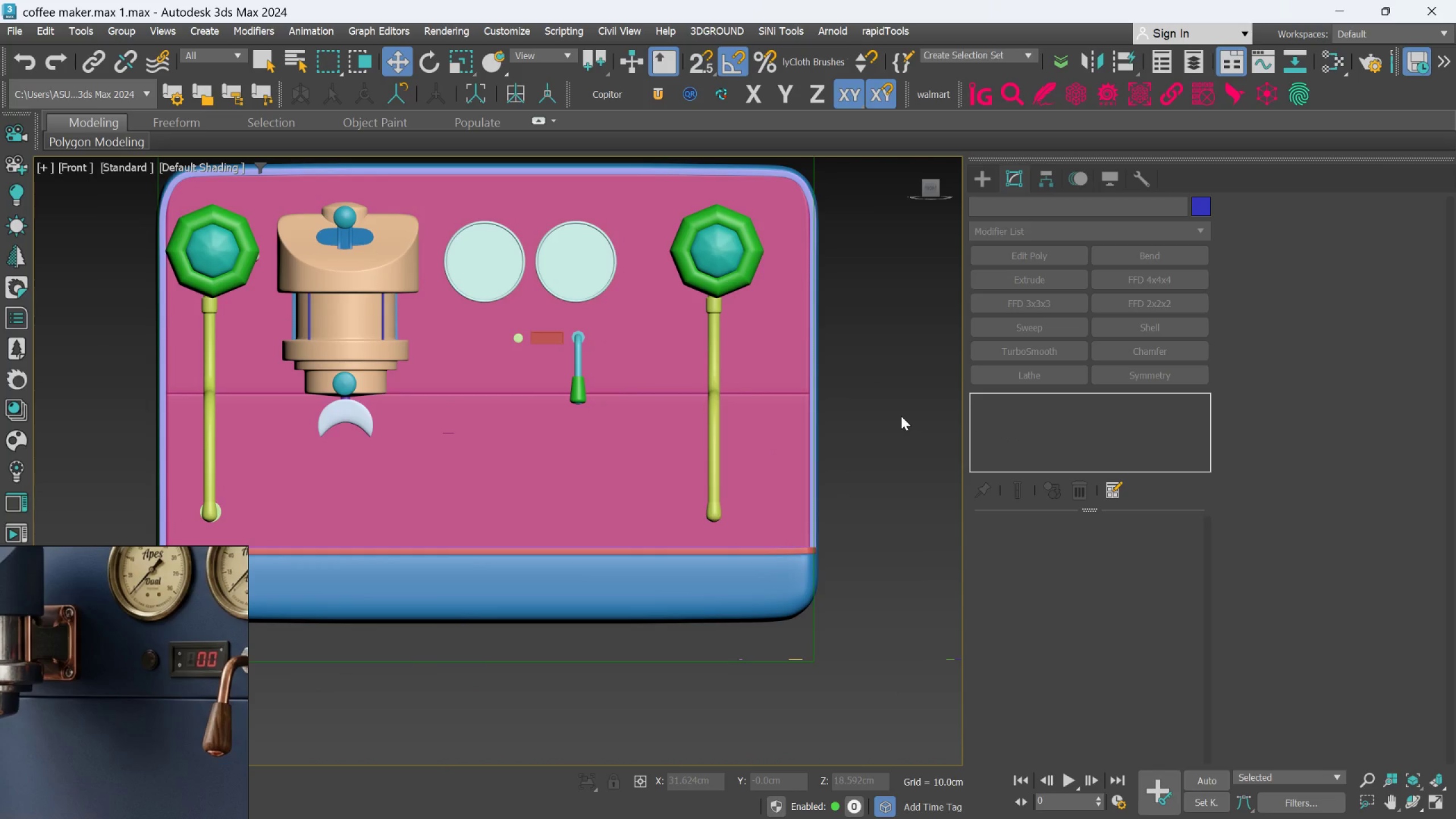 
wait(5.12)
 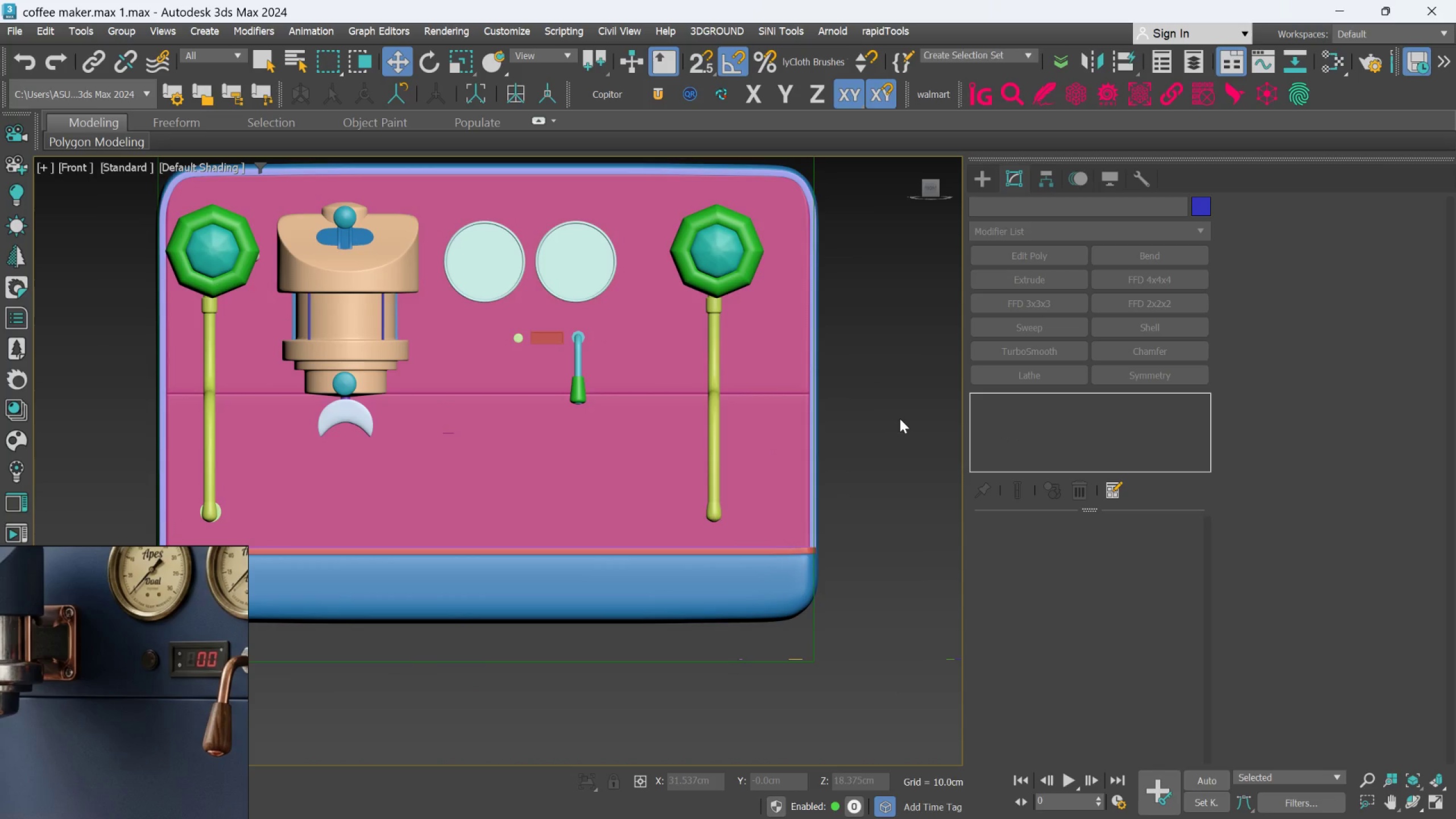 
scroll: coordinate [100, 669], scroll_direction: down, amount: 5.0
 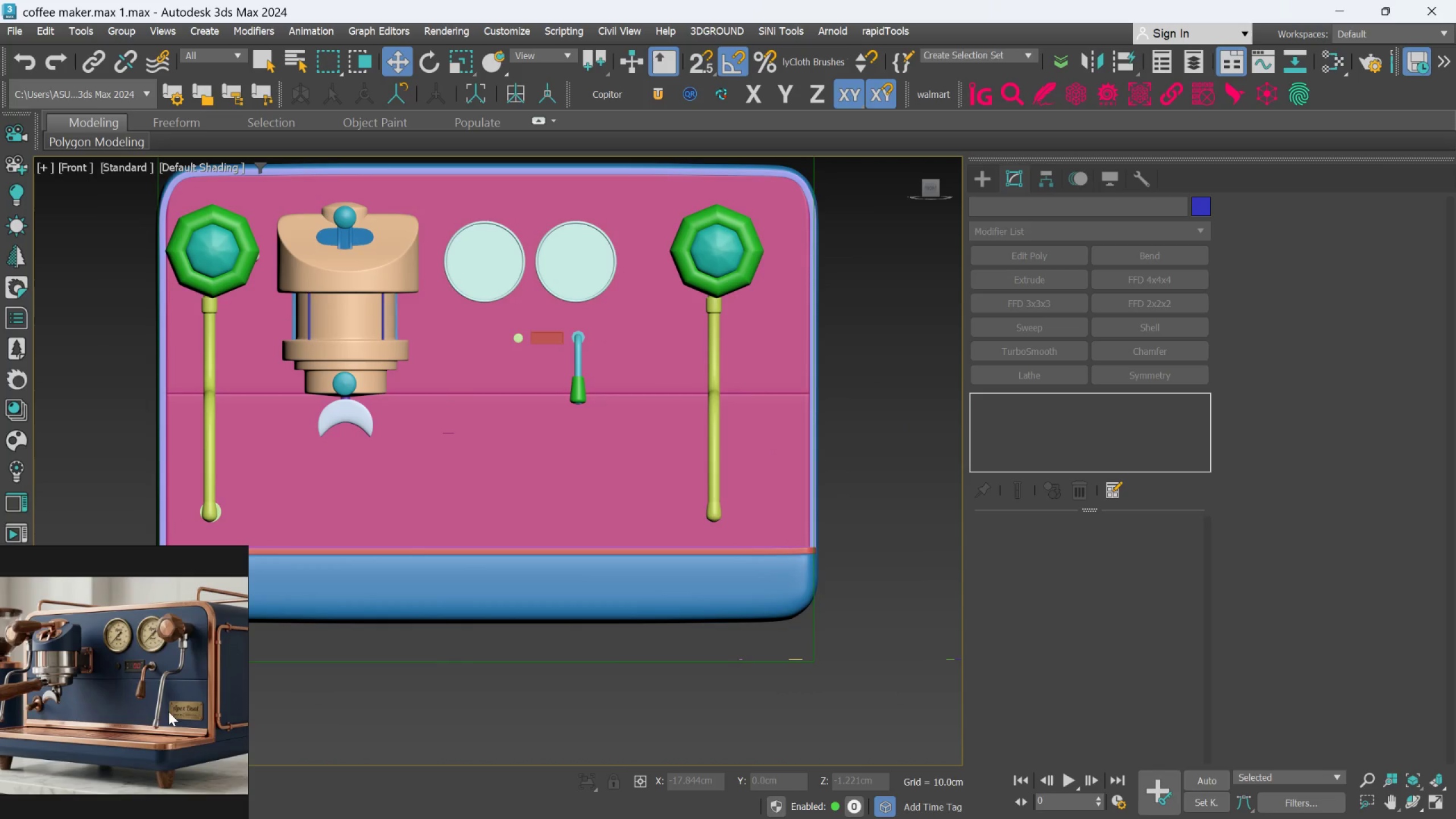 
scroll: coordinate [221, 713], scroll_direction: up, amount: 8.0
 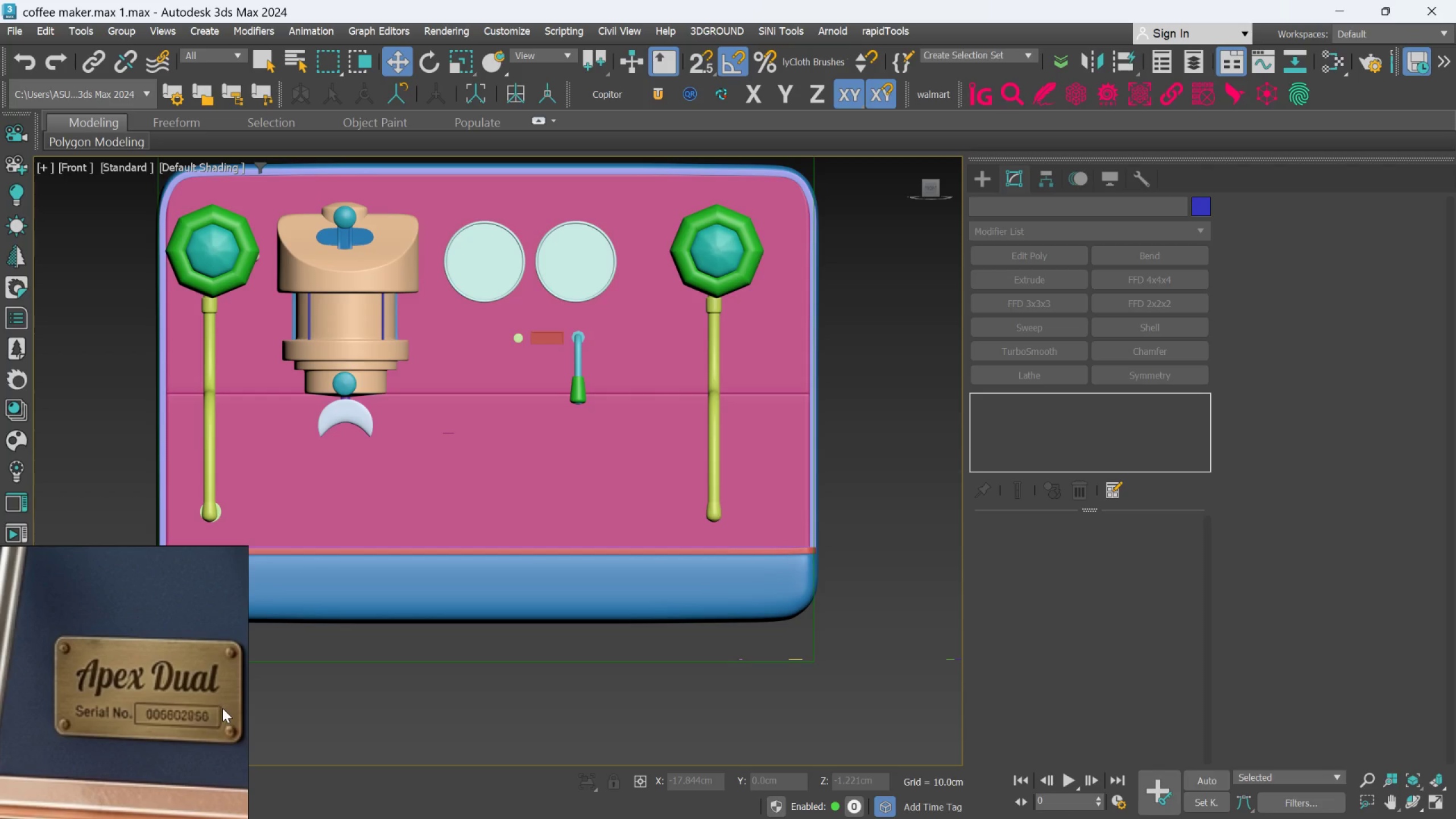 
scroll: coordinate [222, 707], scroll_direction: down, amount: 4.0
 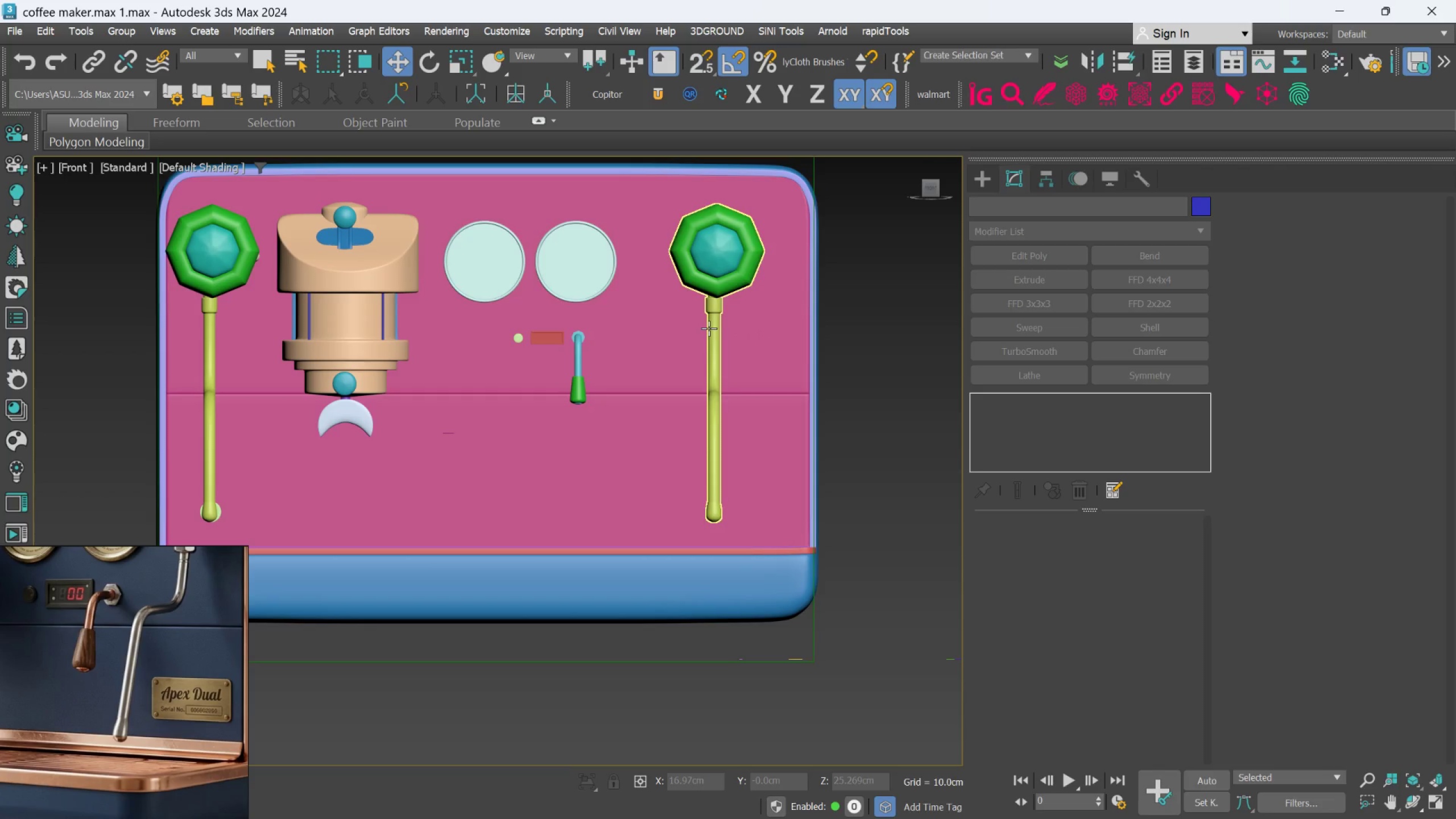 
wait(15.66)
 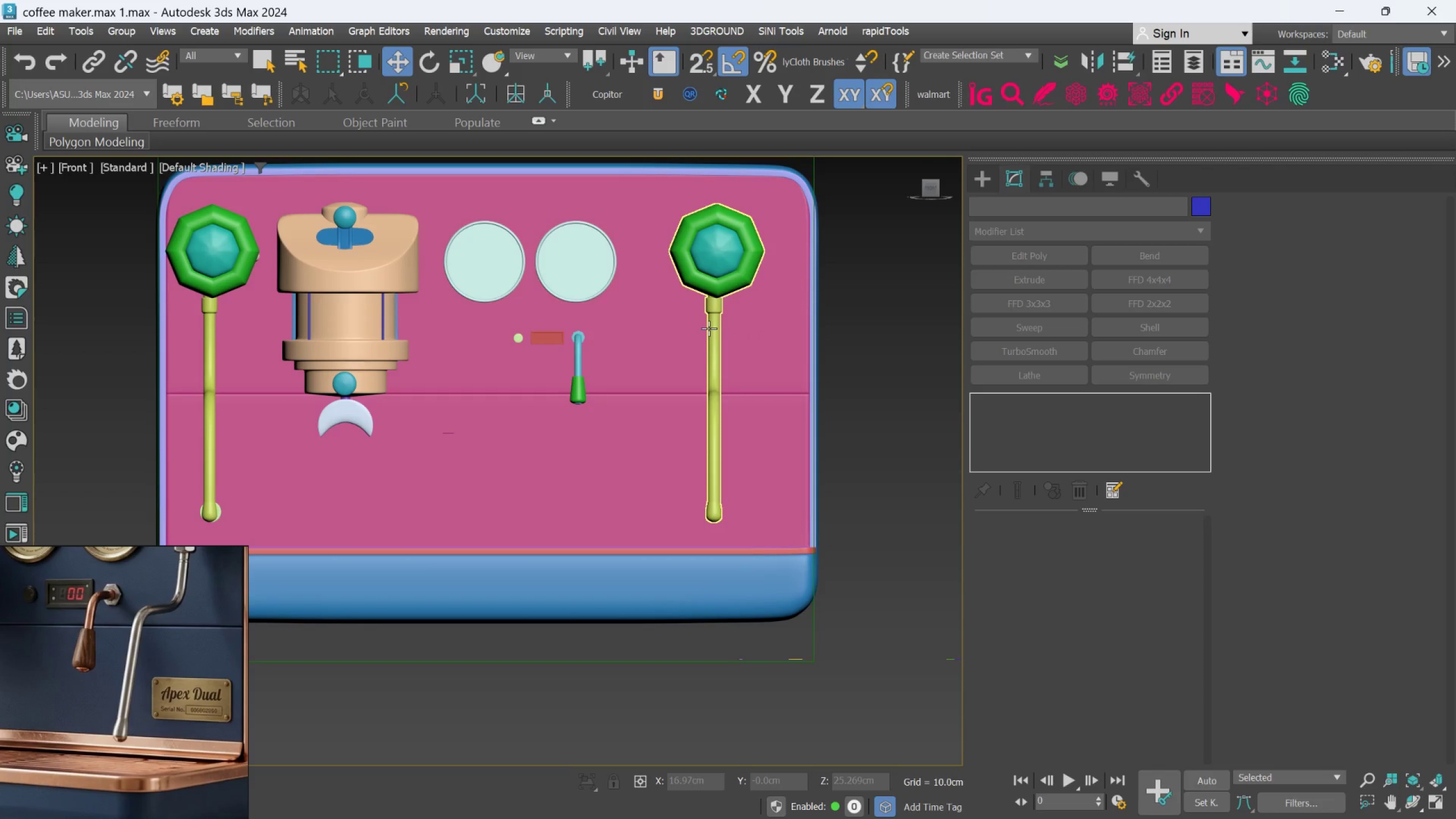 
scroll: coordinate [703, 347], scroll_direction: down, amount: 2.0
 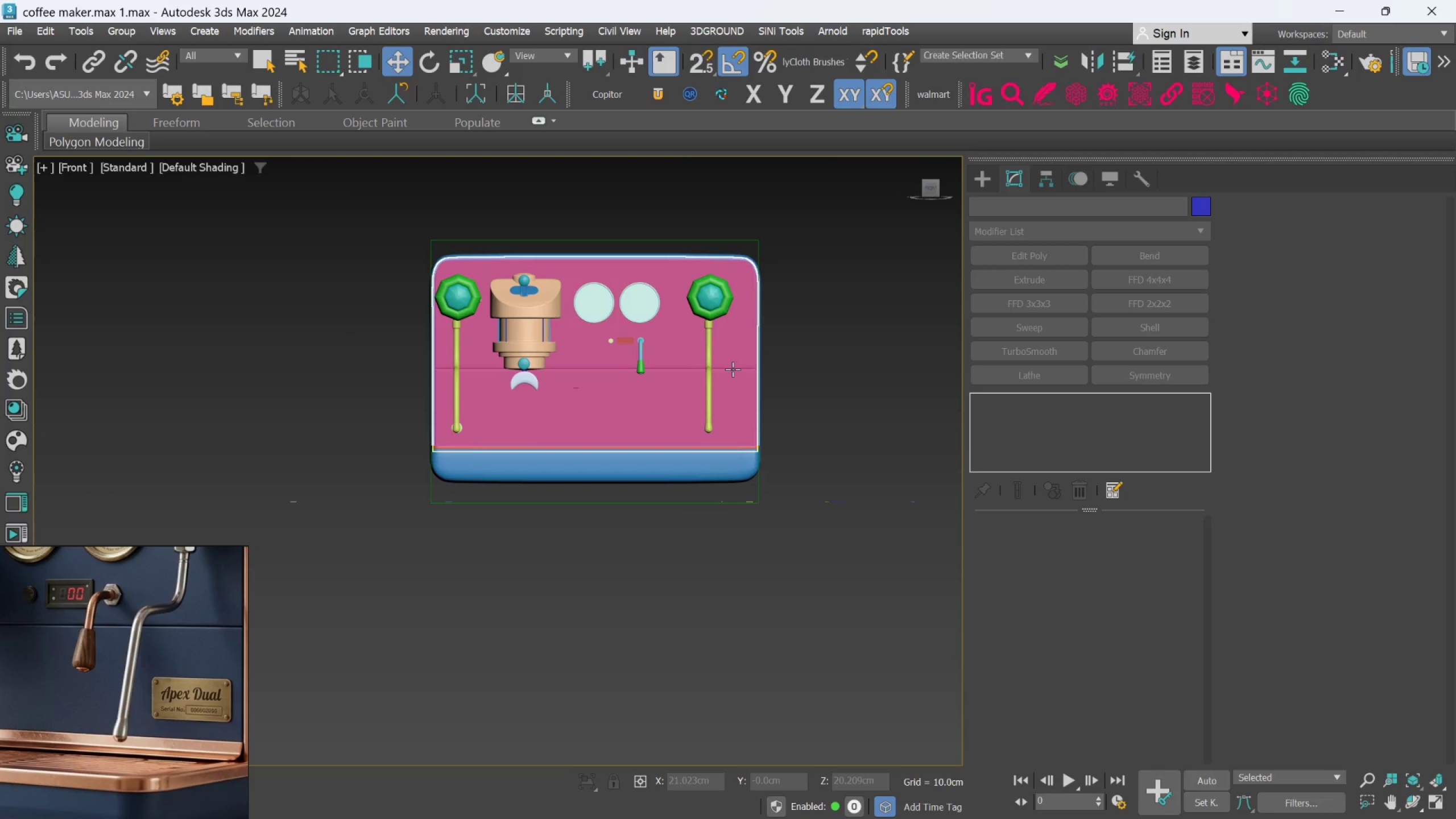 
hold_key(key=AltLeft, duration=0.8)
 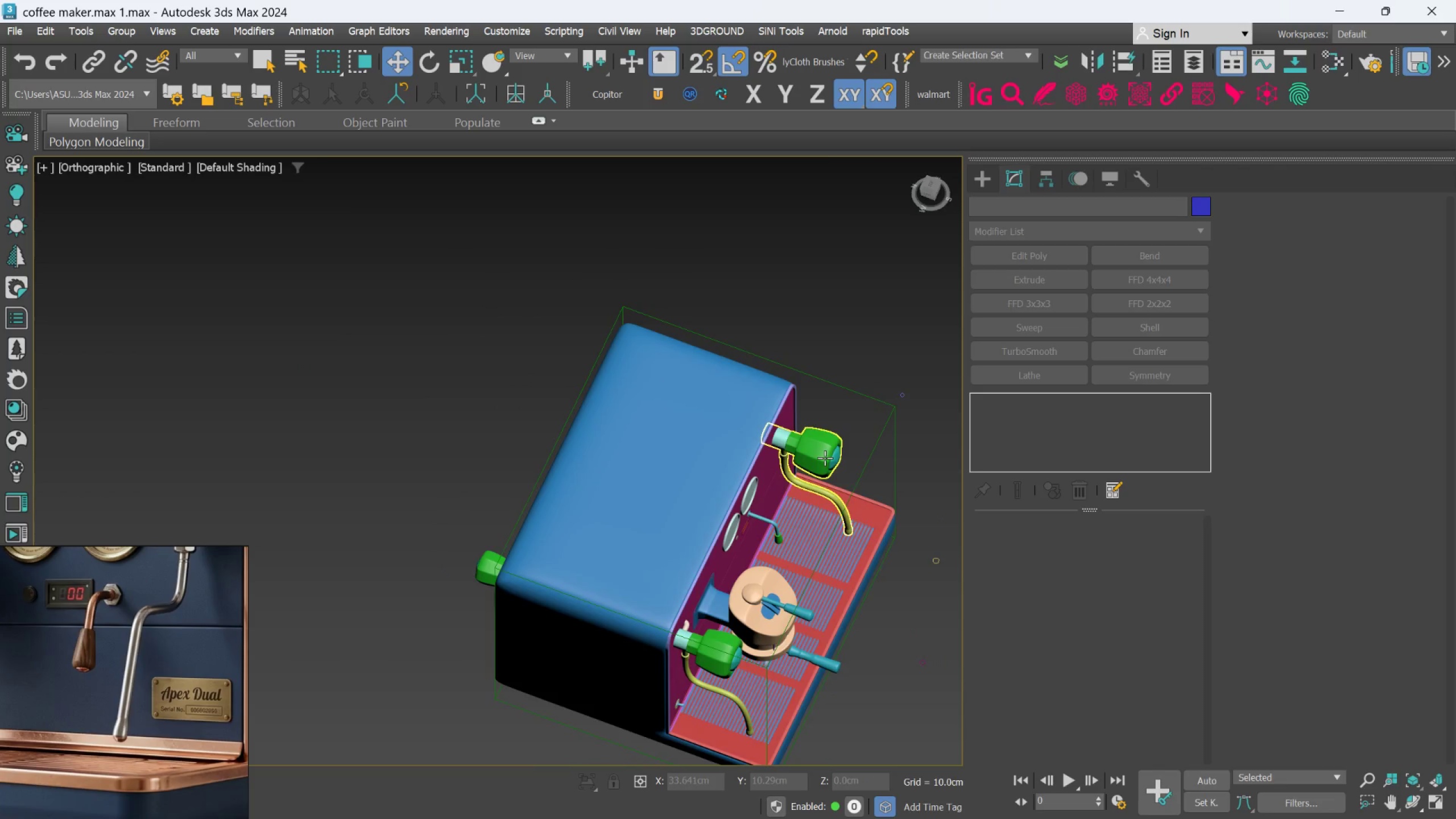 
hold_key(key=AltLeft, duration=1.34)
 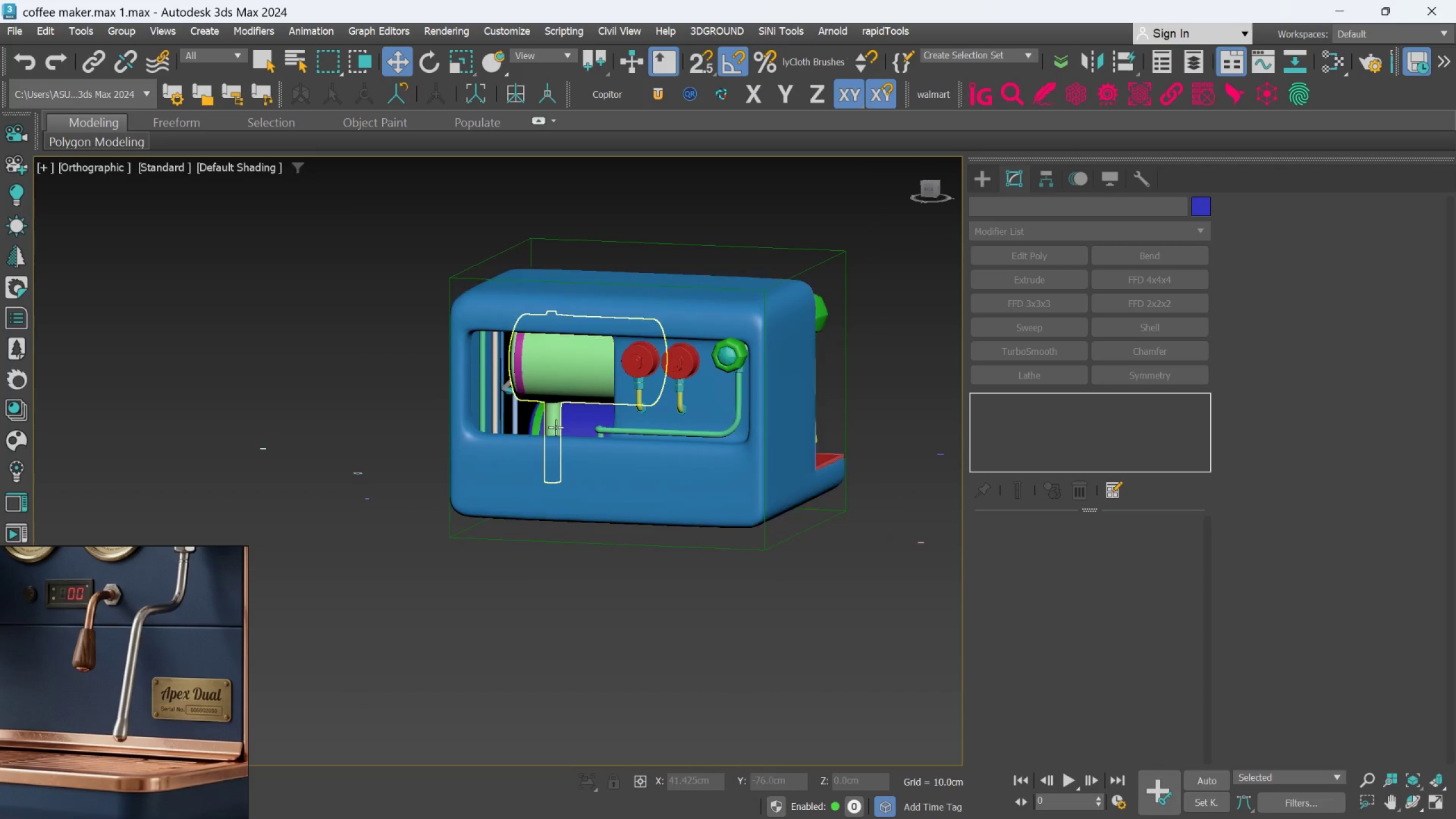 
hold_key(key=AltLeft, duration=0.48)
 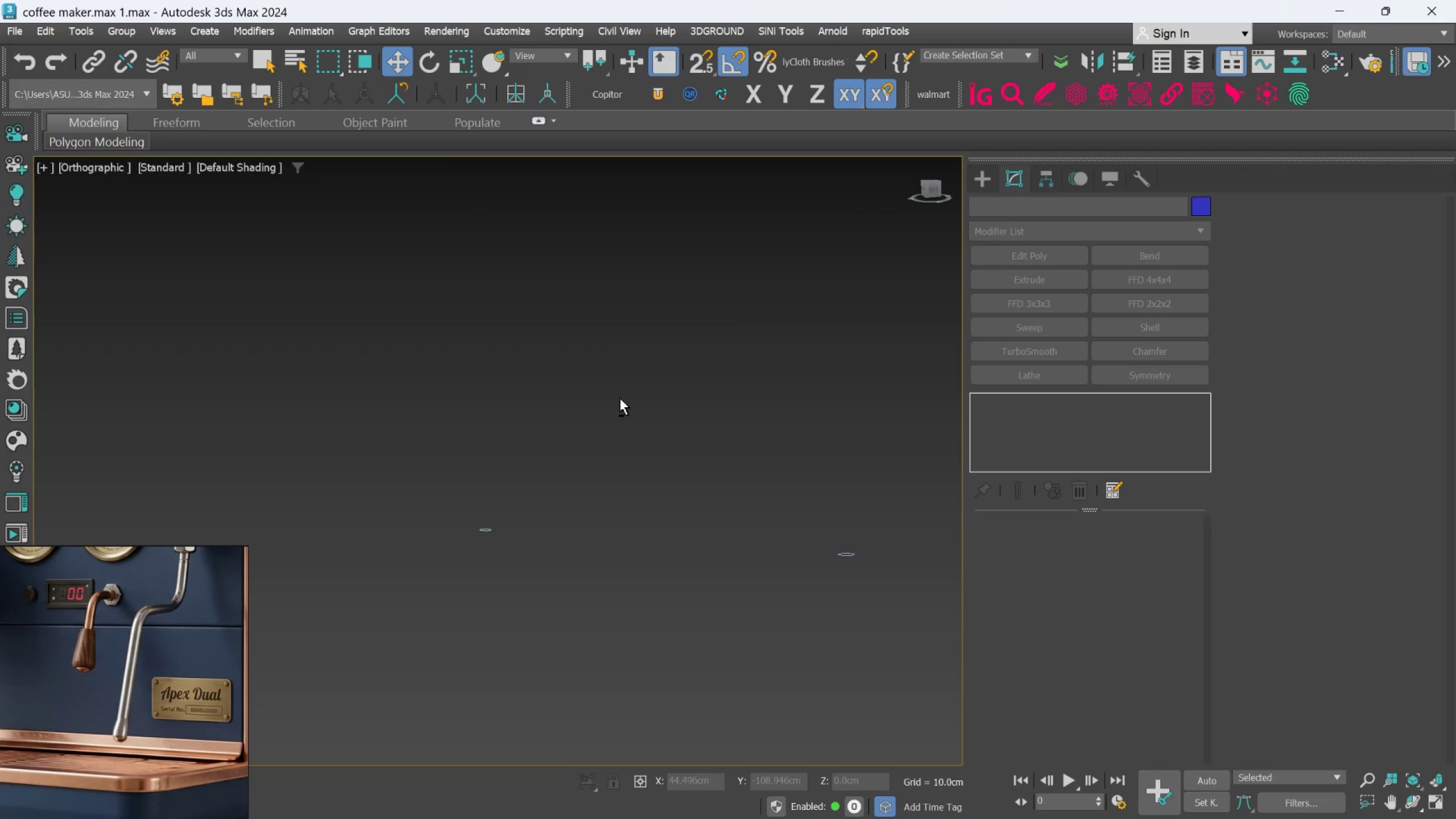 
scroll: coordinate [578, 399], scroll_direction: up, amount: 2.0
 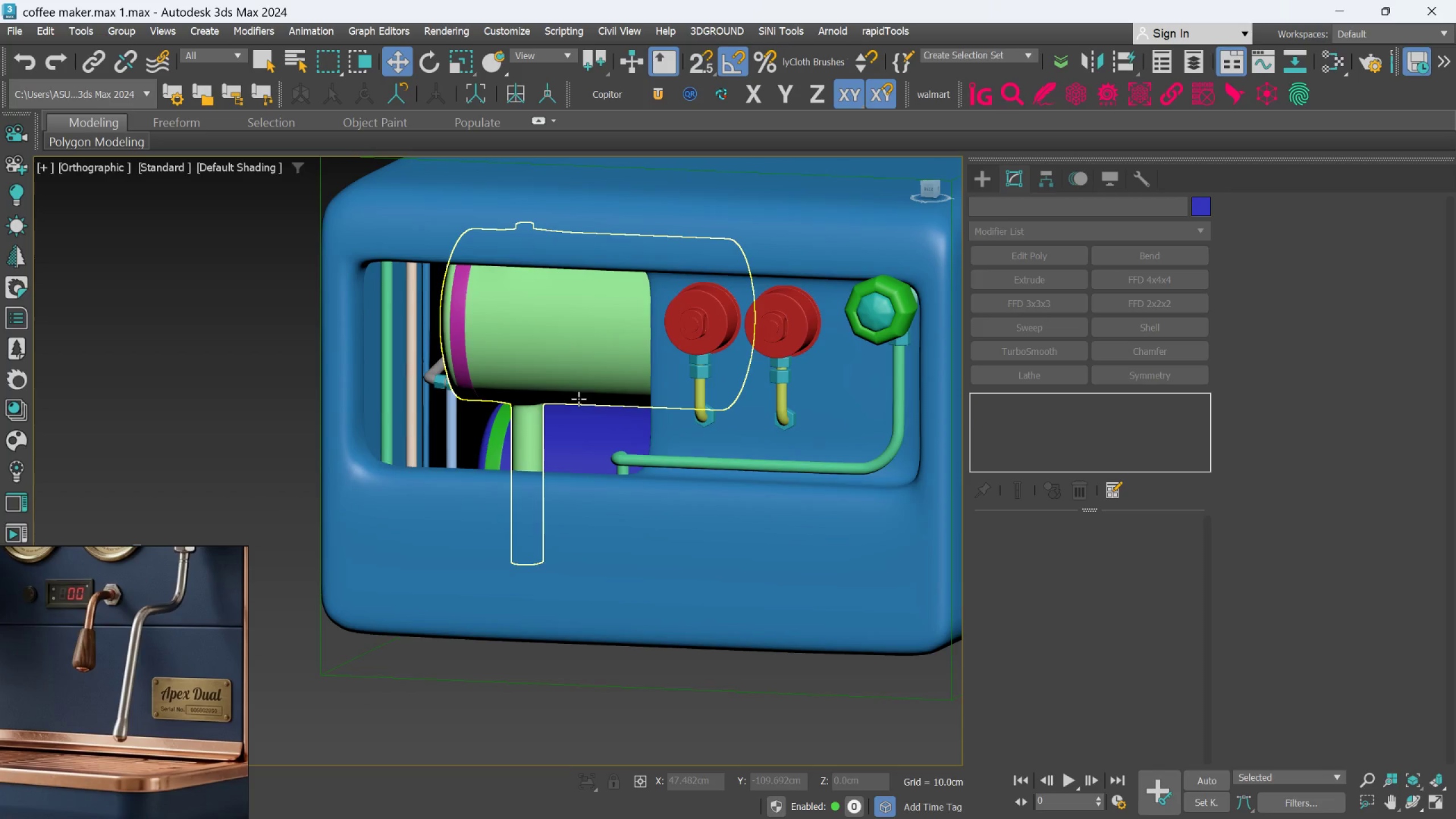 
scroll: coordinate [620, 398], scroll_direction: down, amount: 4.0
 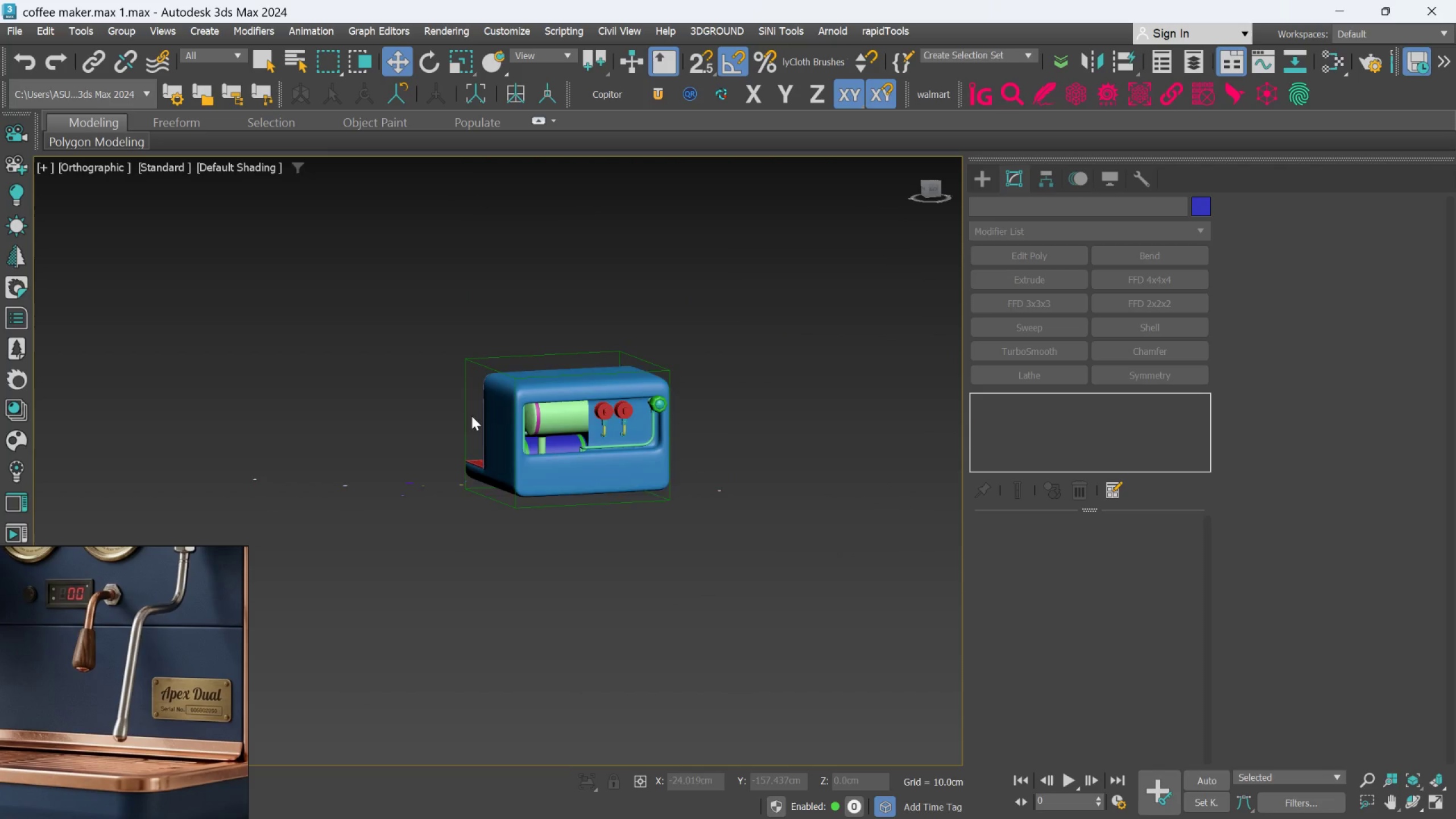 
scroll: coordinate [633, 434], scroll_direction: up, amount: 6.0
 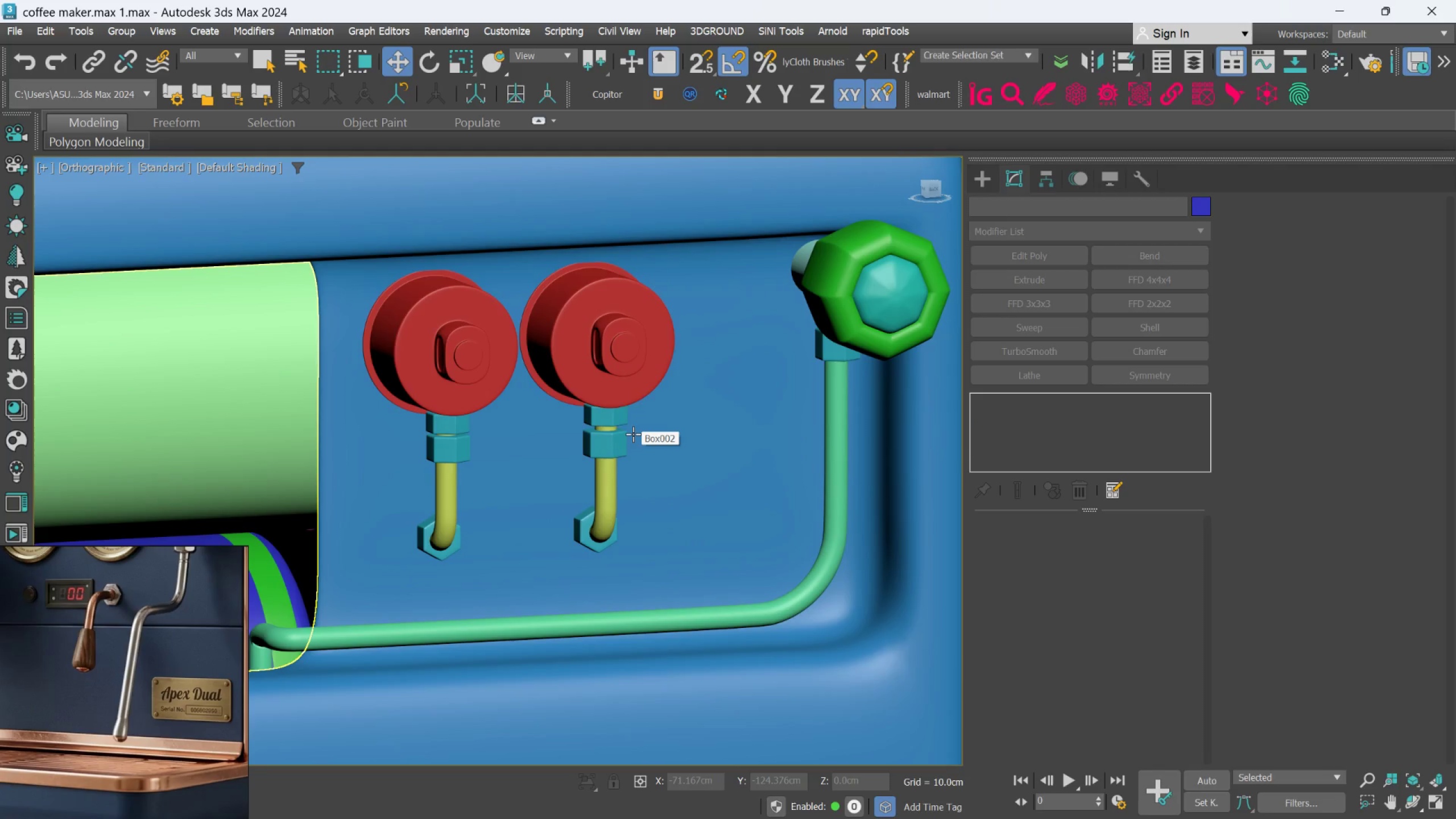 
scroll: coordinate [633, 434], scroll_direction: down, amount: 4.0
 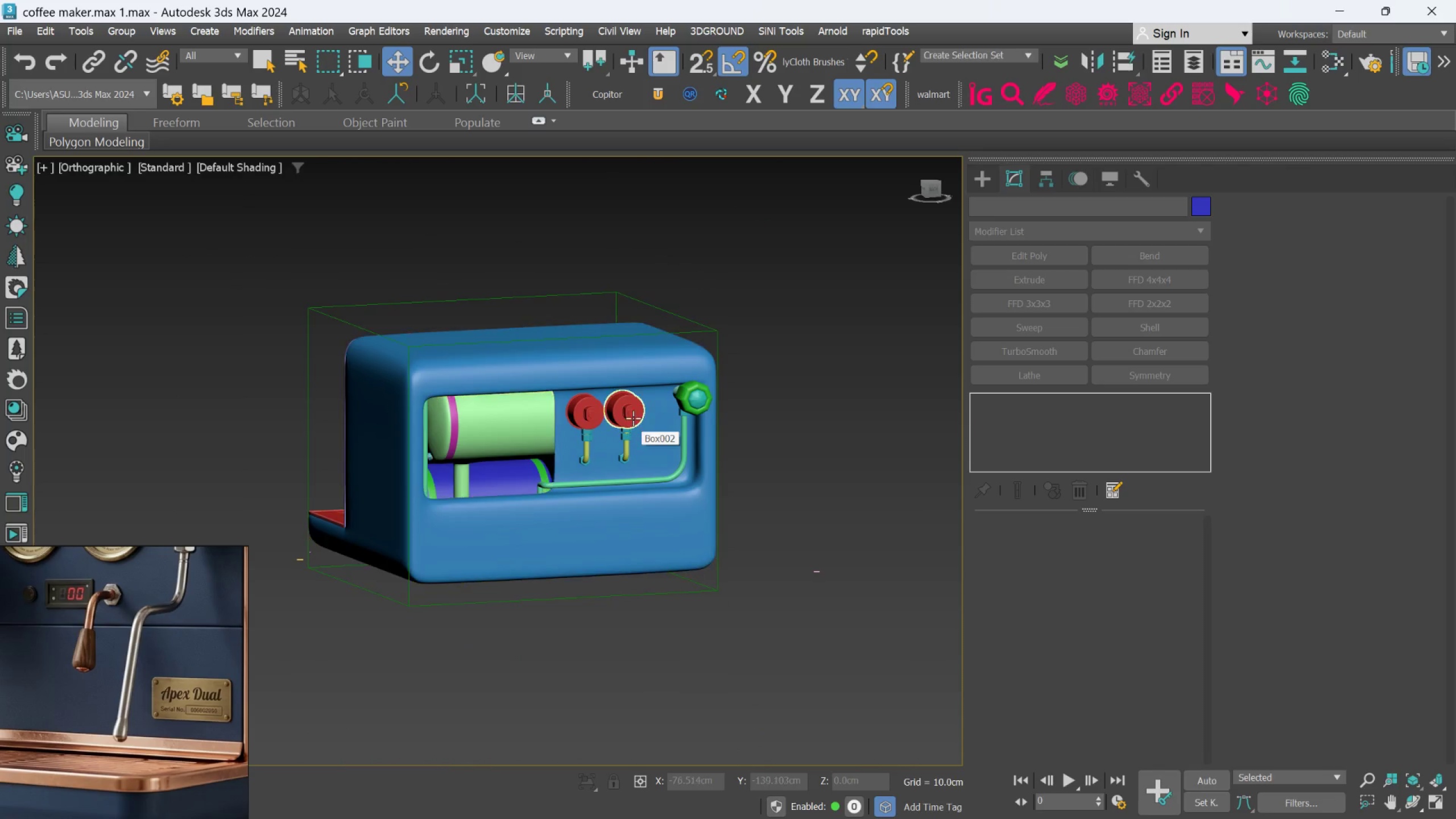 
scroll: coordinate [633, 413], scroll_direction: up, amount: 3.0
 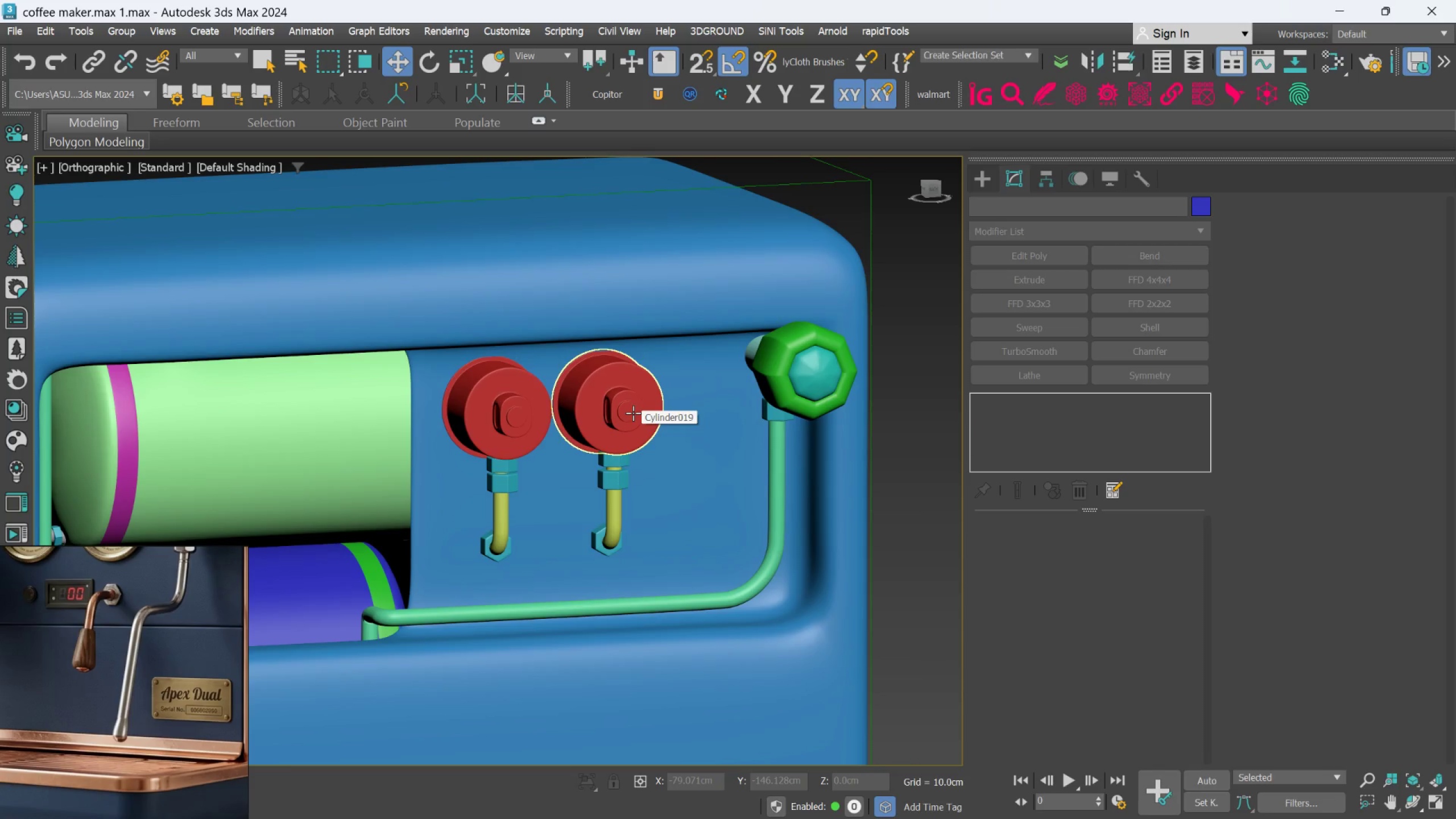 
left_click([633, 413])
 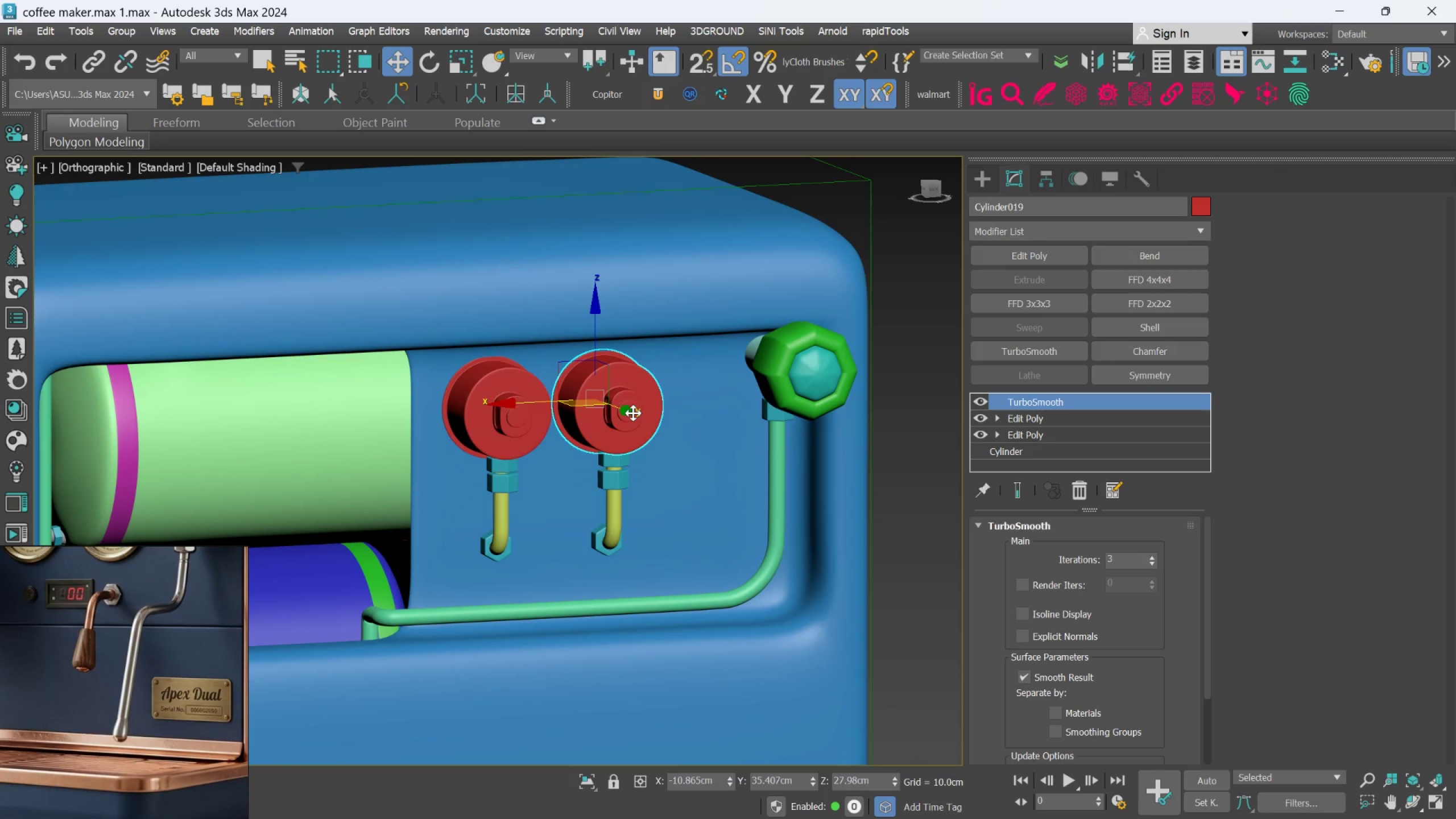 
hold_key(key=AltLeft, duration=3.45)
 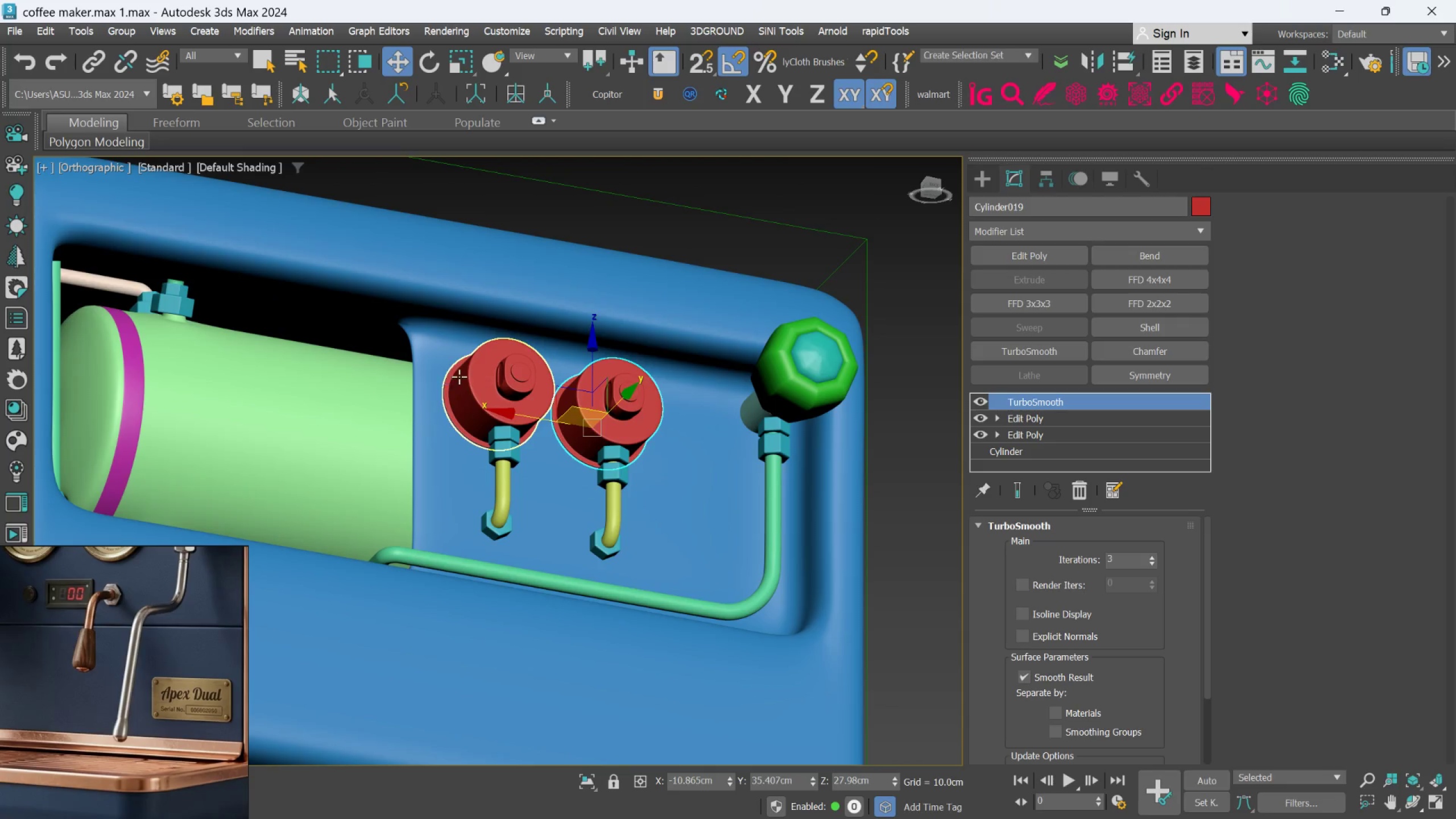 
hold_key(key=AltLeft, duration=1.16)
 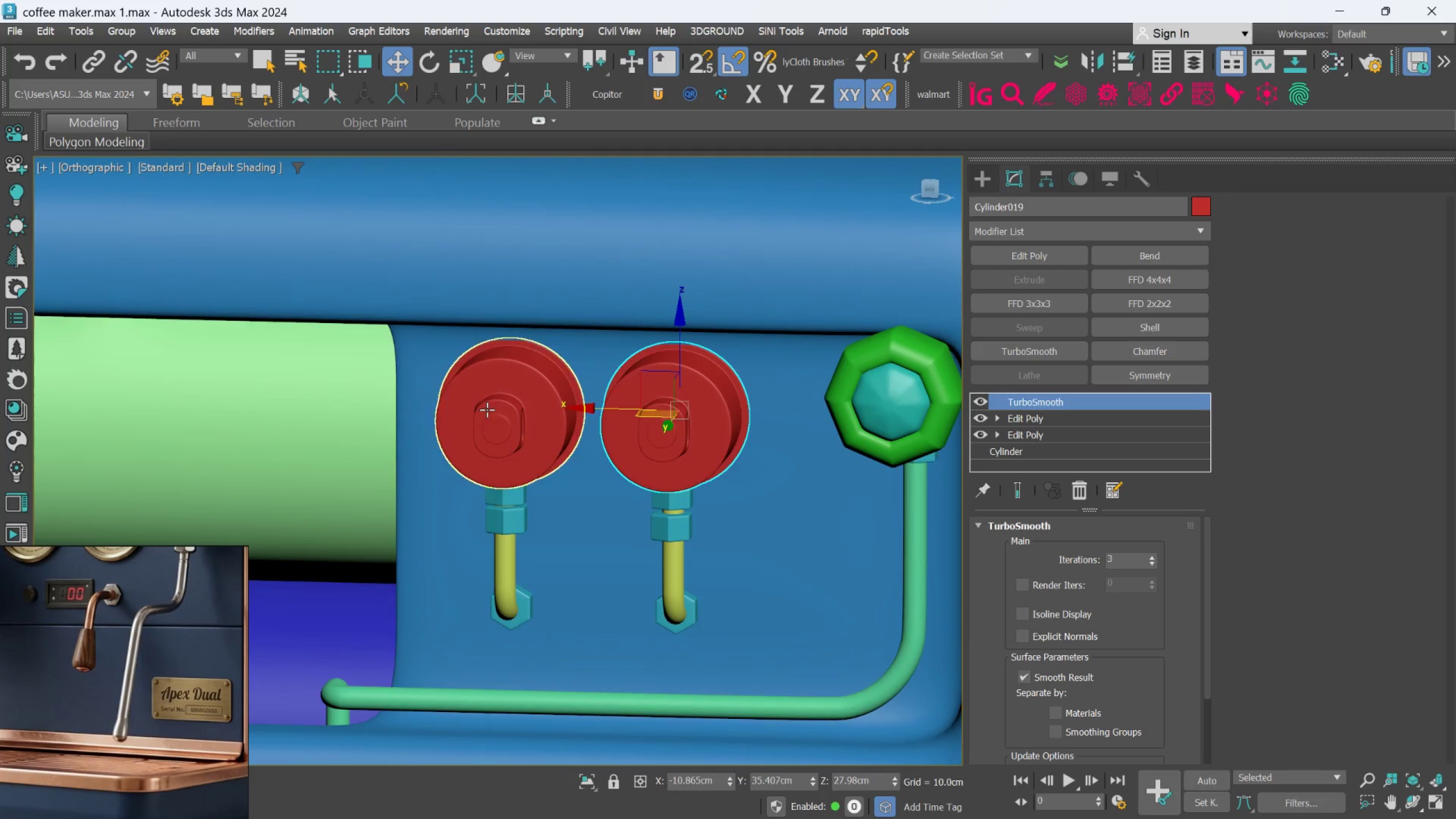 
scroll: coordinate [483, 363], scroll_direction: up, amount: 1.0
 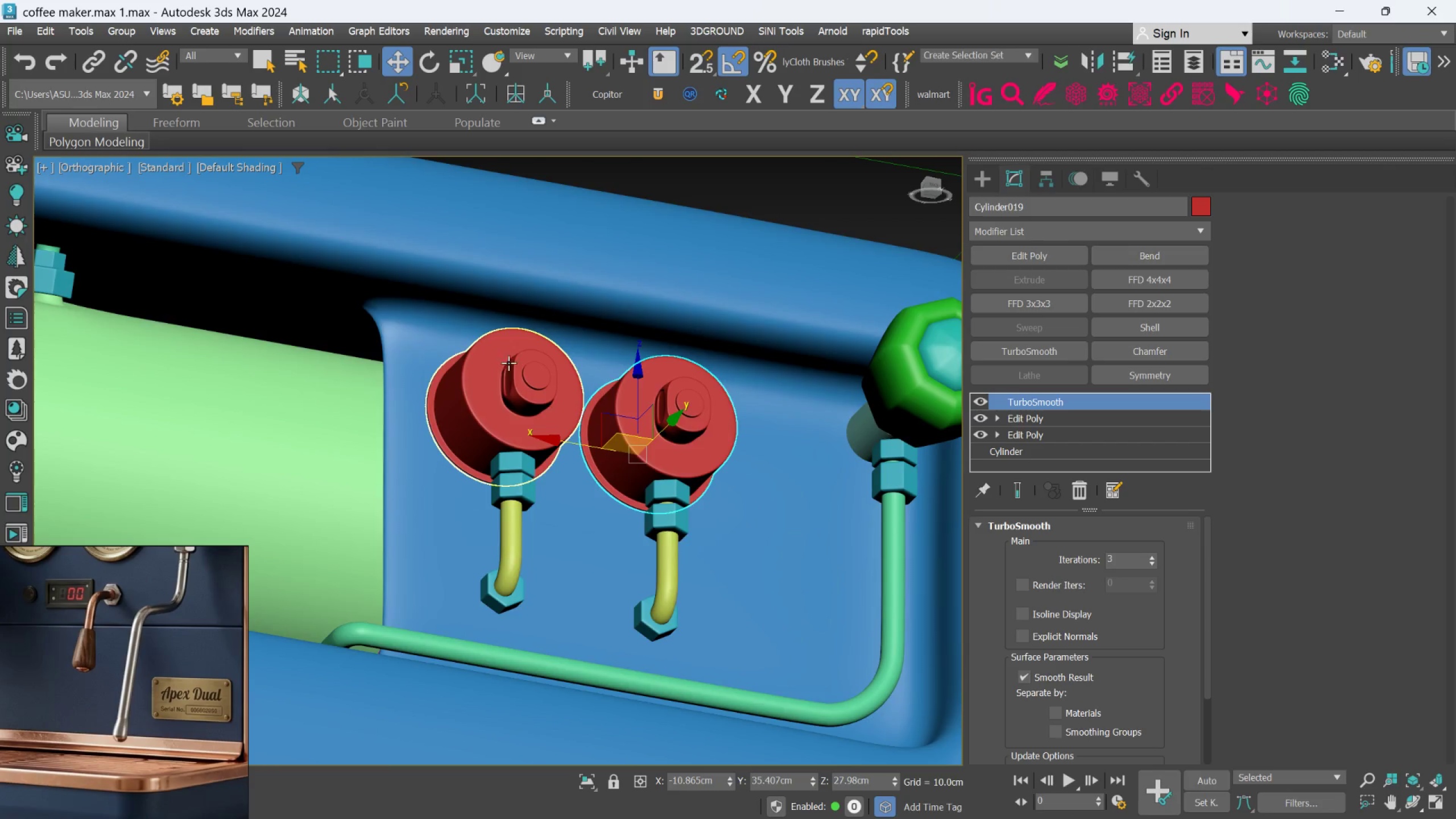 
hold_key(key=AltLeft, duration=3.62)
 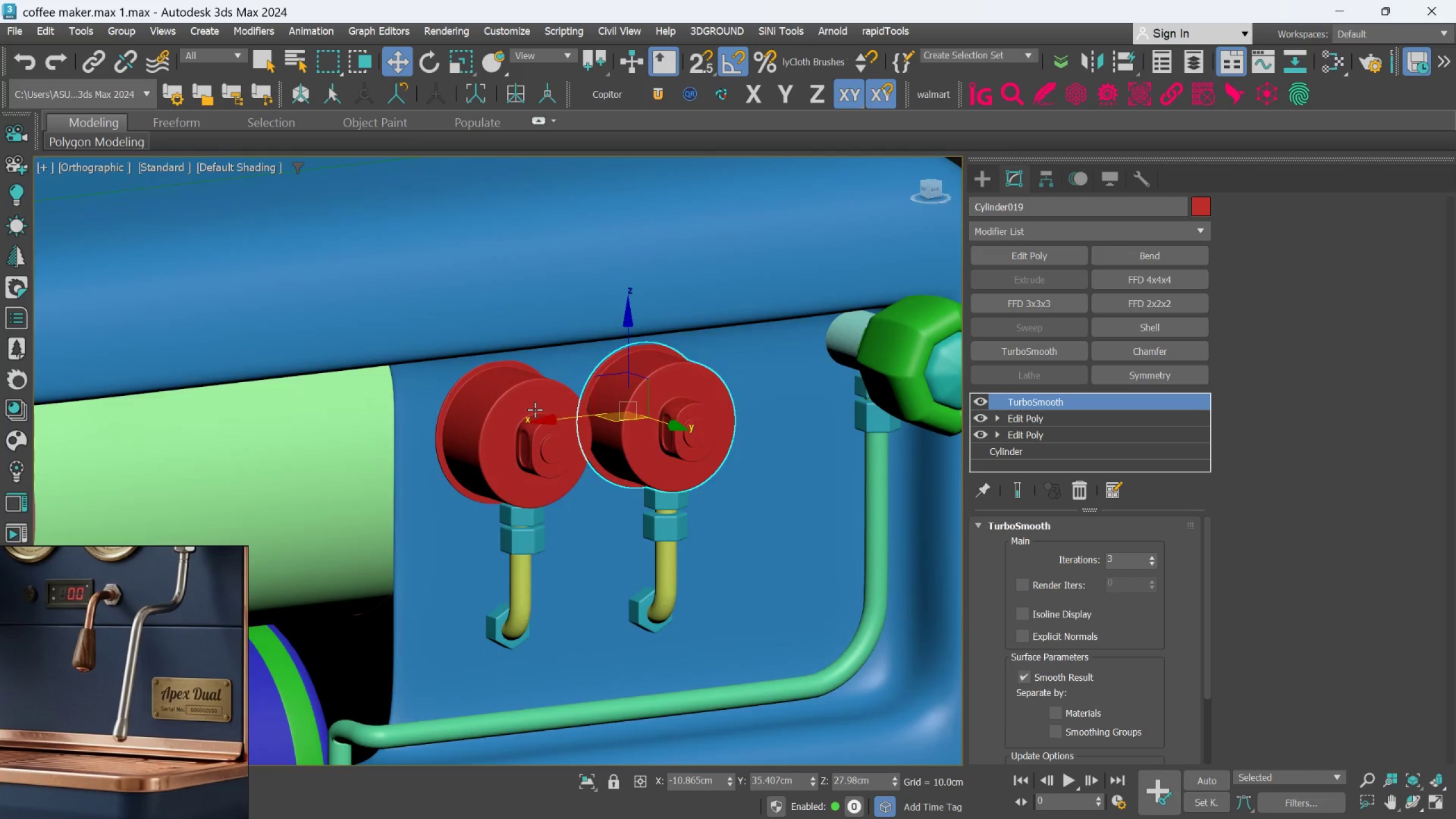 
hold_key(key=AltLeft, duration=1.38)
 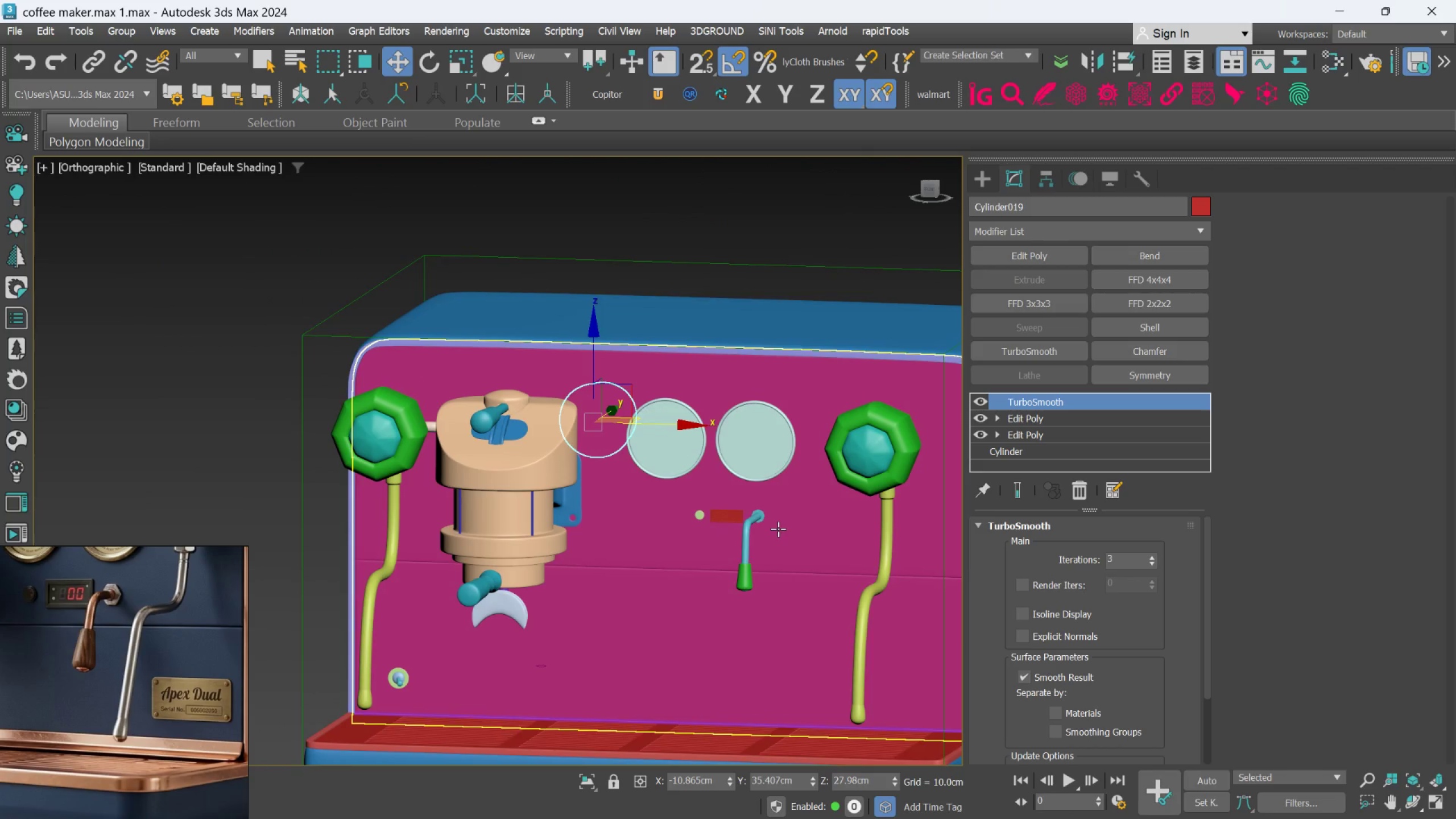 
scroll: coordinate [535, 410], scroll_direction: down, amount: 2.0
 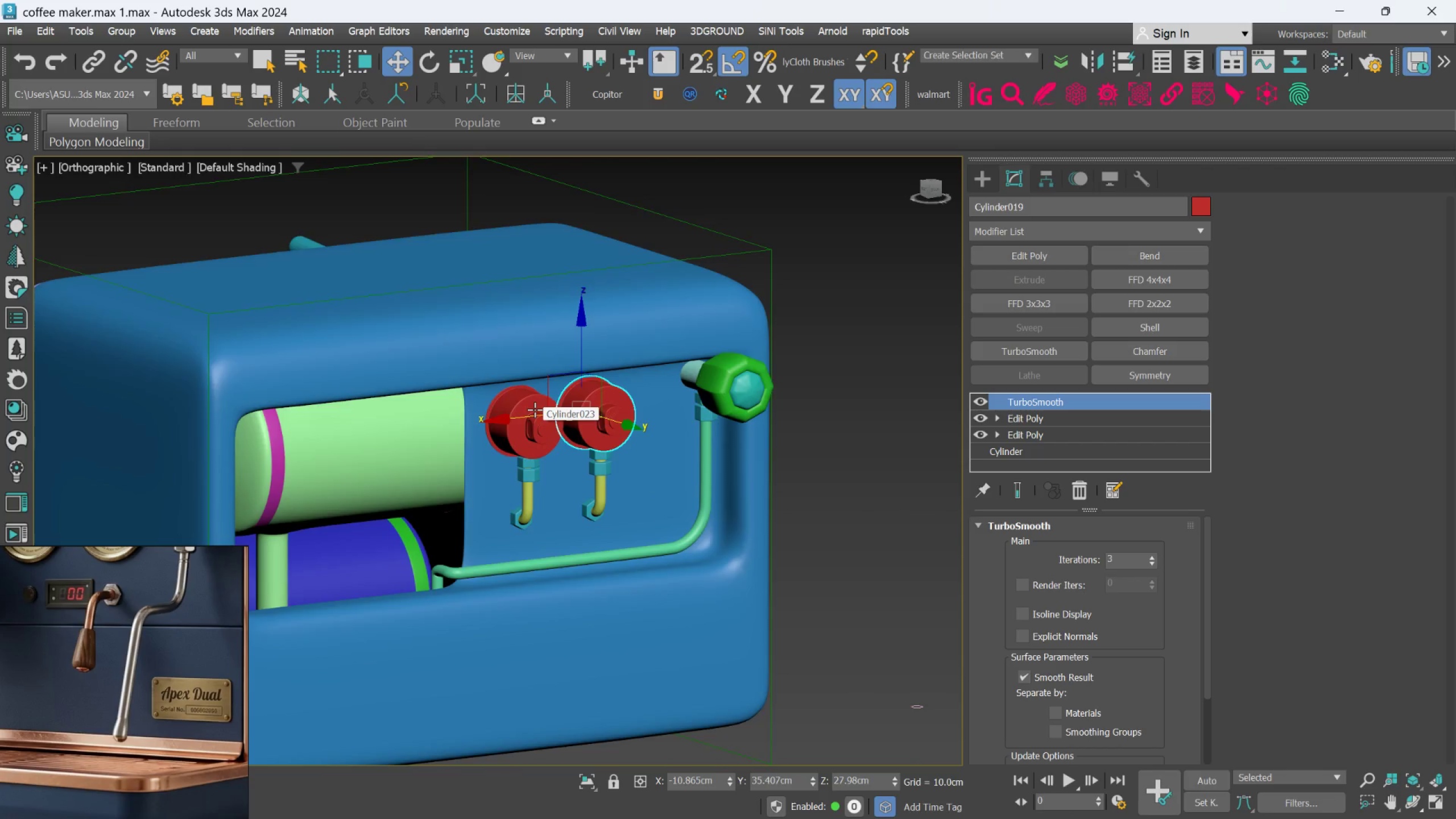 
hold_key(key=AltLeft, duration=1.66)
 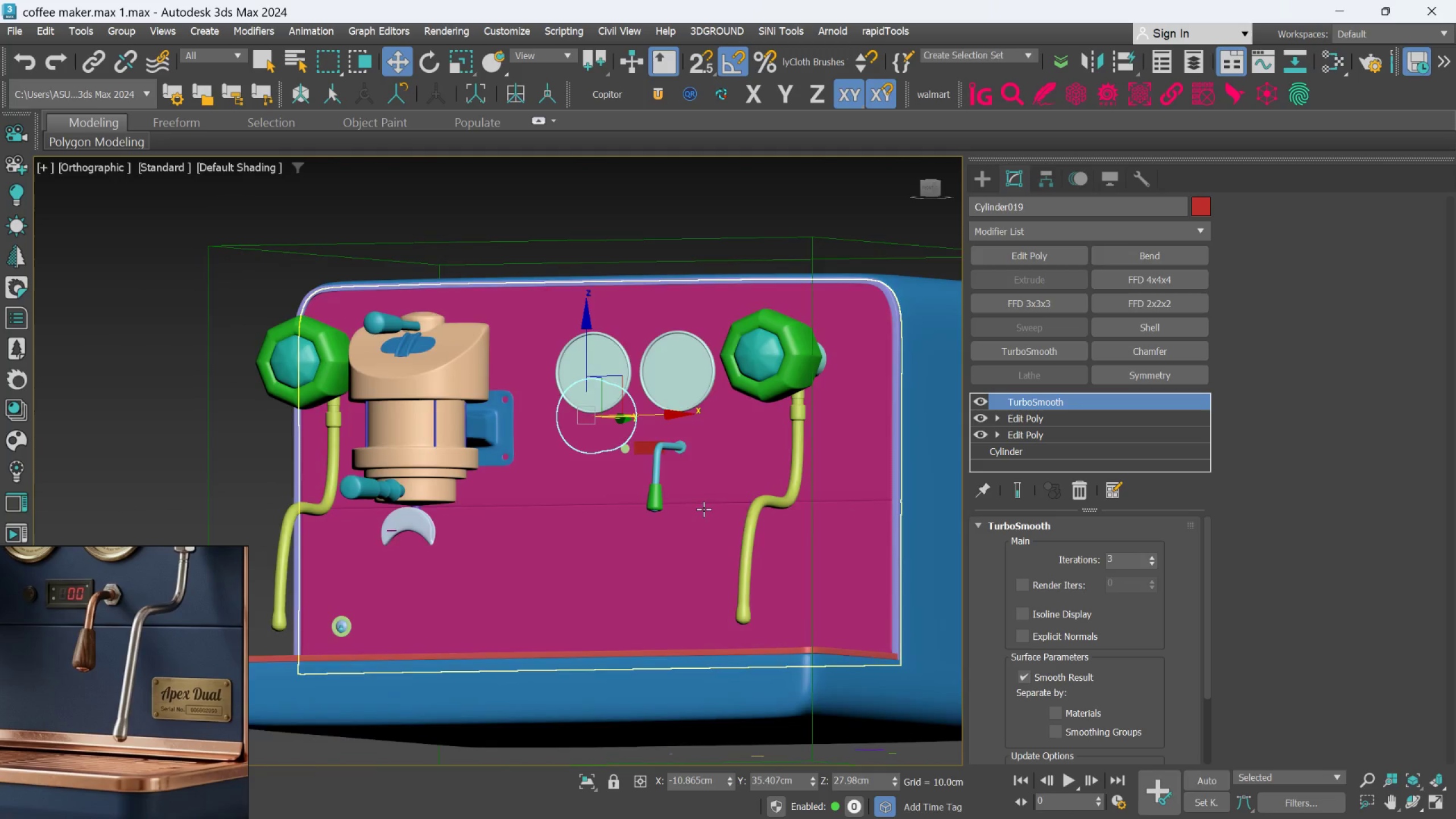 
scroll: coordinate [721, 523], scroll_direction: none, amount: 0.0
 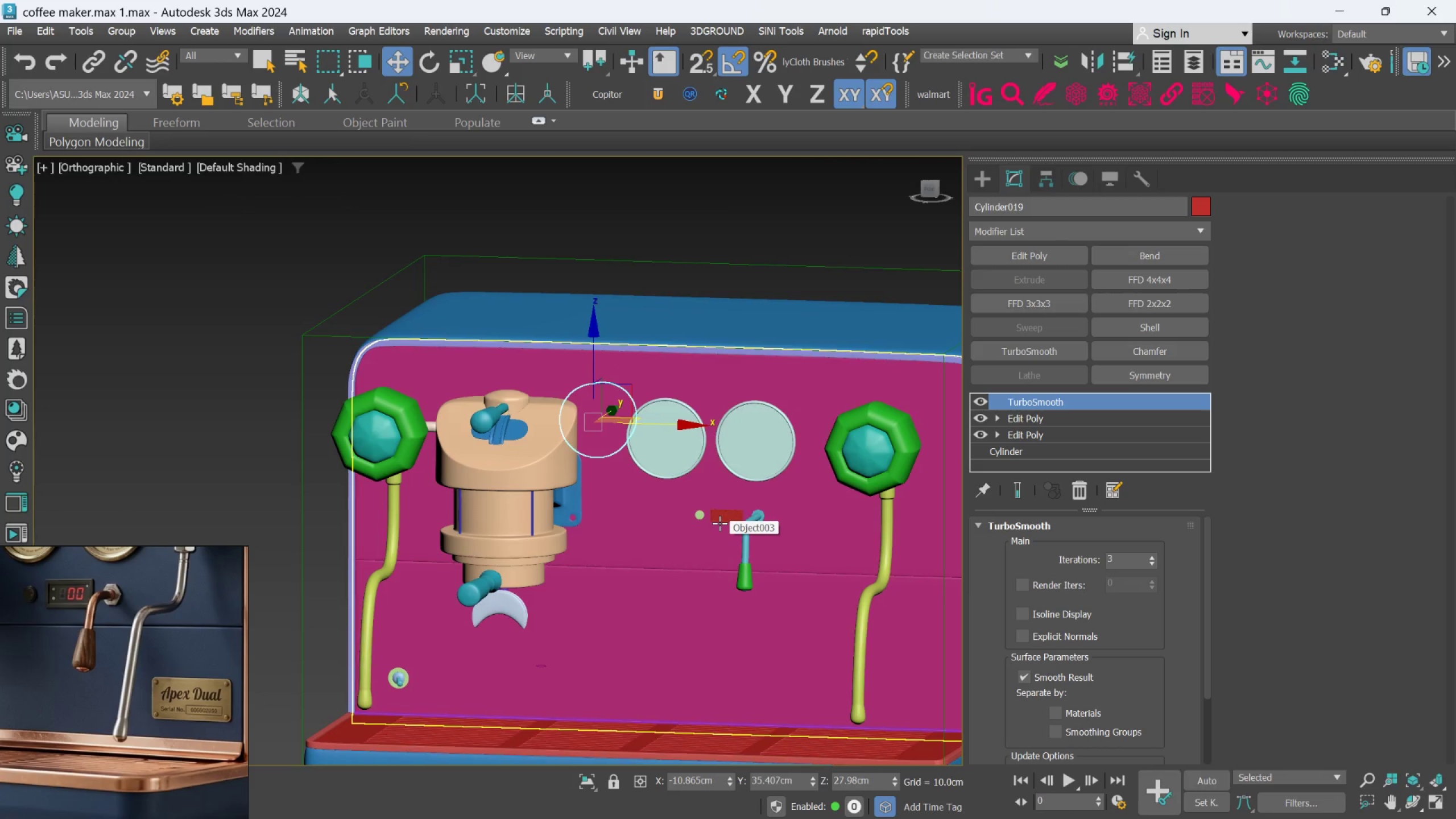 
key(Alt+AltLeft)
 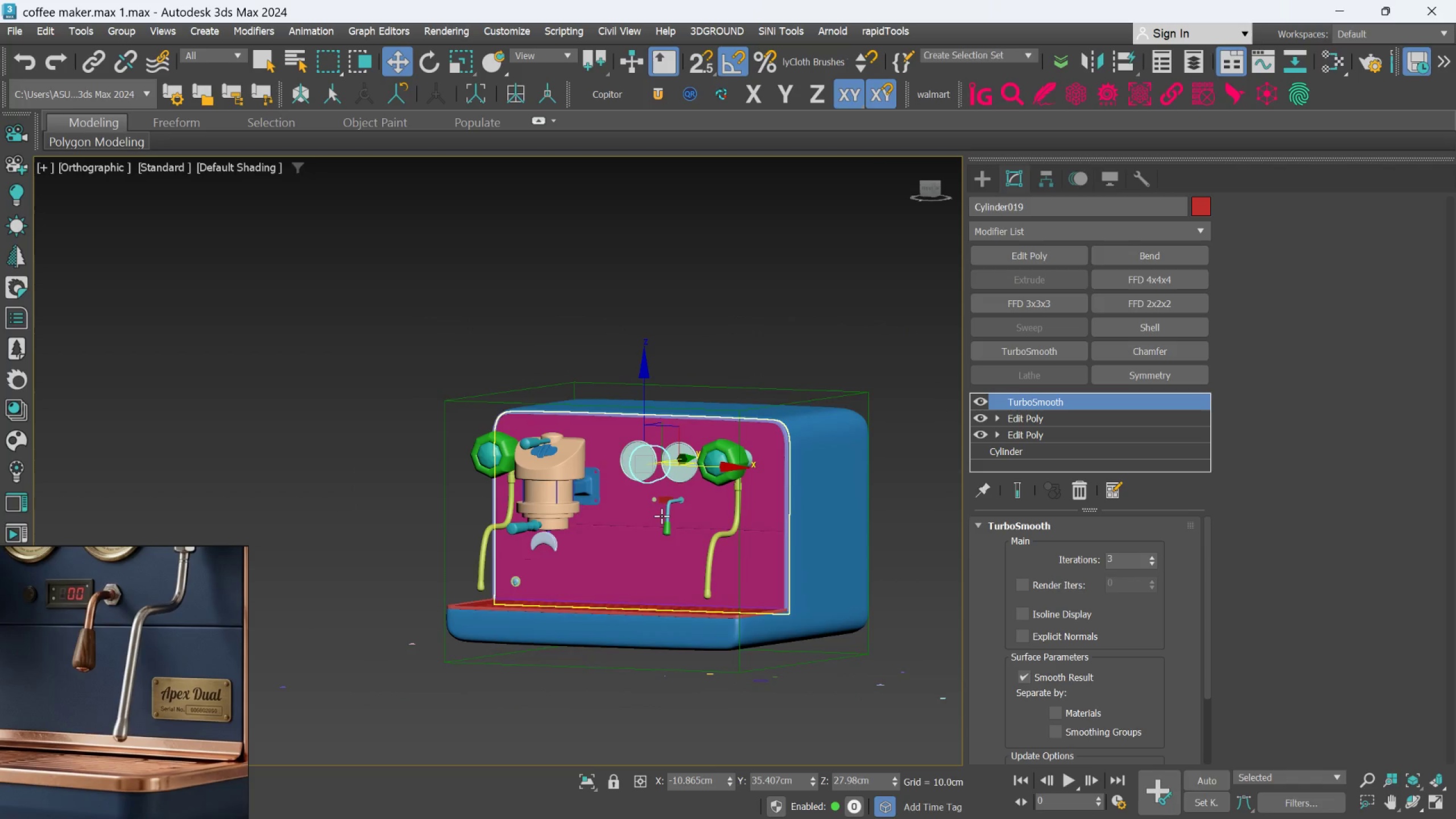 
scroll: coordinate [704, 509], scroll_direction: down, amount: 2.0
 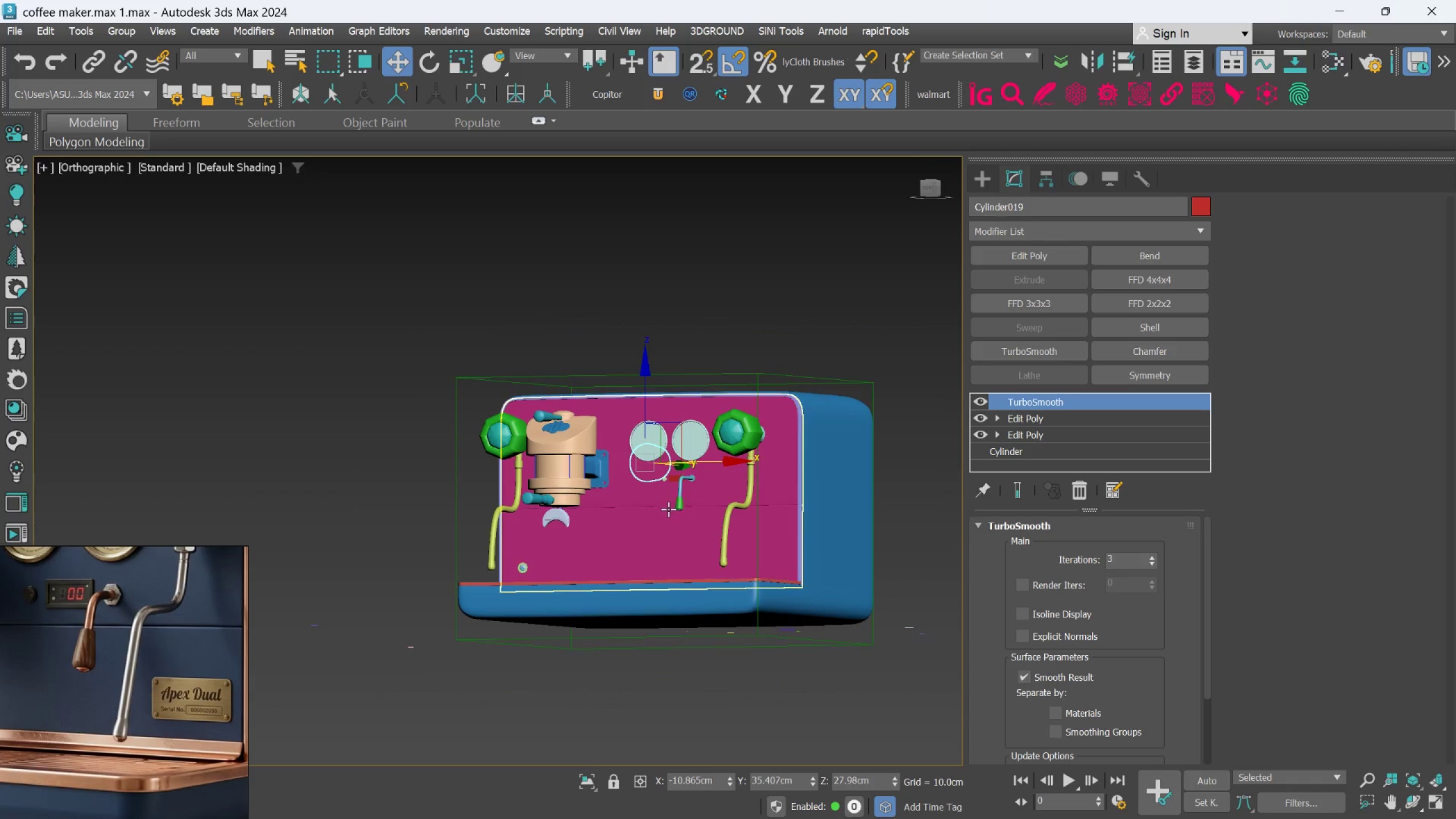 
scroll: coordinate [661, 516], scroll_direction: up, amount: 1.0
 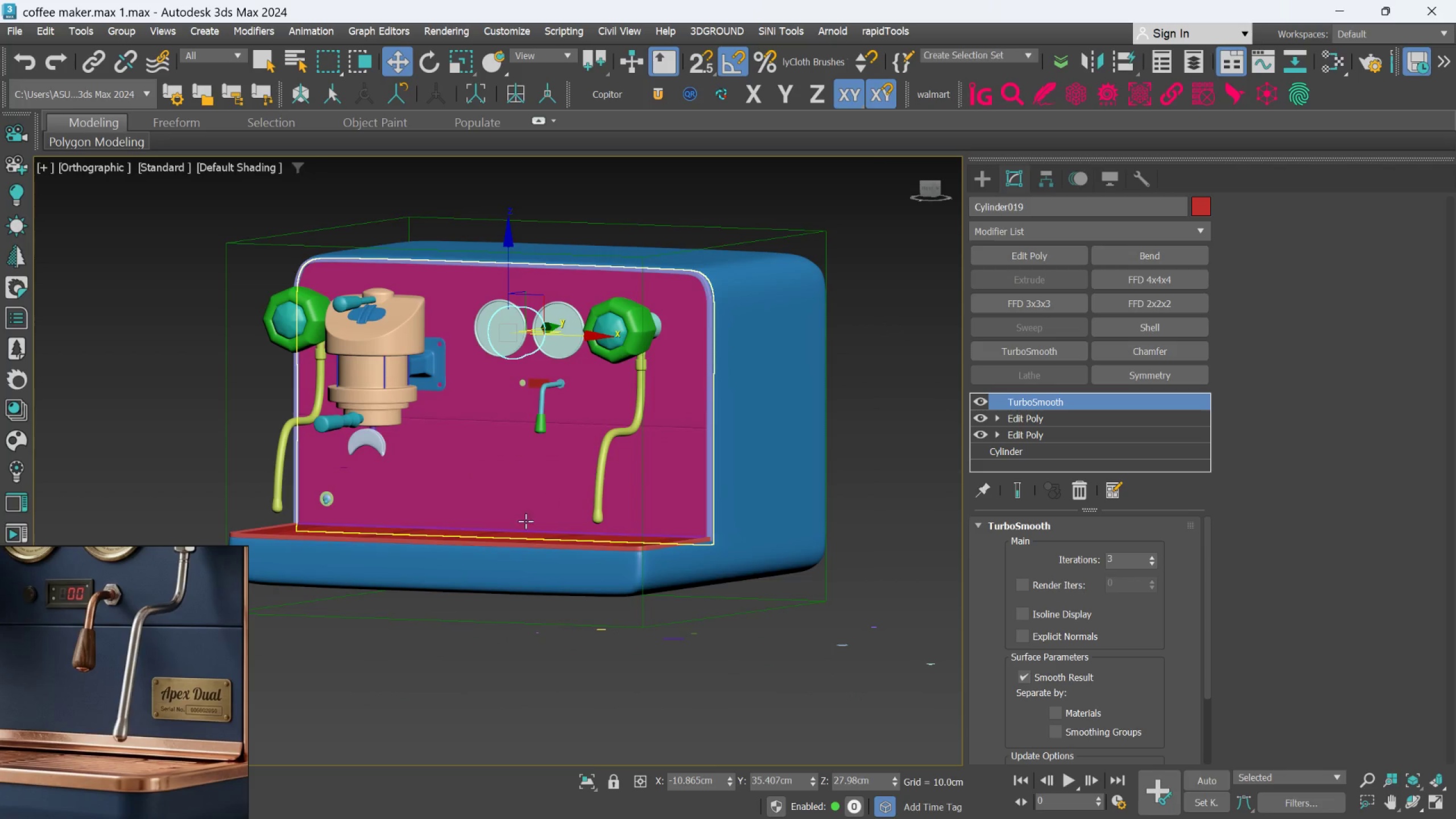 
hold_key(key=AltLeft, duration=0.66)
 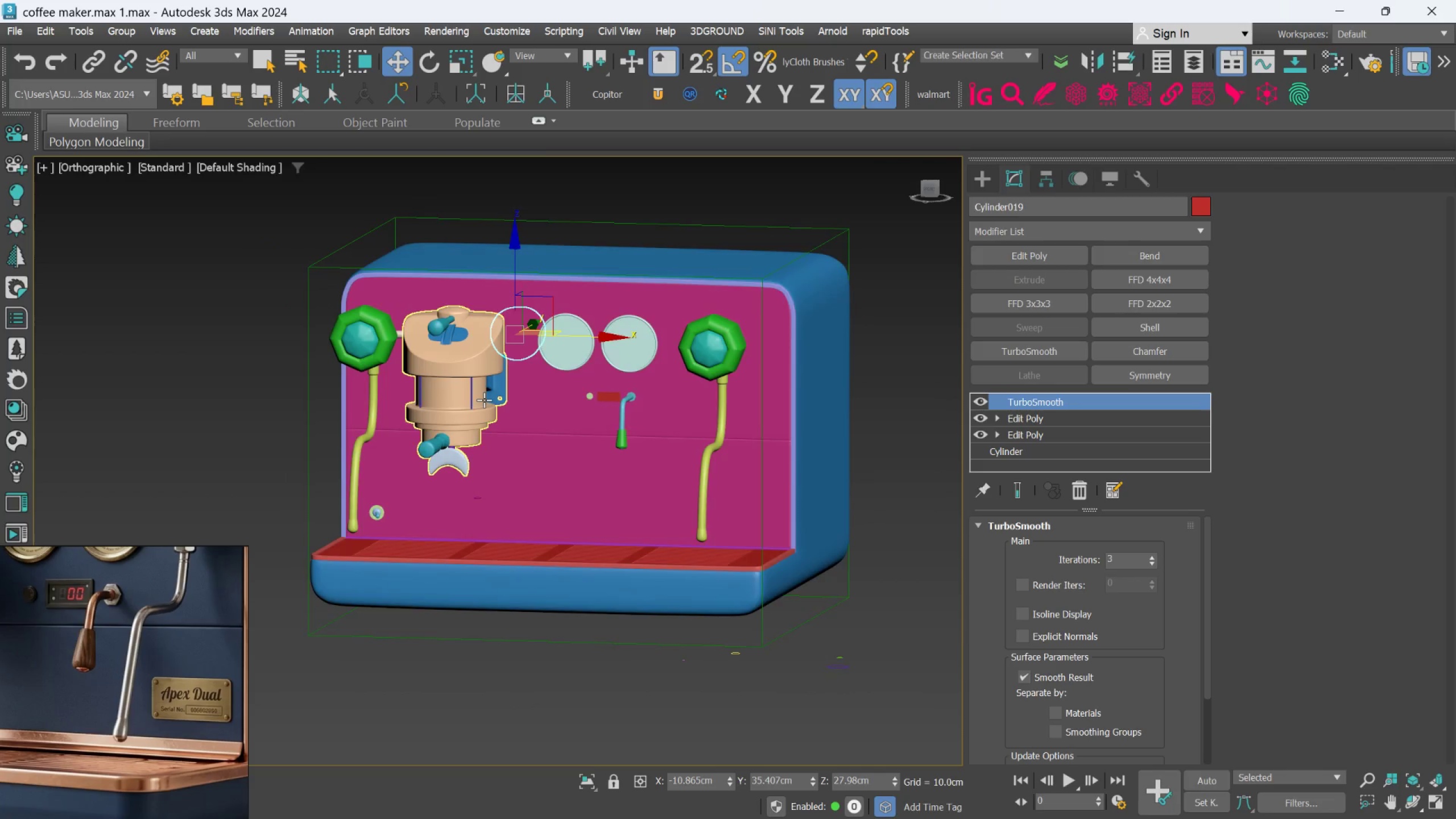 
scroll: coordinate [621, 371], scroll_direction: up, amount: 4.0
 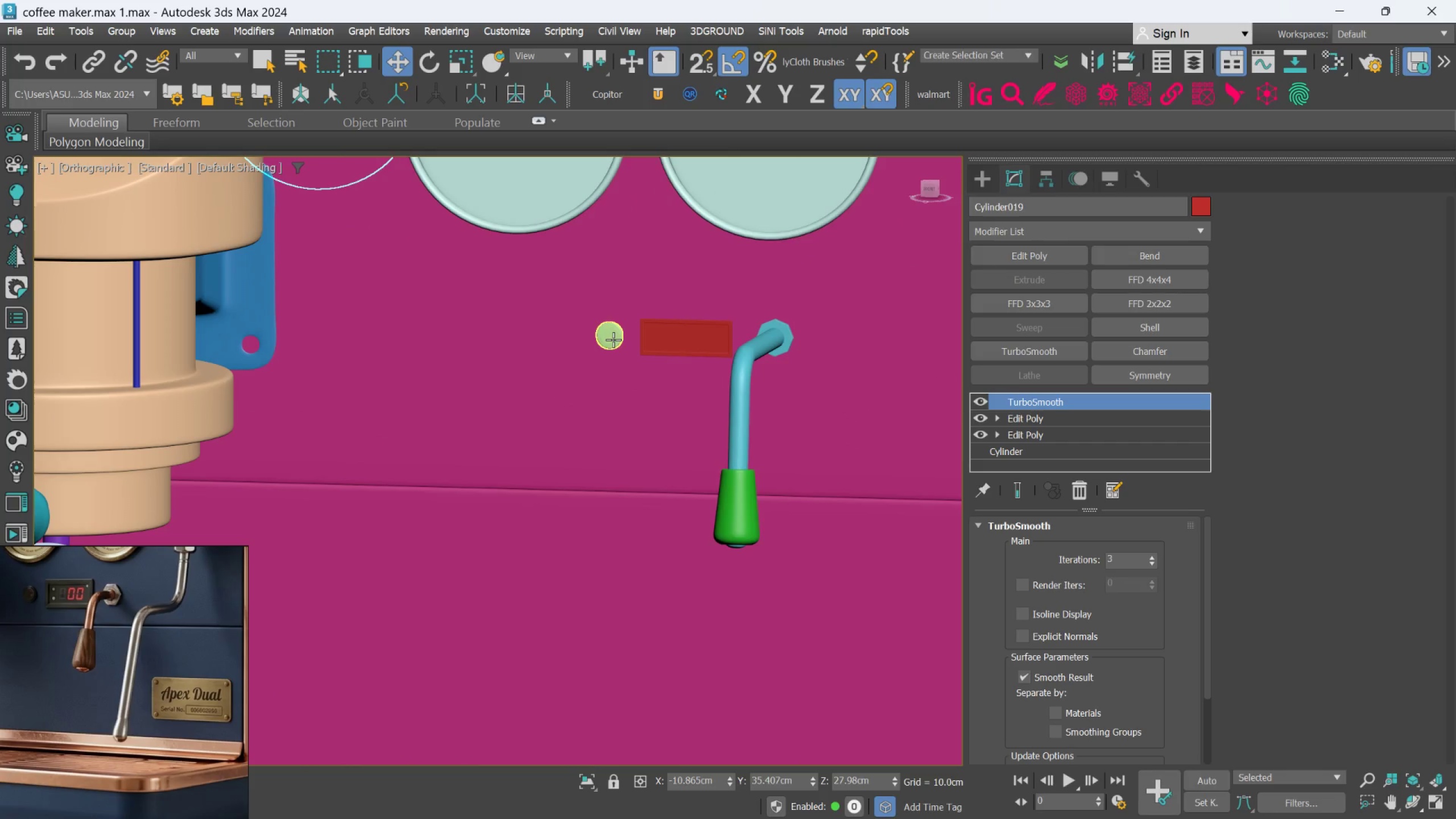 
left_click([613, 340])
 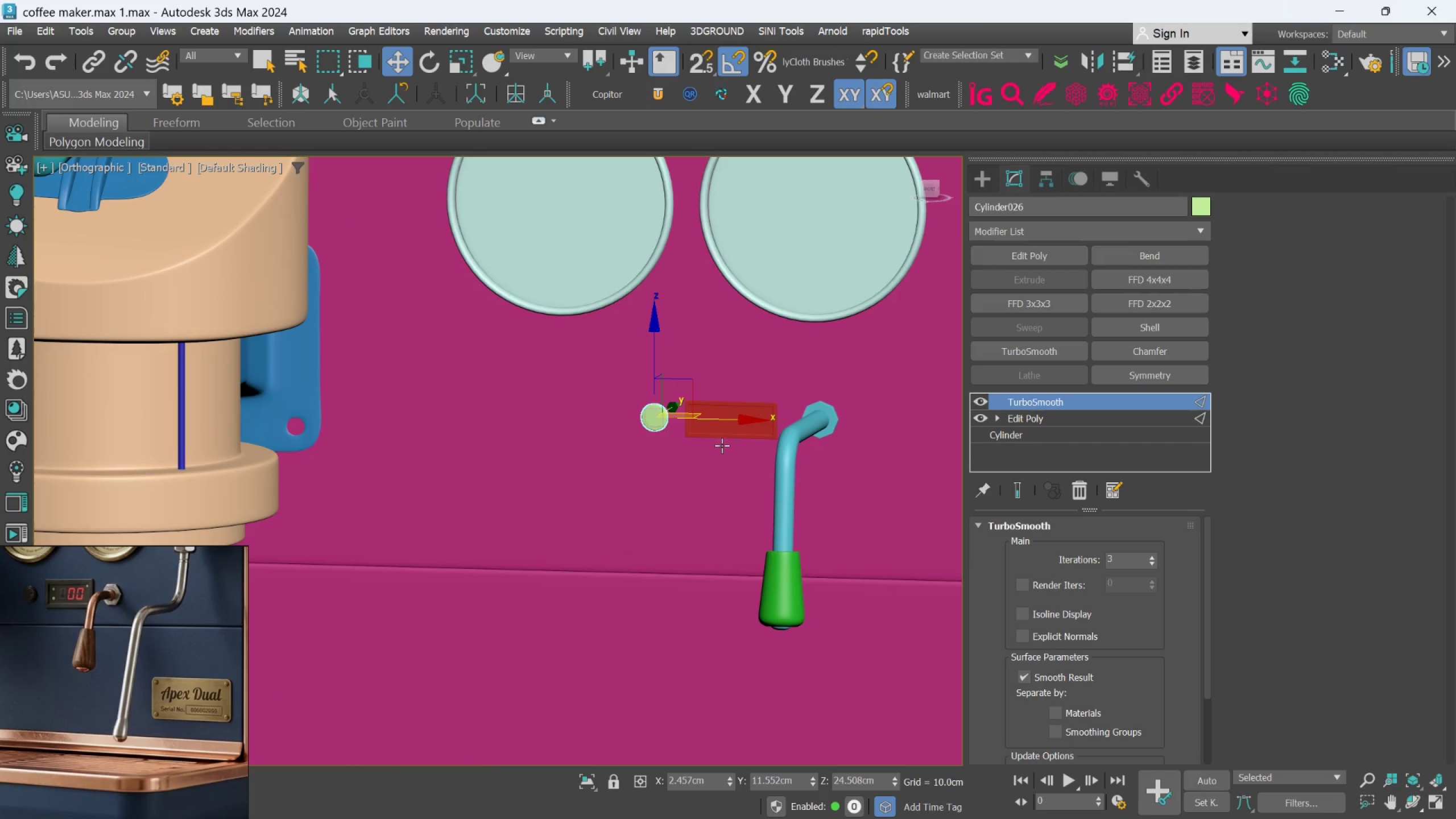 
hold_key(key=ShiftLeft, duration=3.7)
left_click_drag(start_coordinate=[735, 420], to_coordinate=[388, 465])
 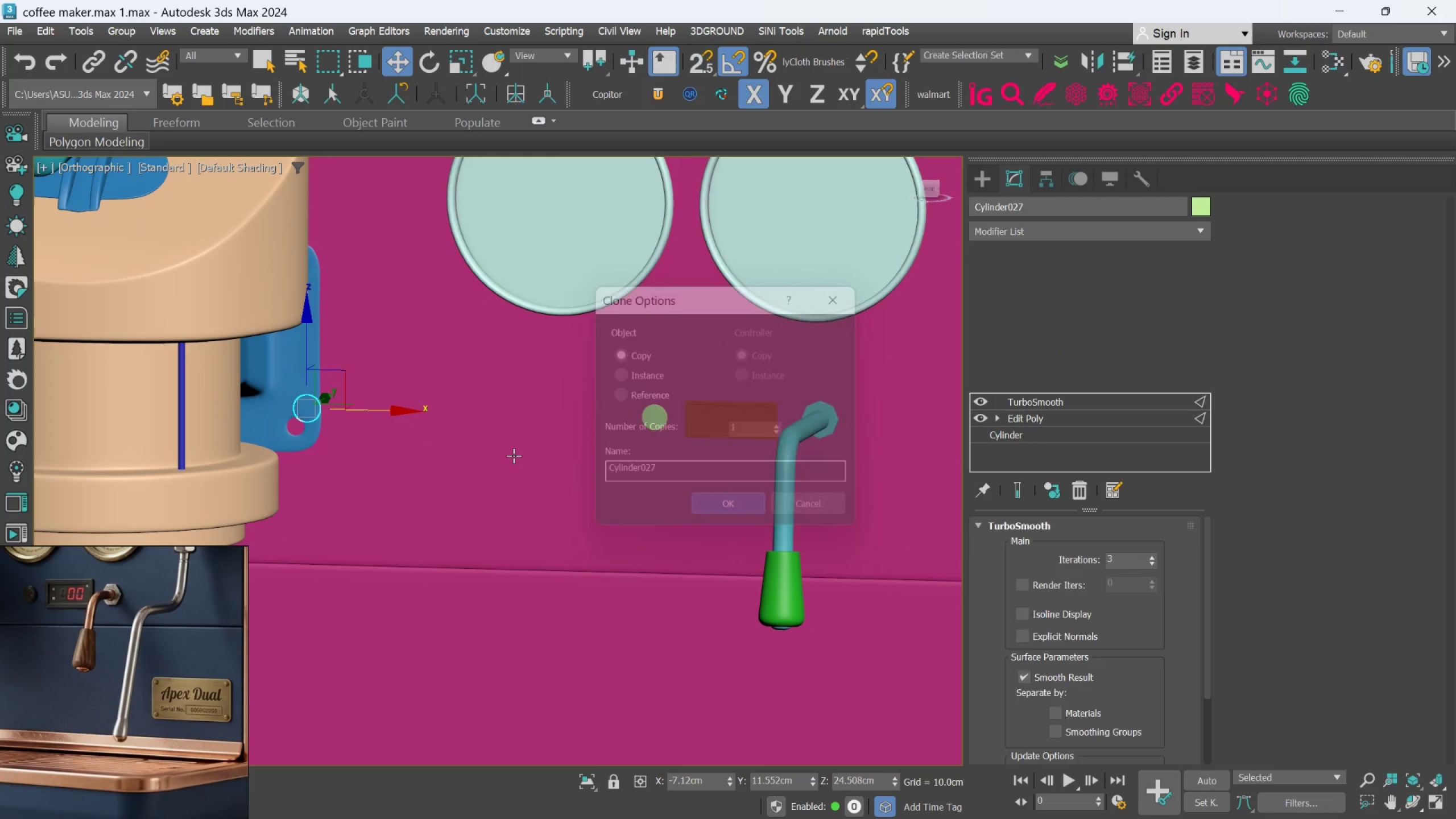 
hold_key(key=AltLeft, duration=0.64)
 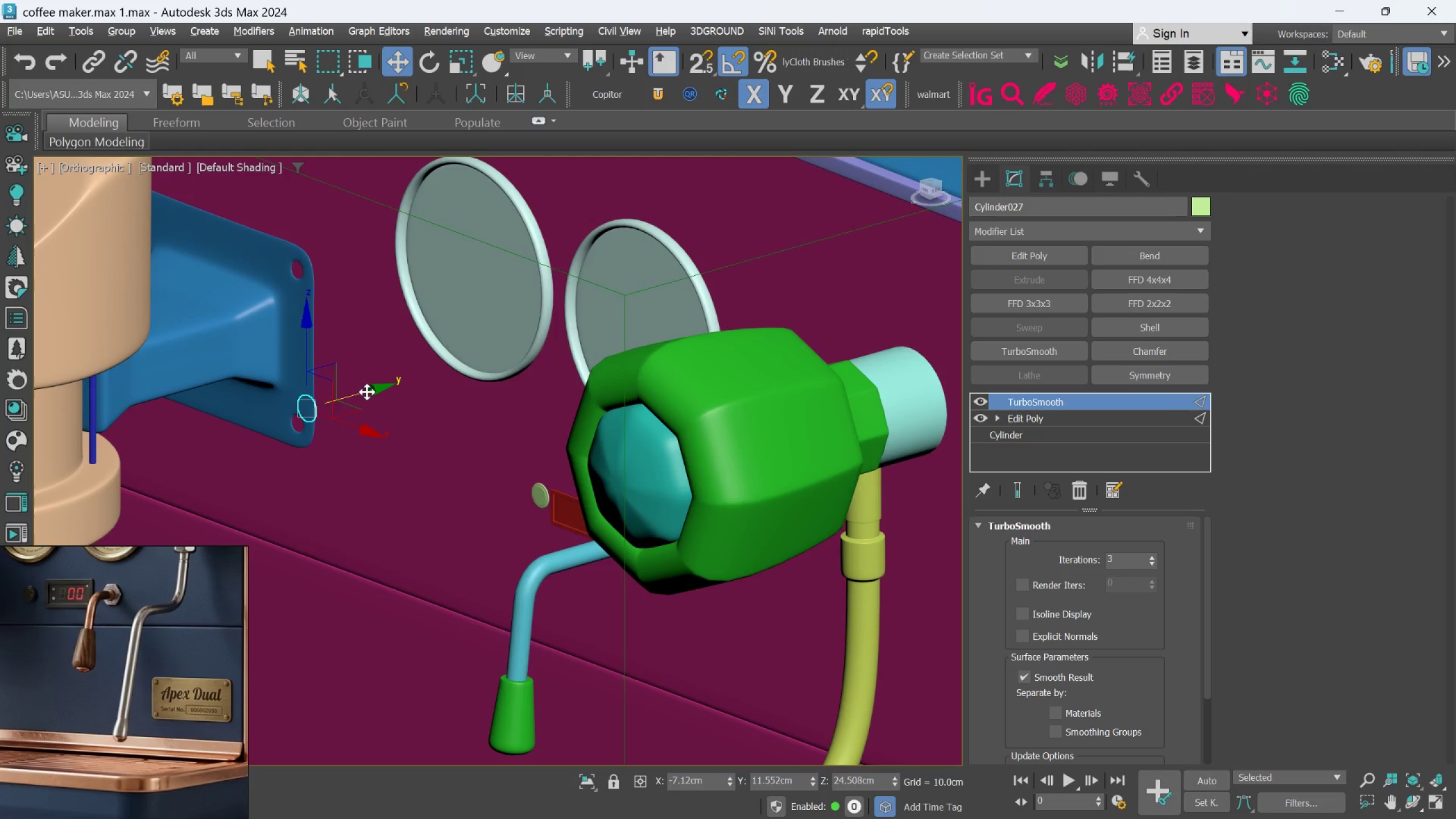 
left_click_drag(start_coordinate=[367, 391], to_coordinate=[344, 403])
 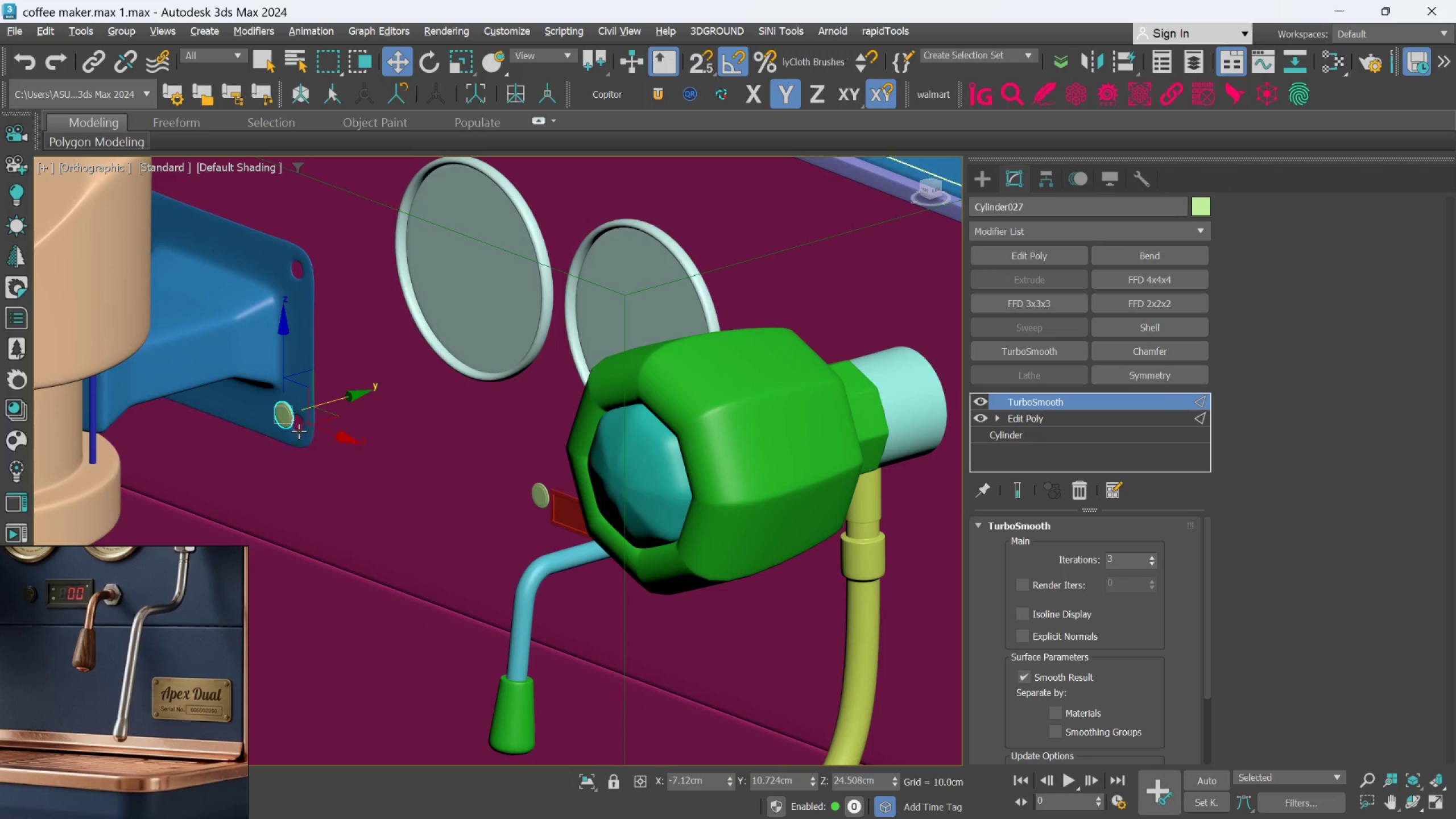 
key(Alt+AltLeft)
 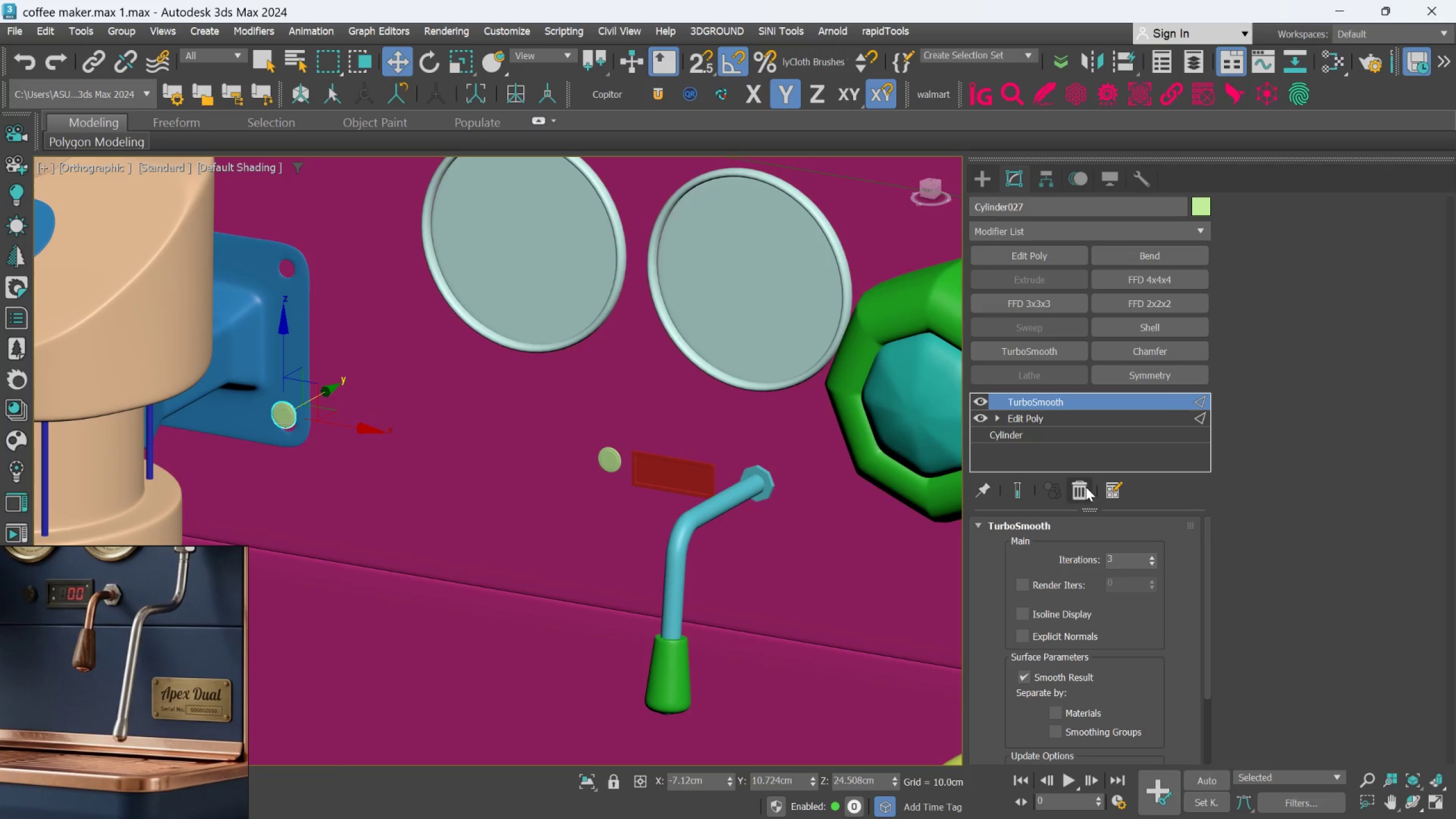 
left_click([1079, 487])
 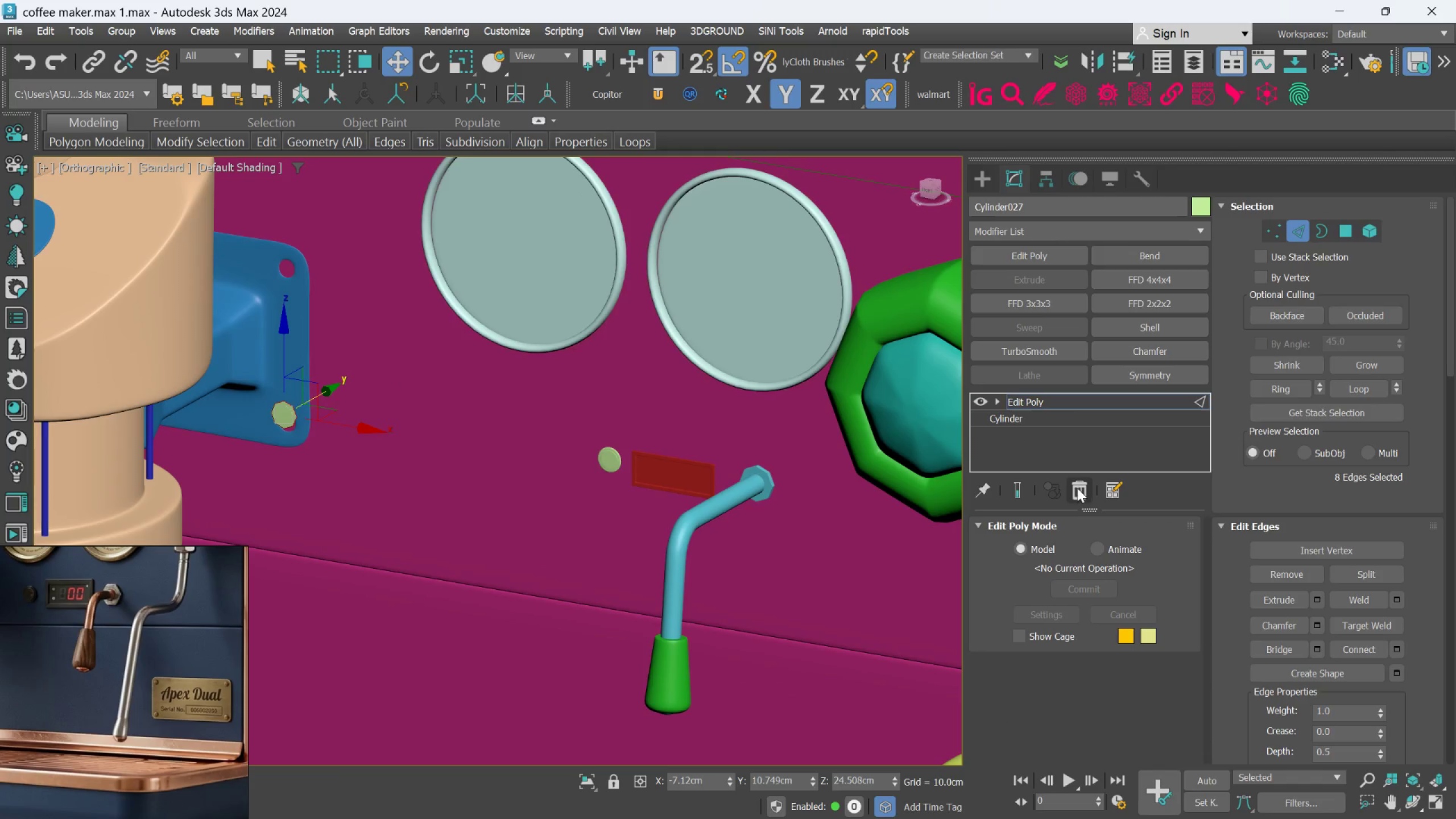 
left_click([1077, 488])
 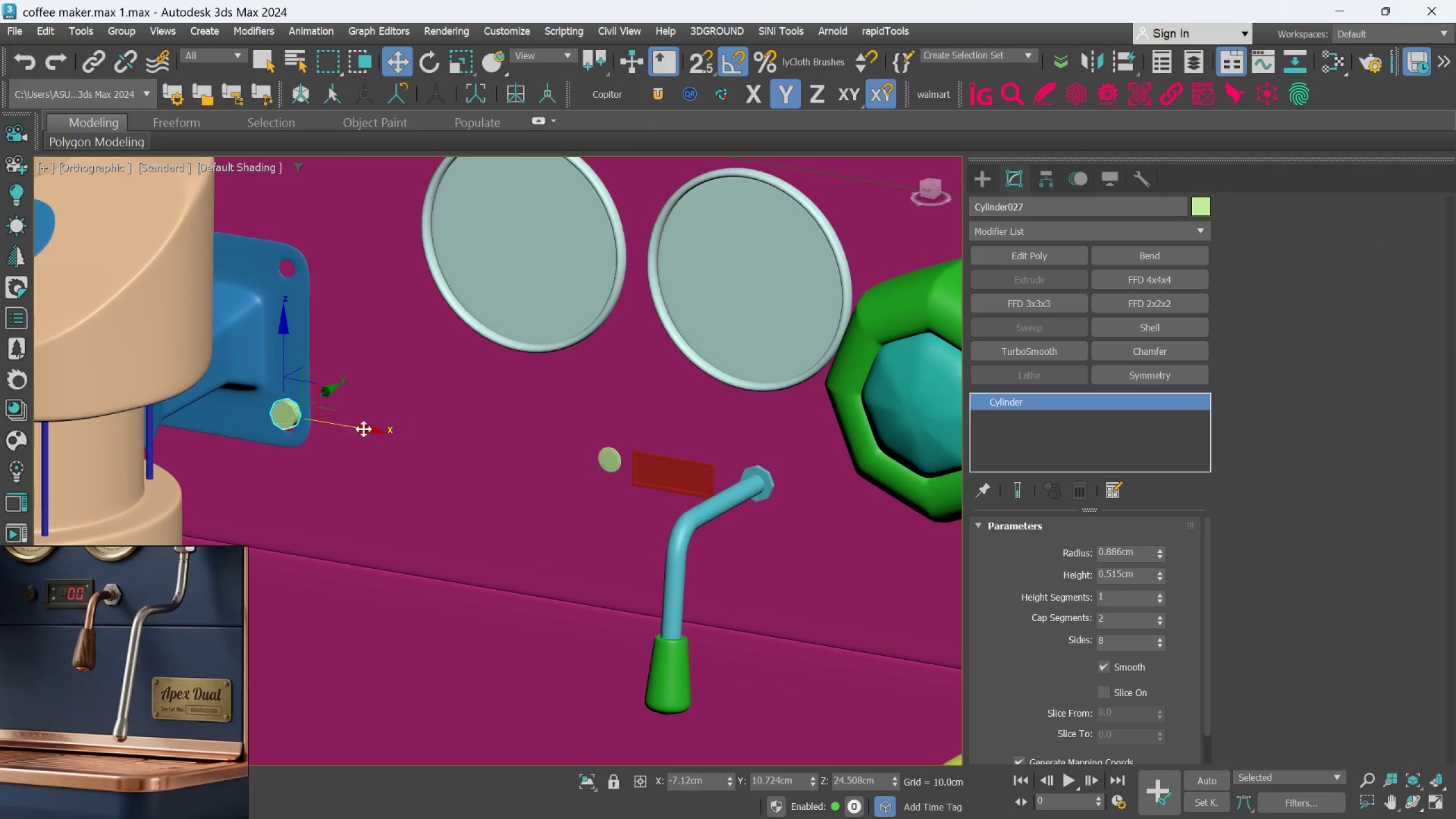 
scroll: coordinate [318, 415], scroll_direction: up, amount: 2.0
 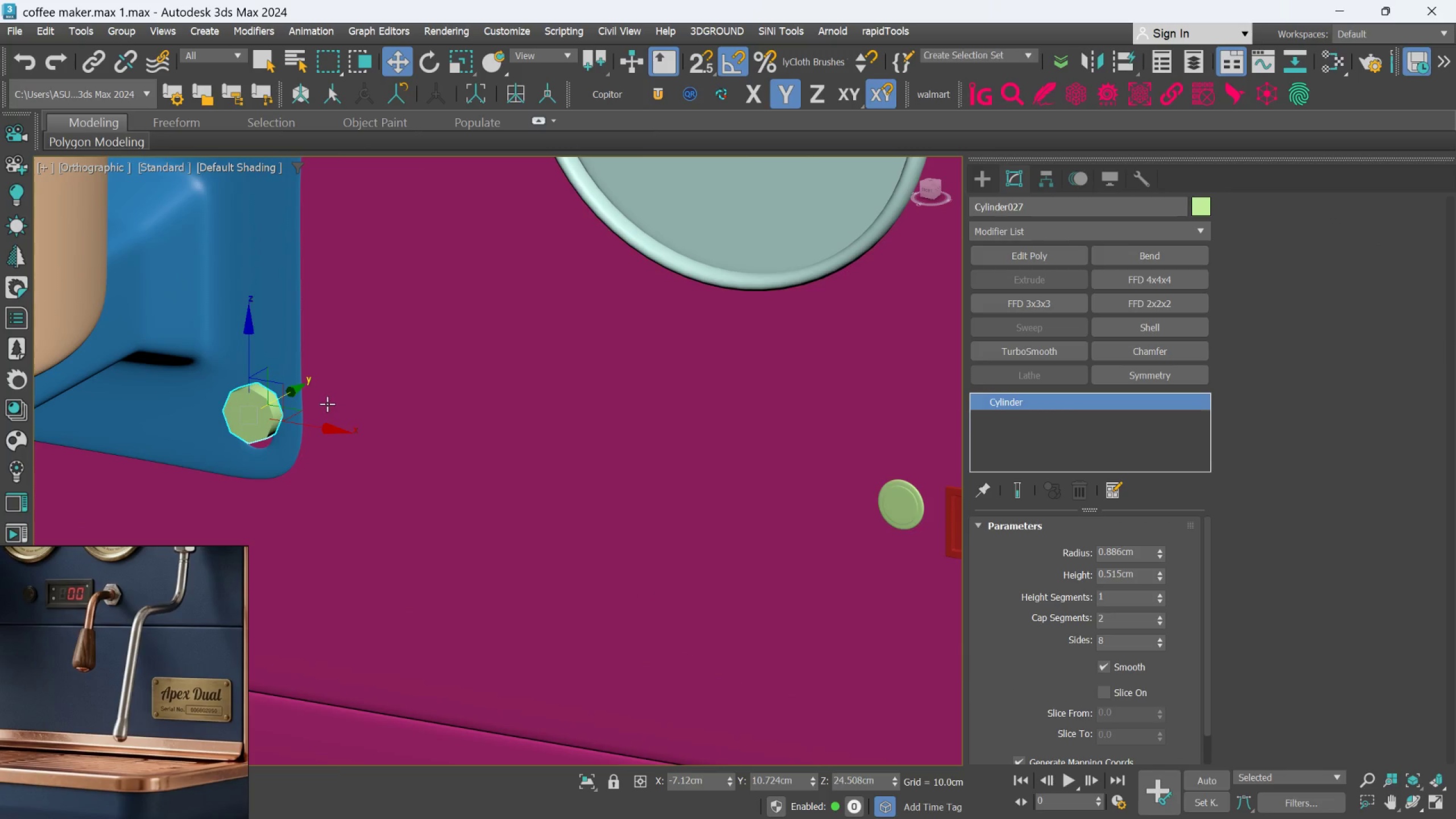 
key(F3)
 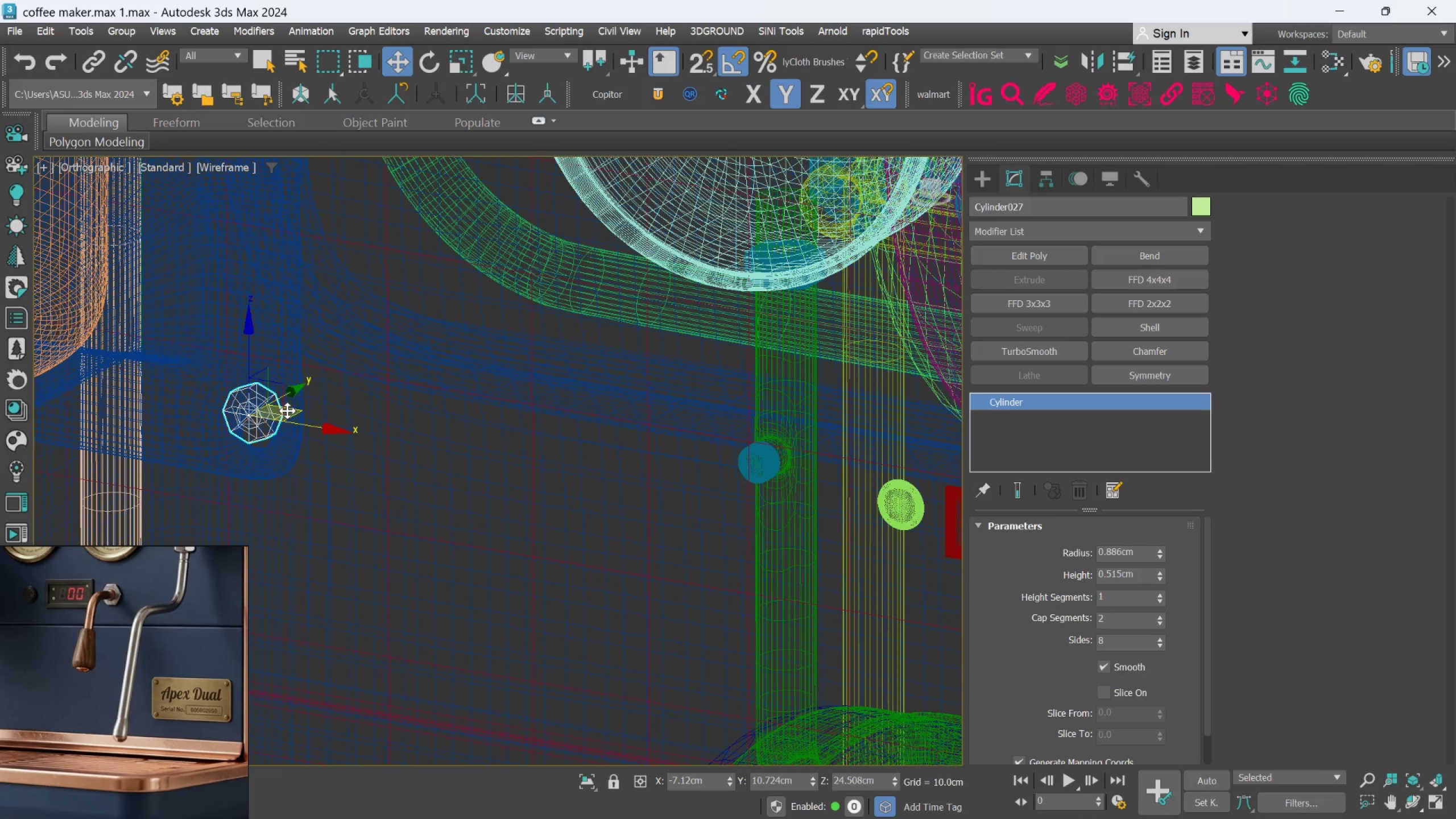 
key(F3)
 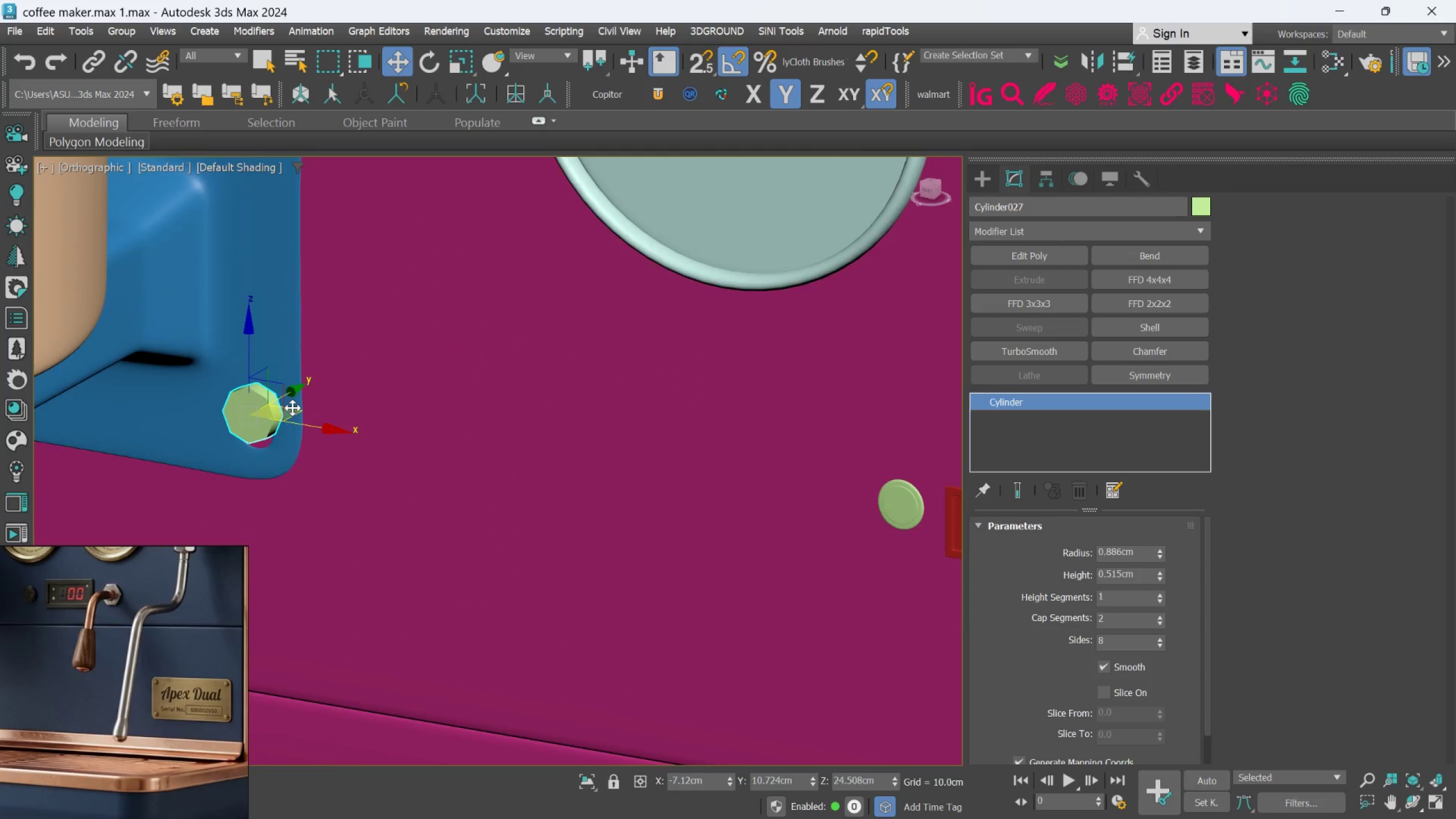 
key(F4)
 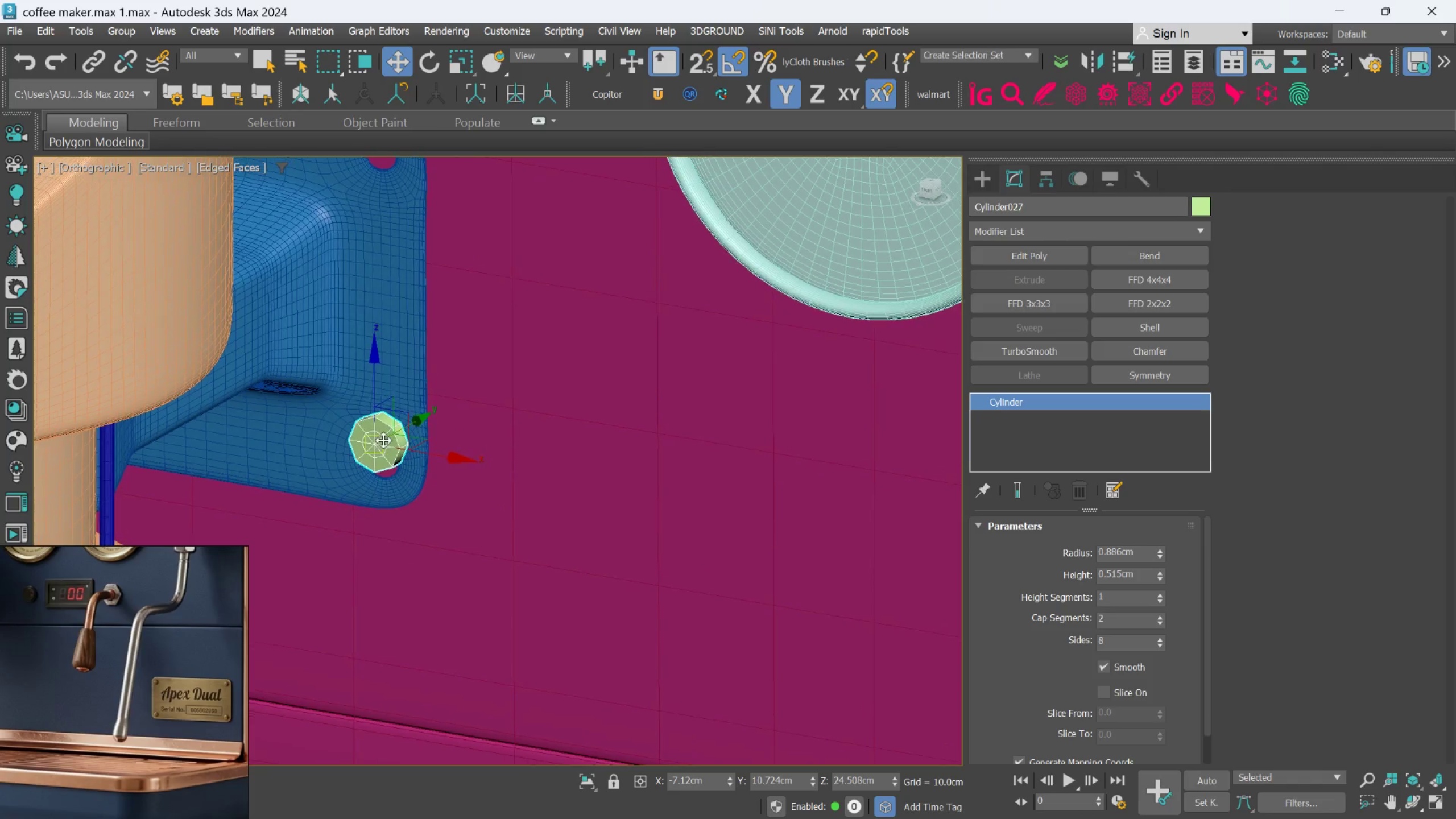 
scroll: coordinate [384, 435], scroll_direction: up, amount: 1.0
 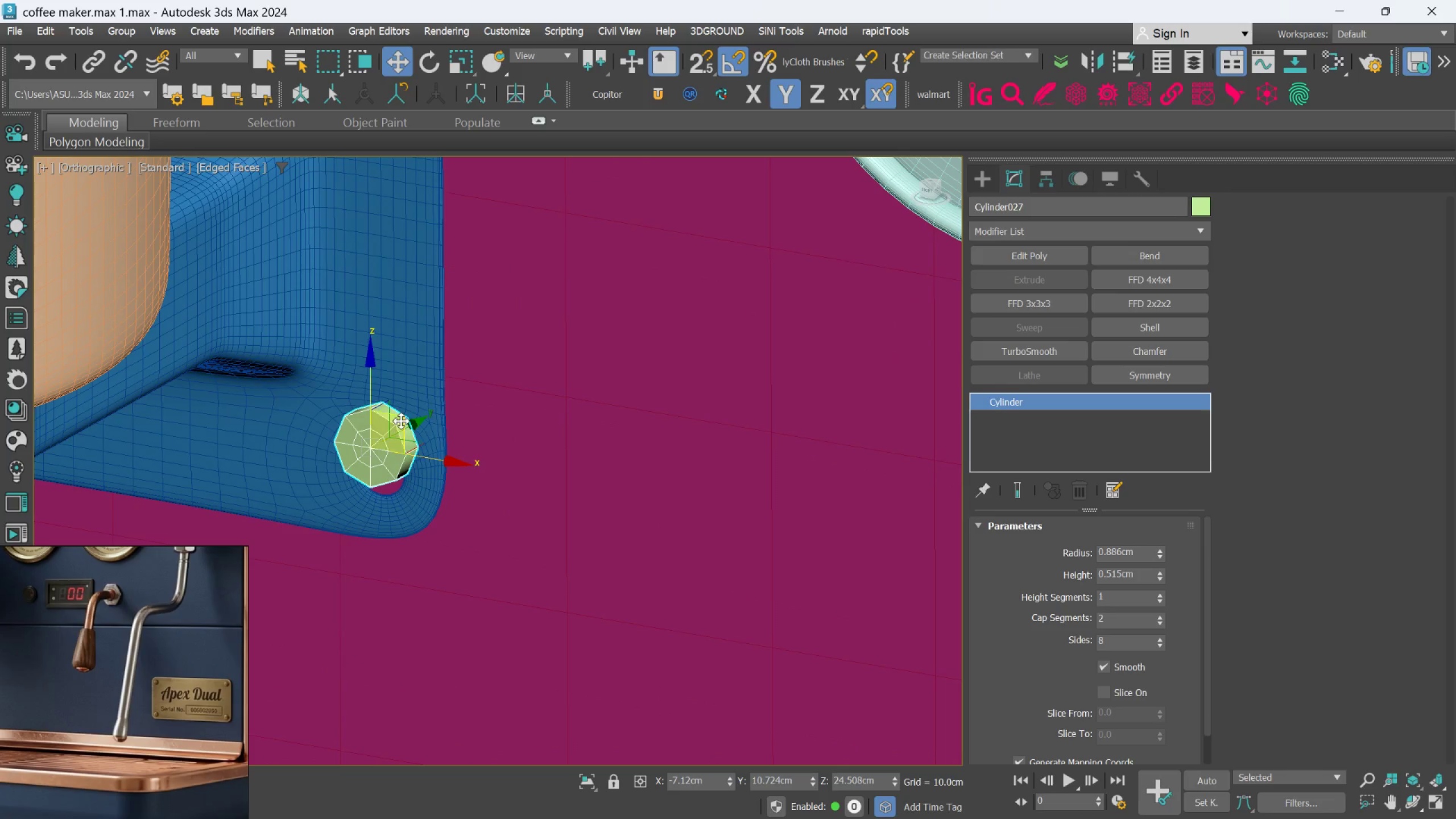 
left_click_drag(start_coordinate=[401, 421], to_coordinate=[397, 445])
 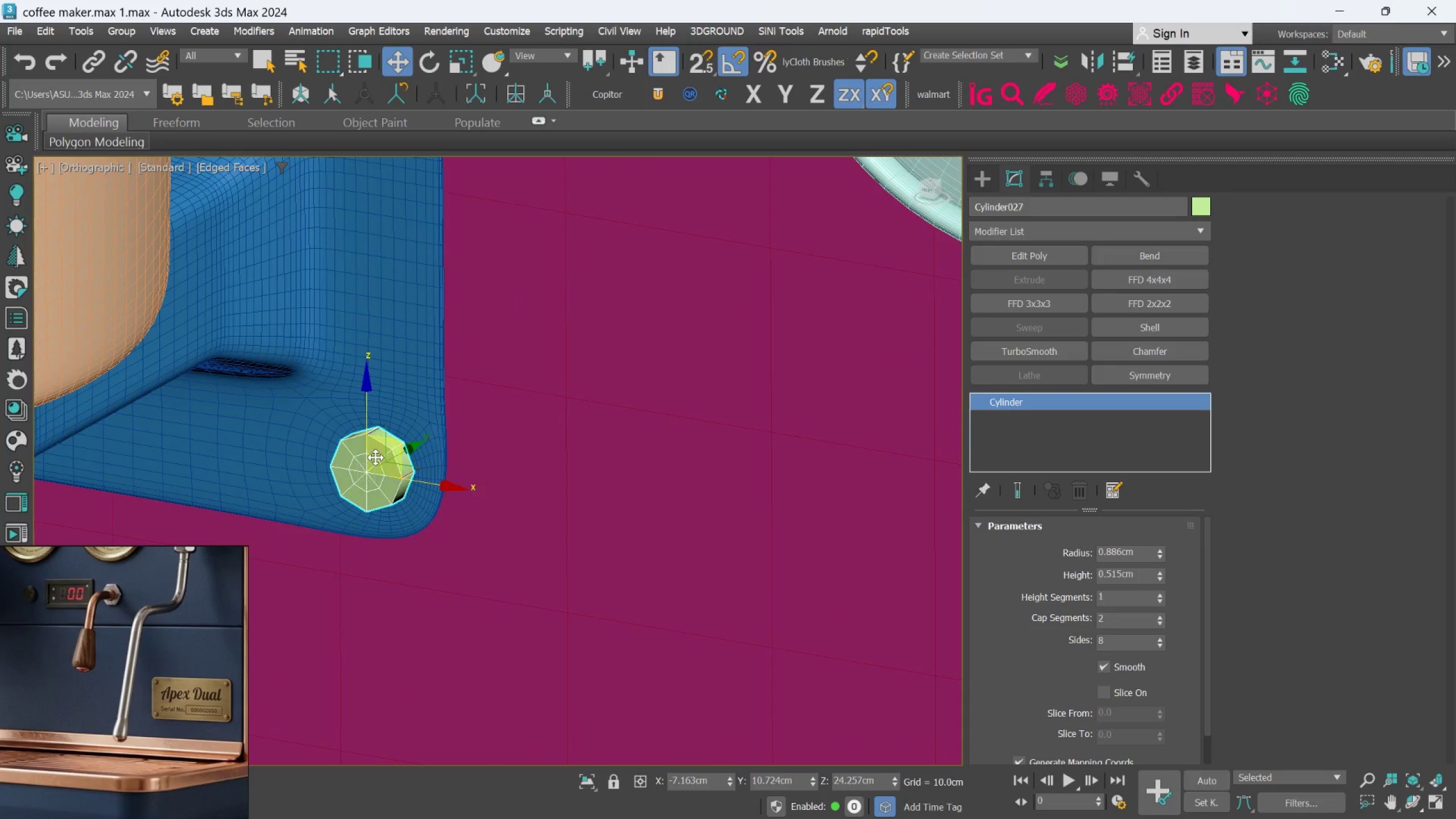 
scroll: coordinate [399, 507], scroll_direction: up, amount: 10.0
 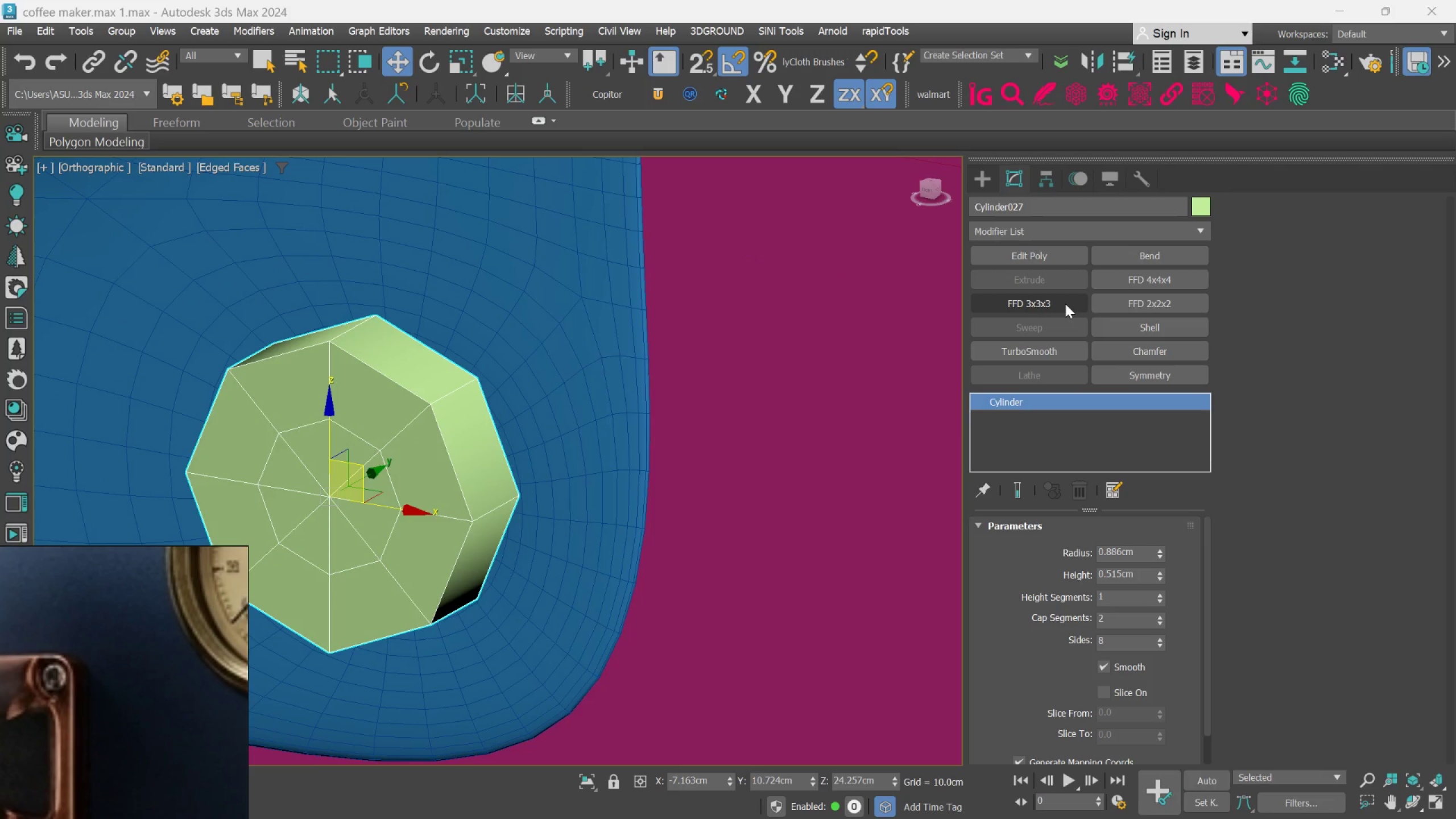 
left_click([1045, 258])
 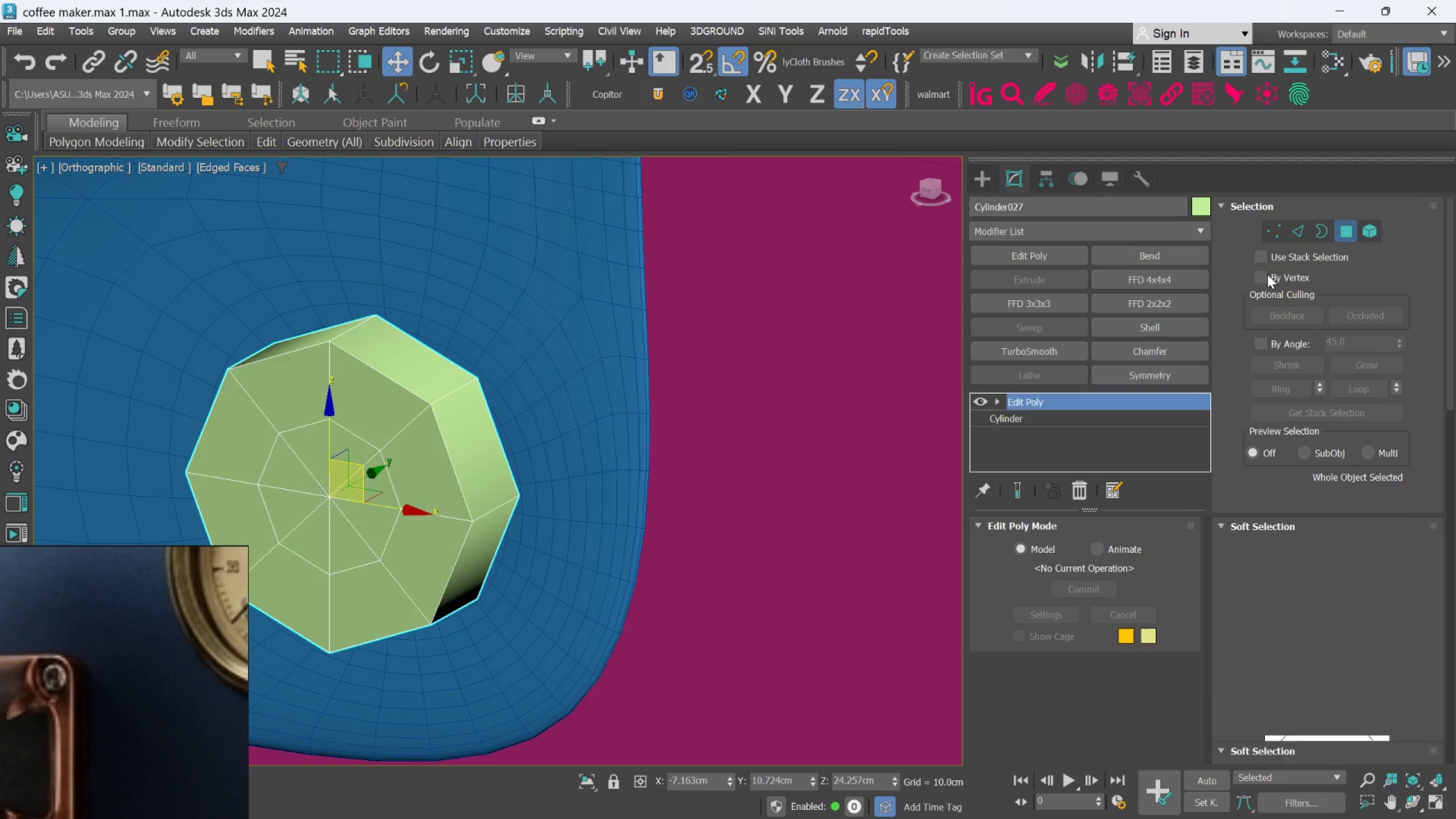 
left_click([422, 464])
 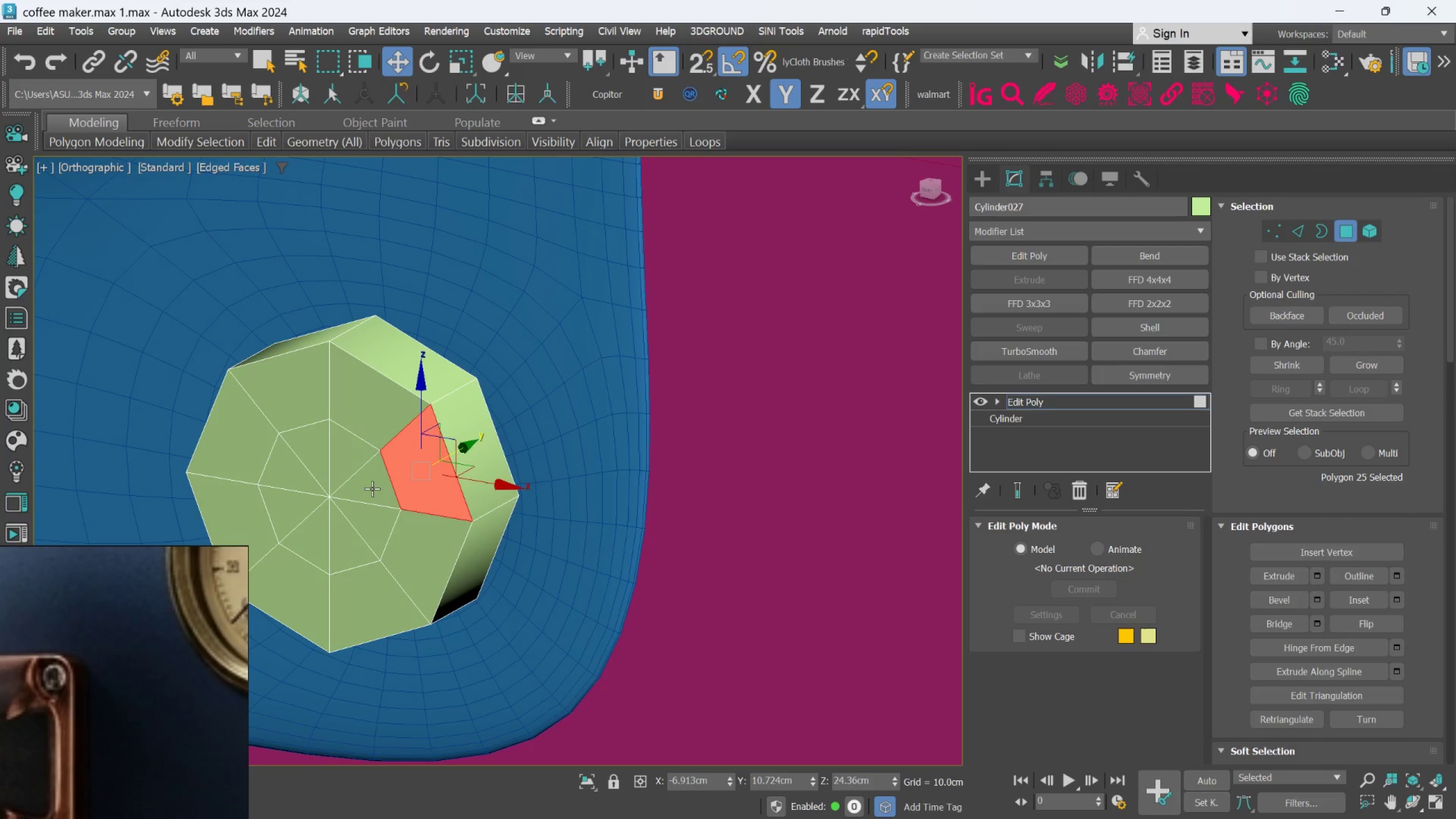 
hold_key(key=ControlLeft, duration=5.3)
double_click([370, 489])
 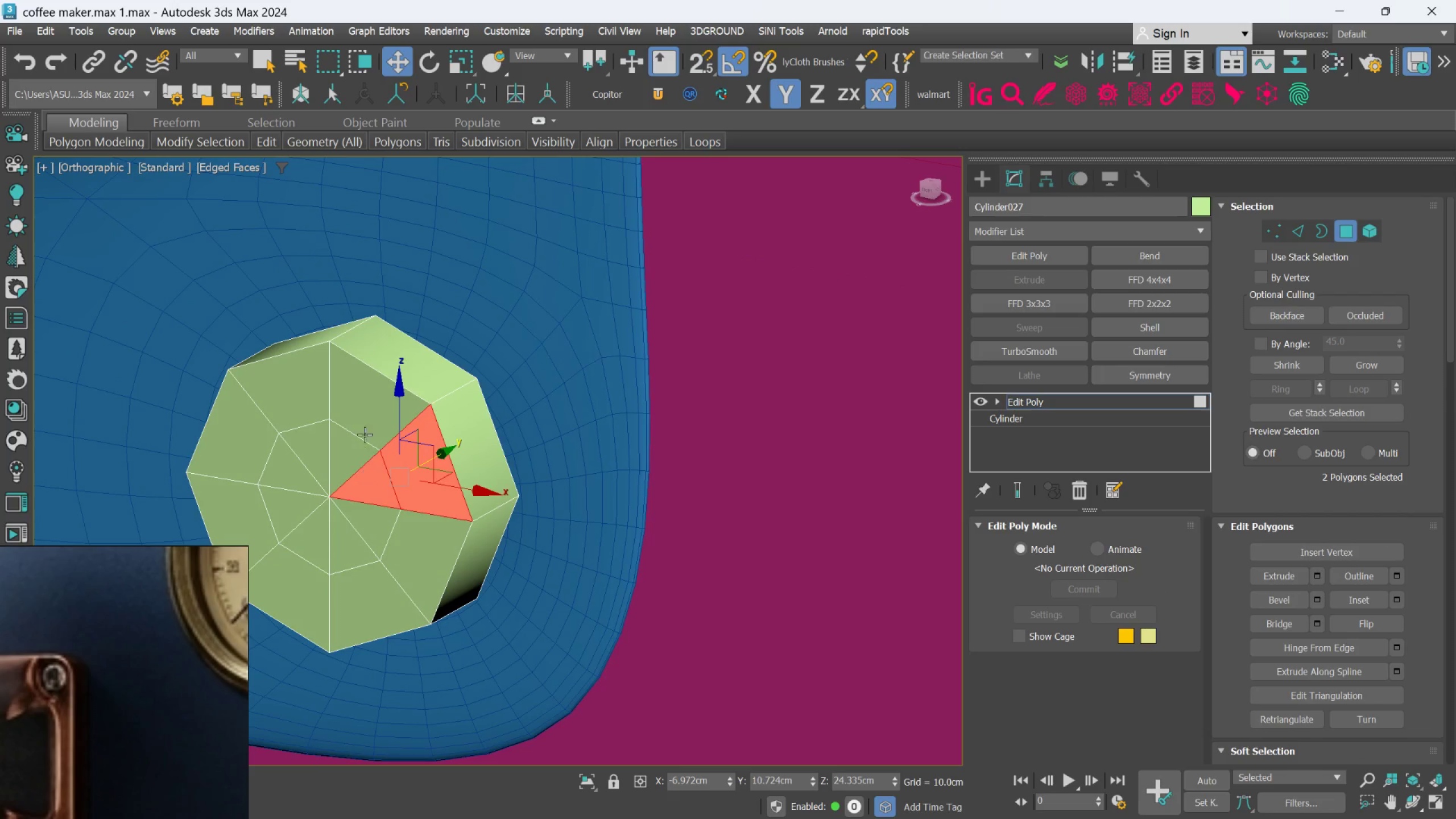 
triple_click([363, 432])
 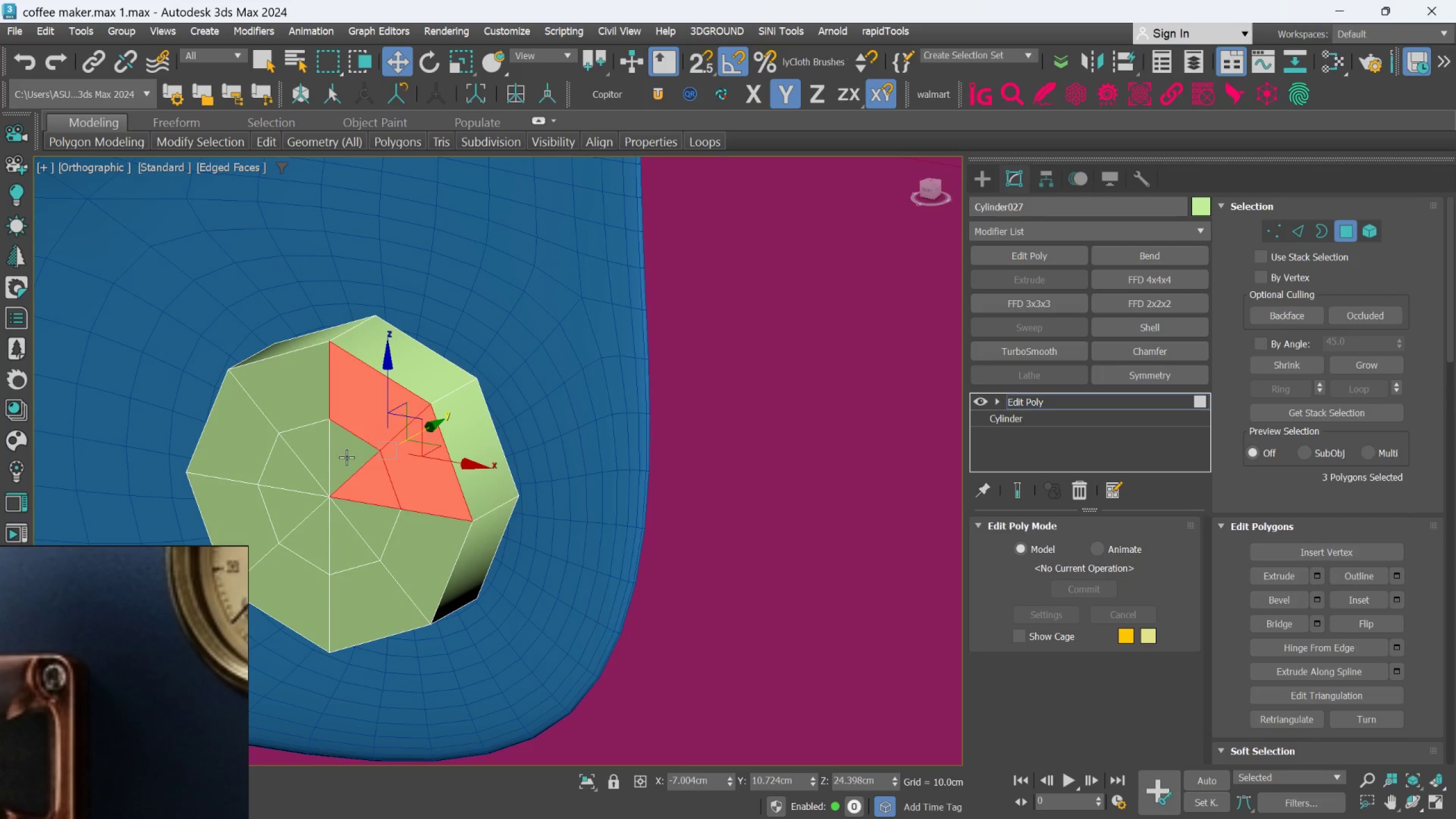 
triple_click([346, 457])
 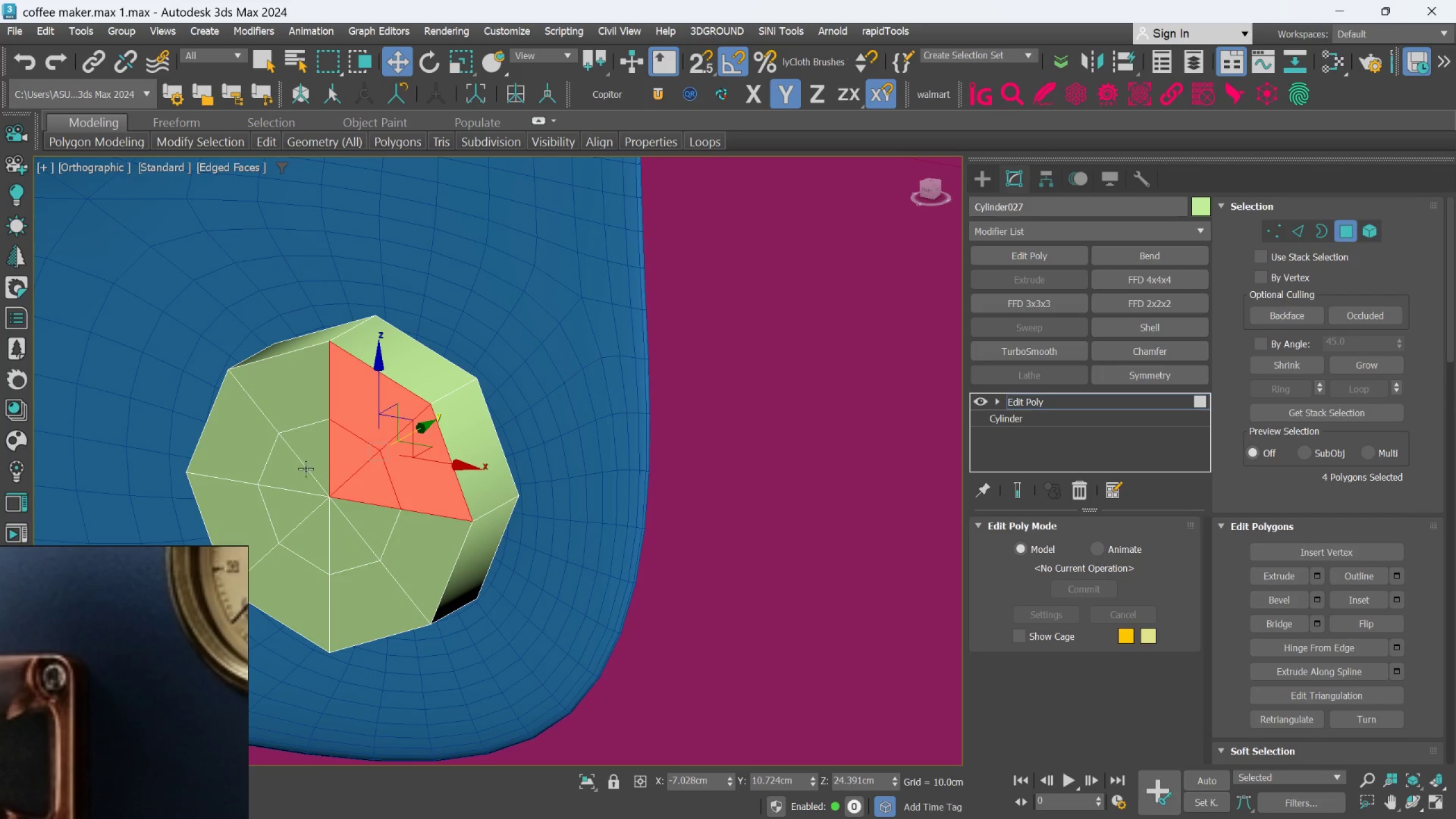 
triple_click([304, 469])
 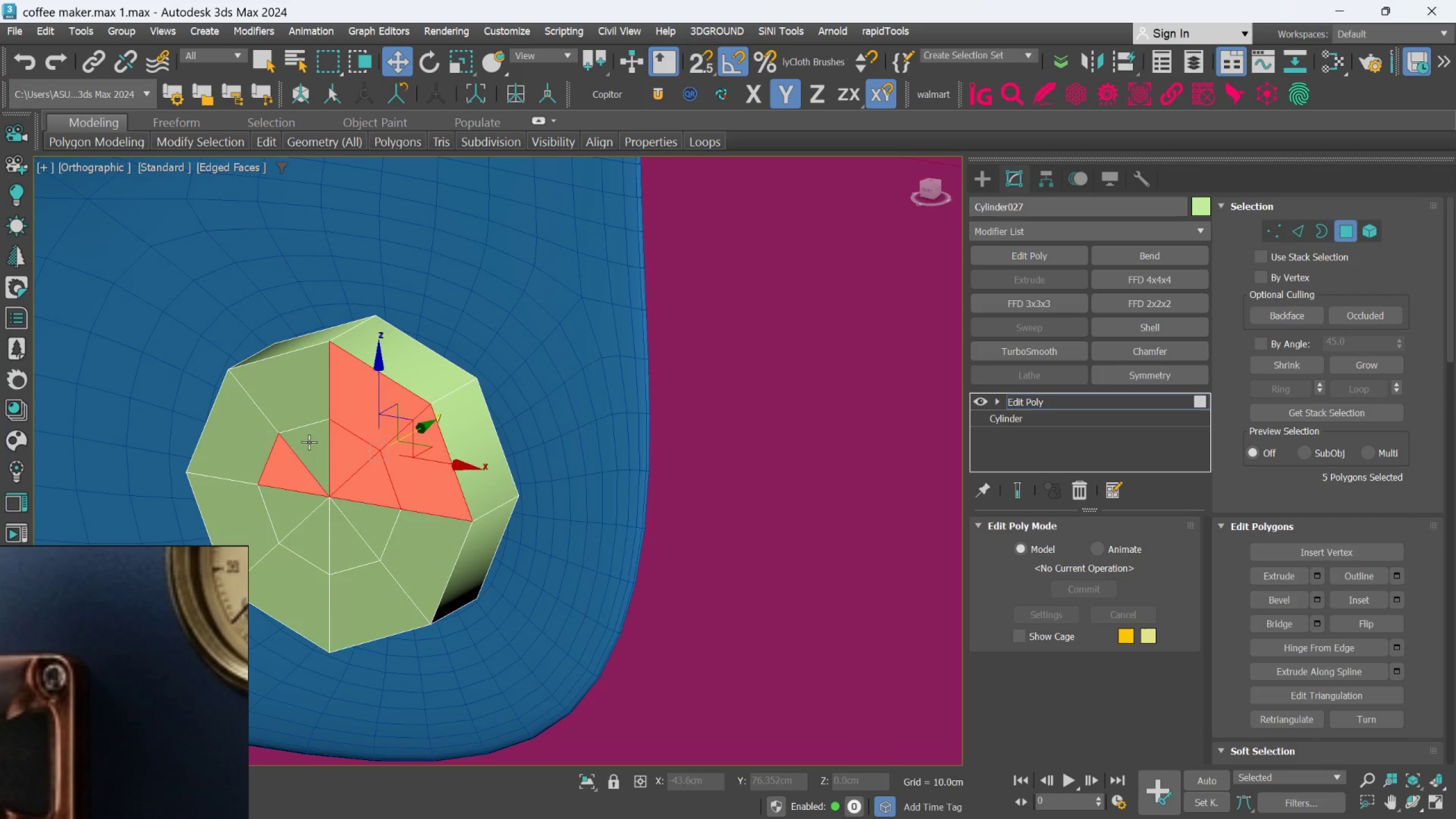 
triple_click([309, 439])
 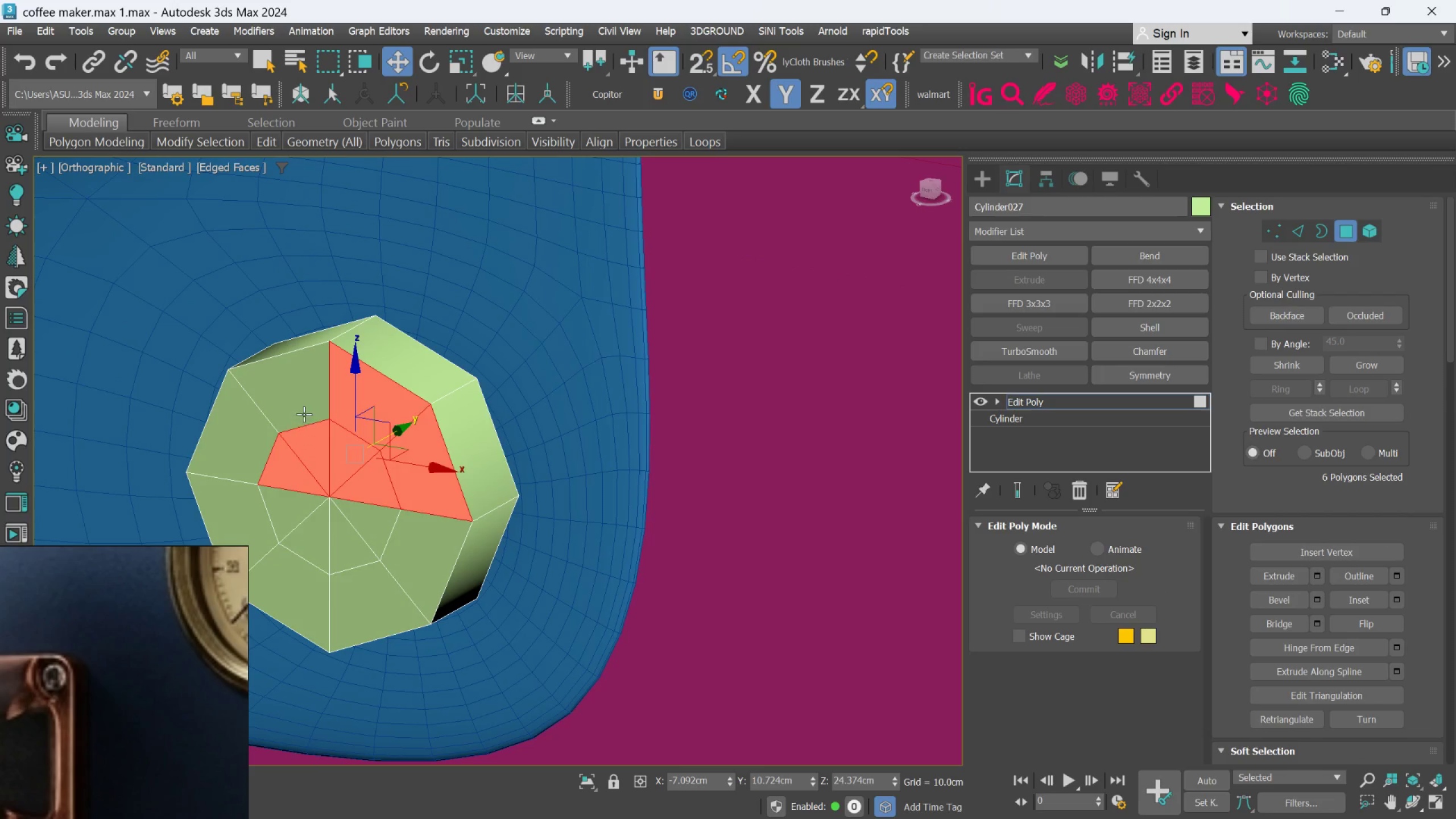 
triple_click([304, 408])
 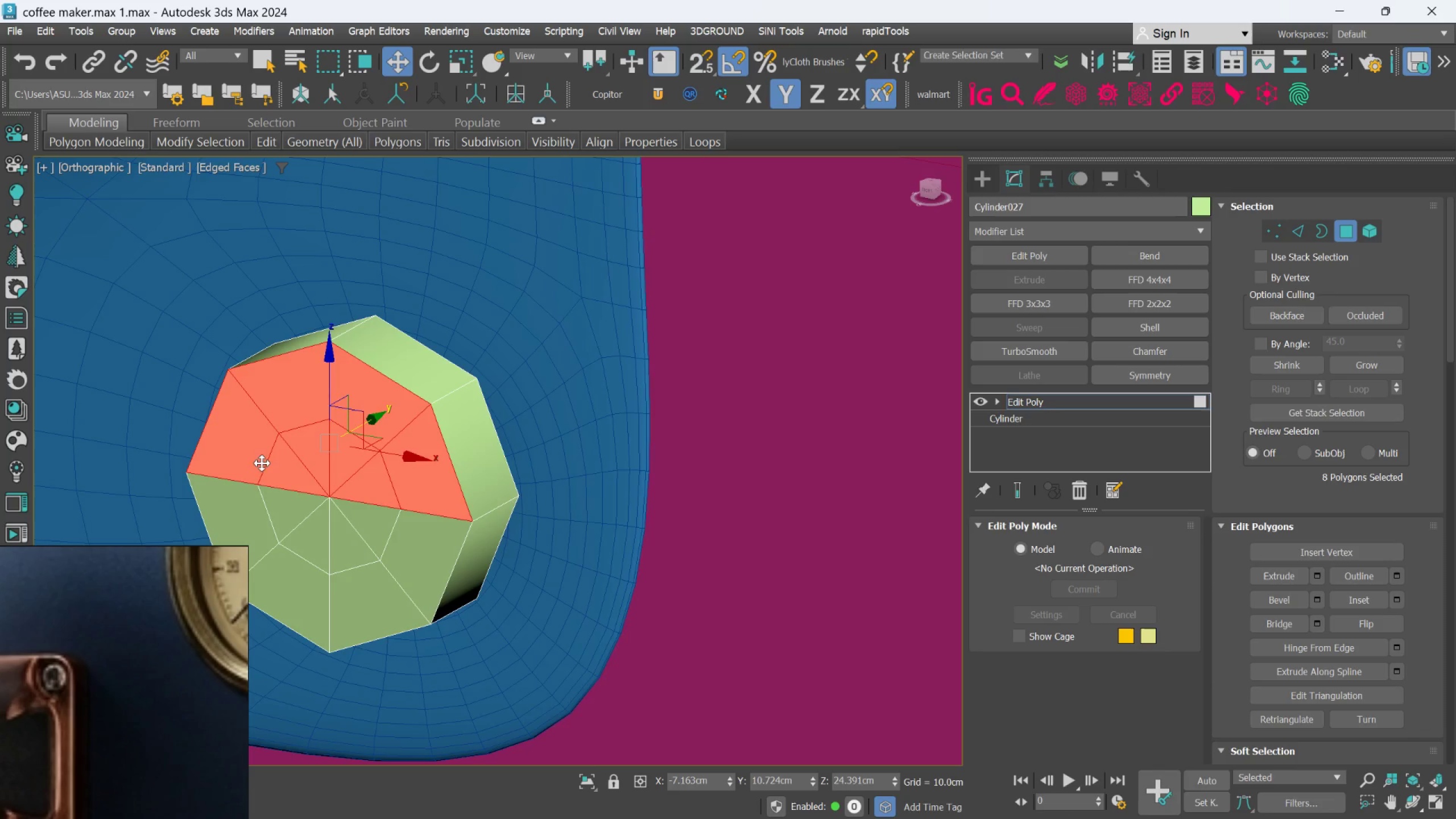 
double_click([247, 506])
 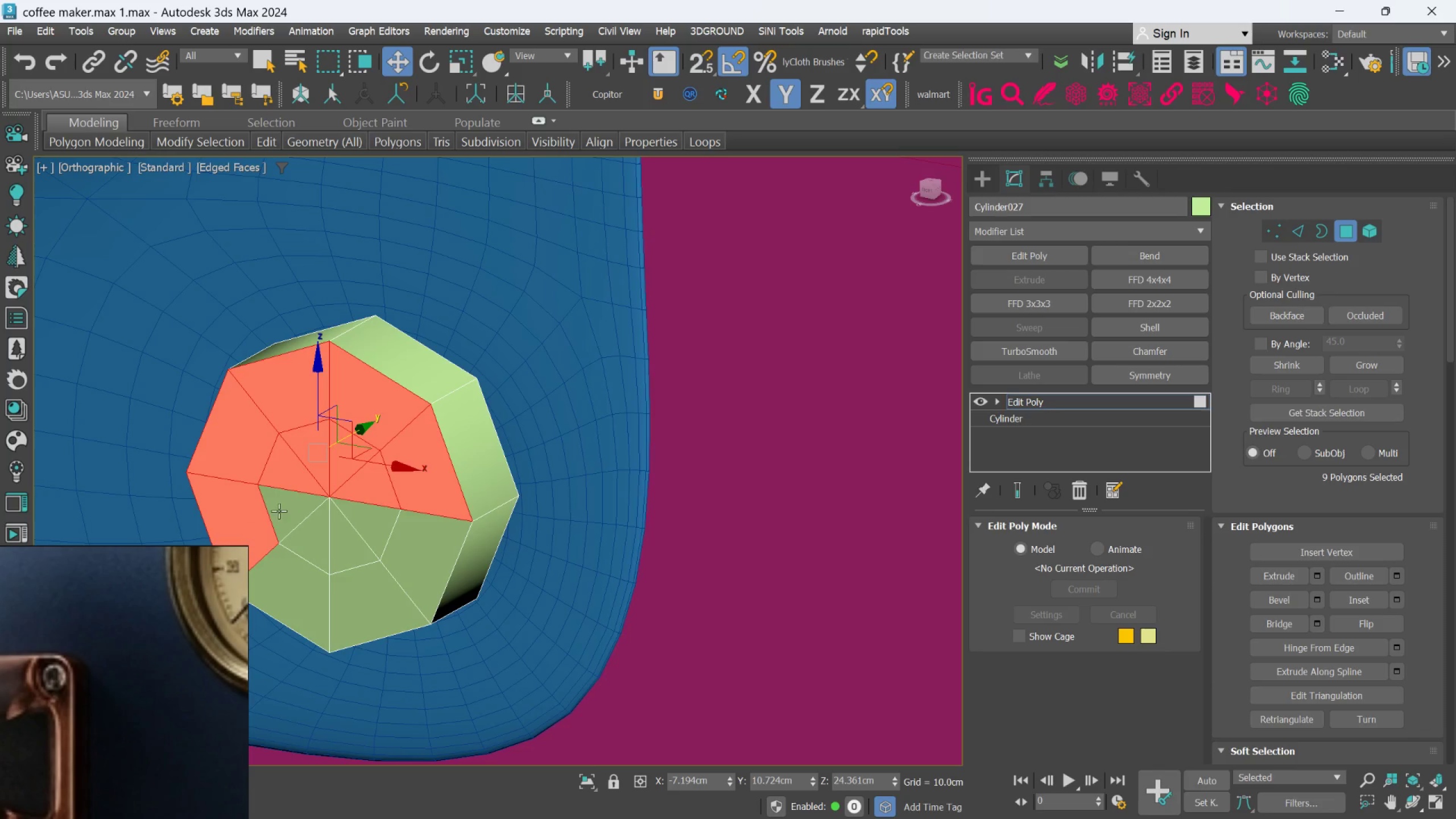 
triple_click([280, 511])
 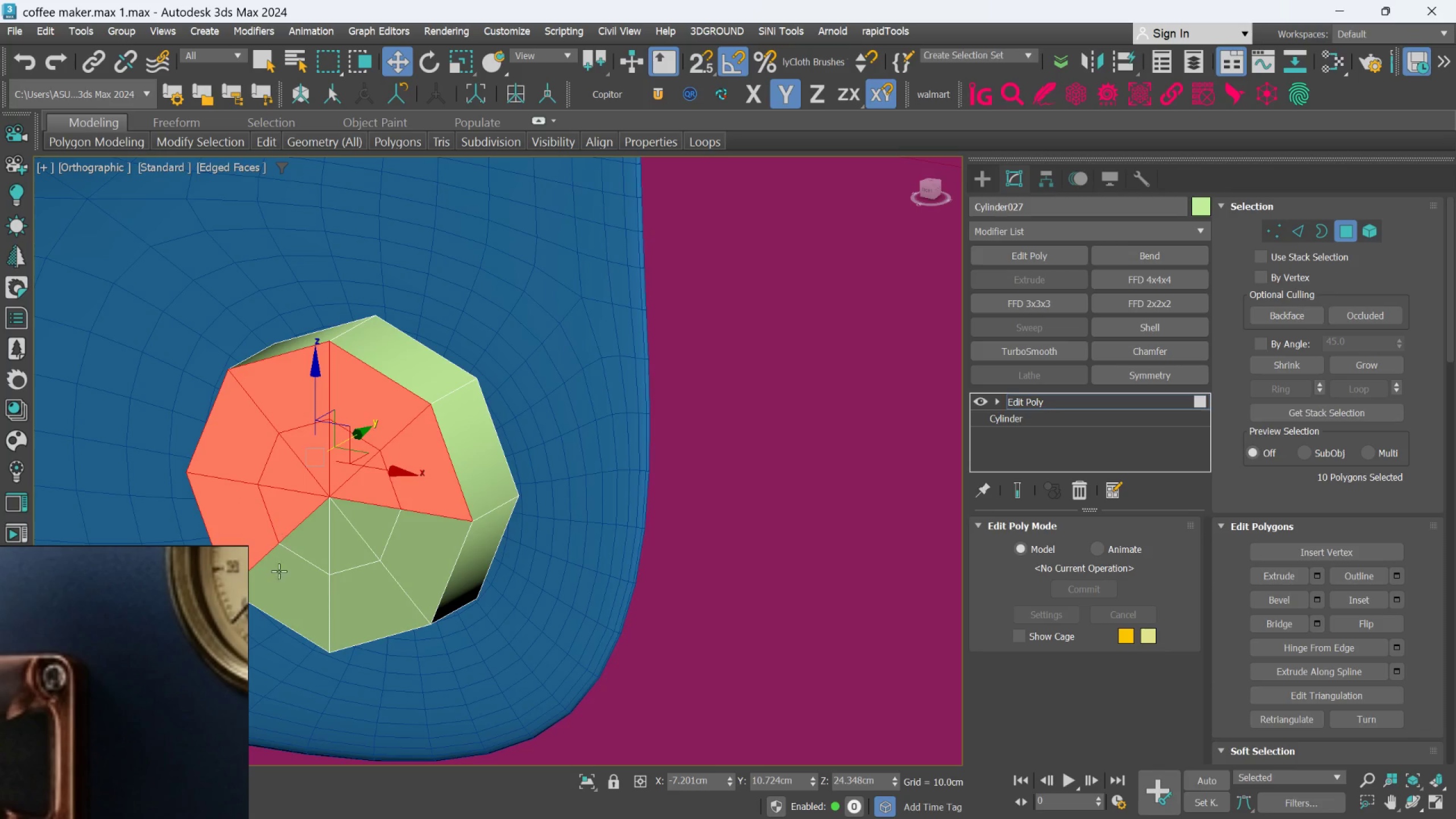 
triple_click([279, 572])
 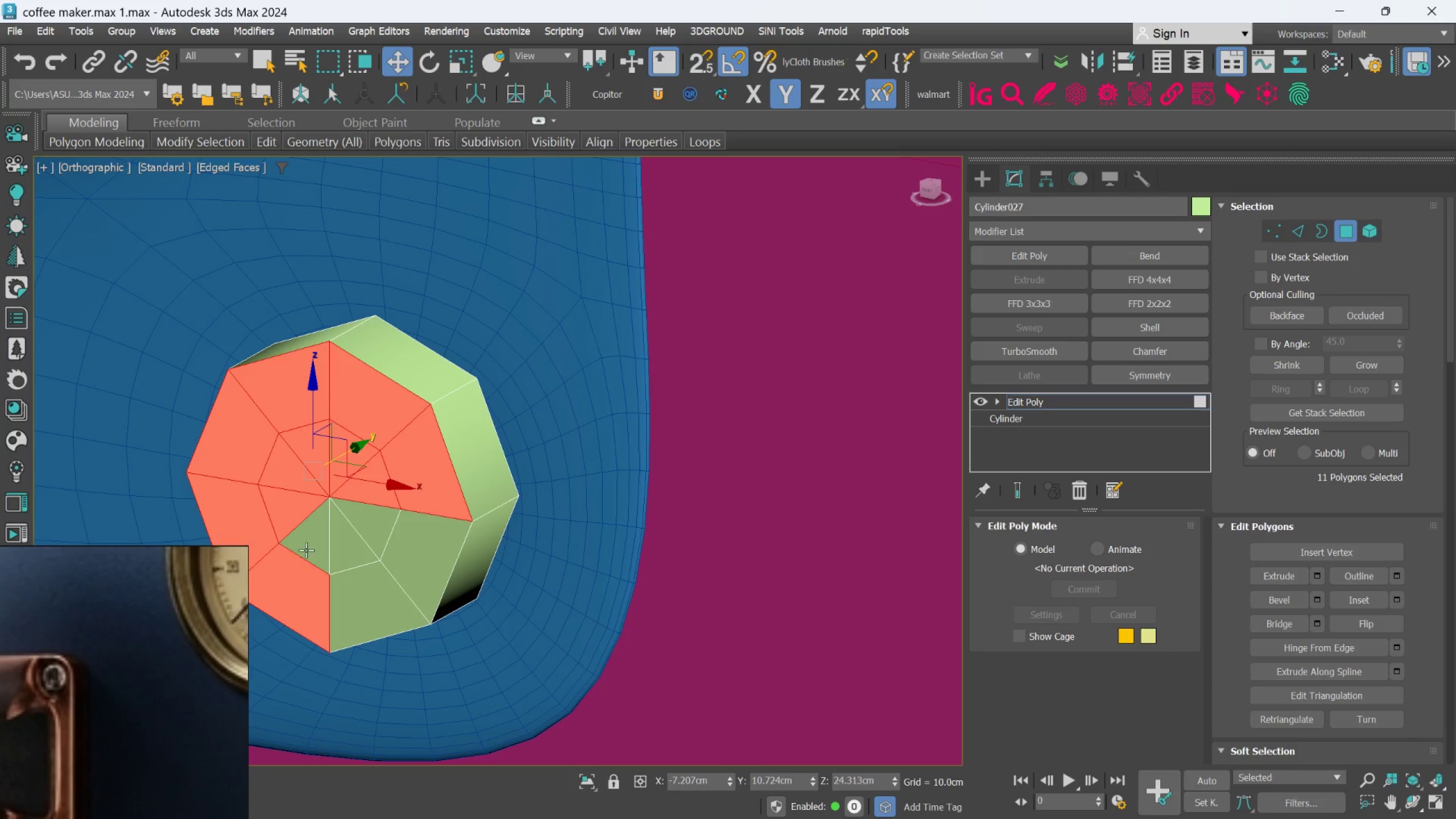 
triple_click([306, 547])
 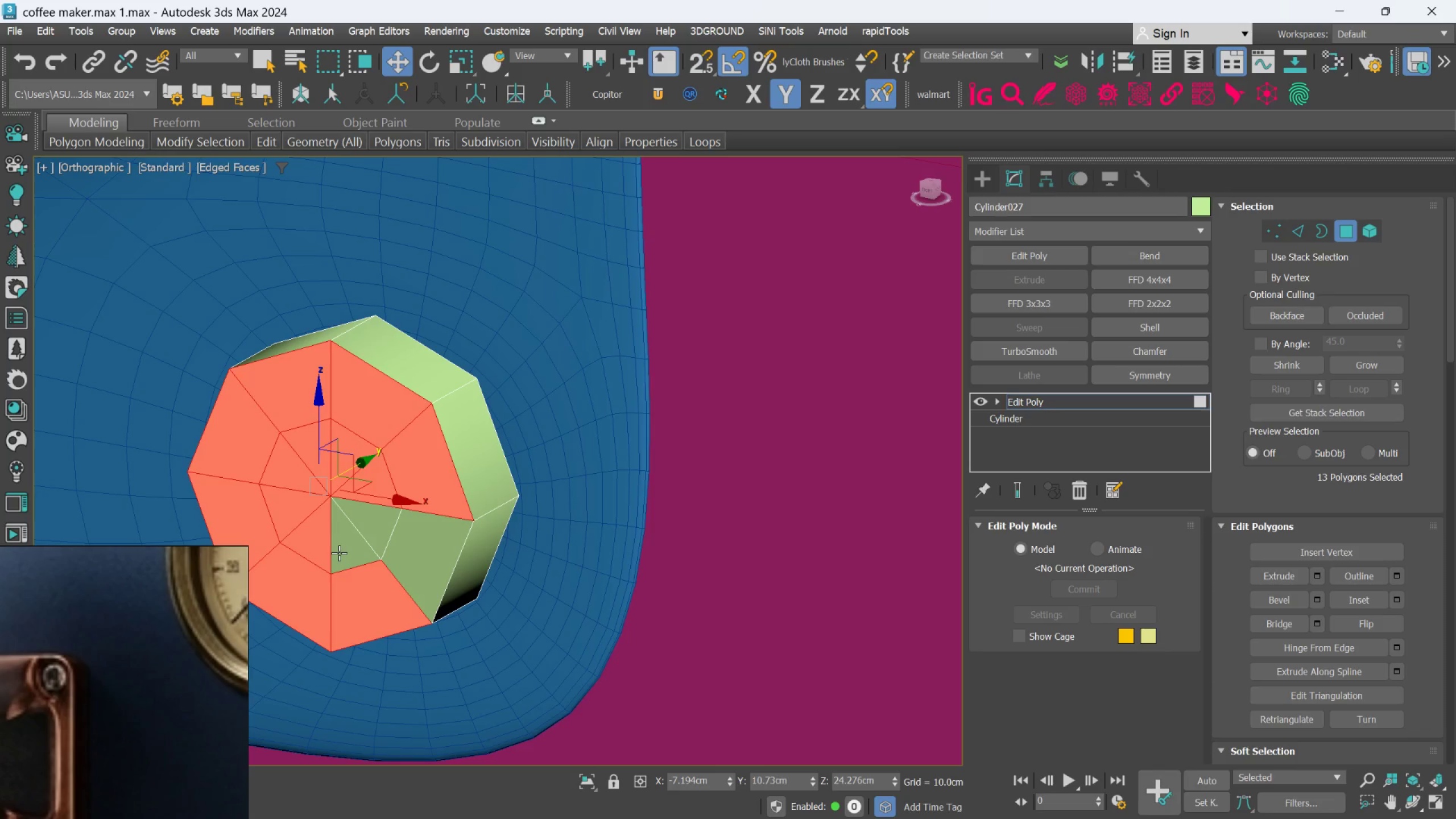 
key(Control+Z)
 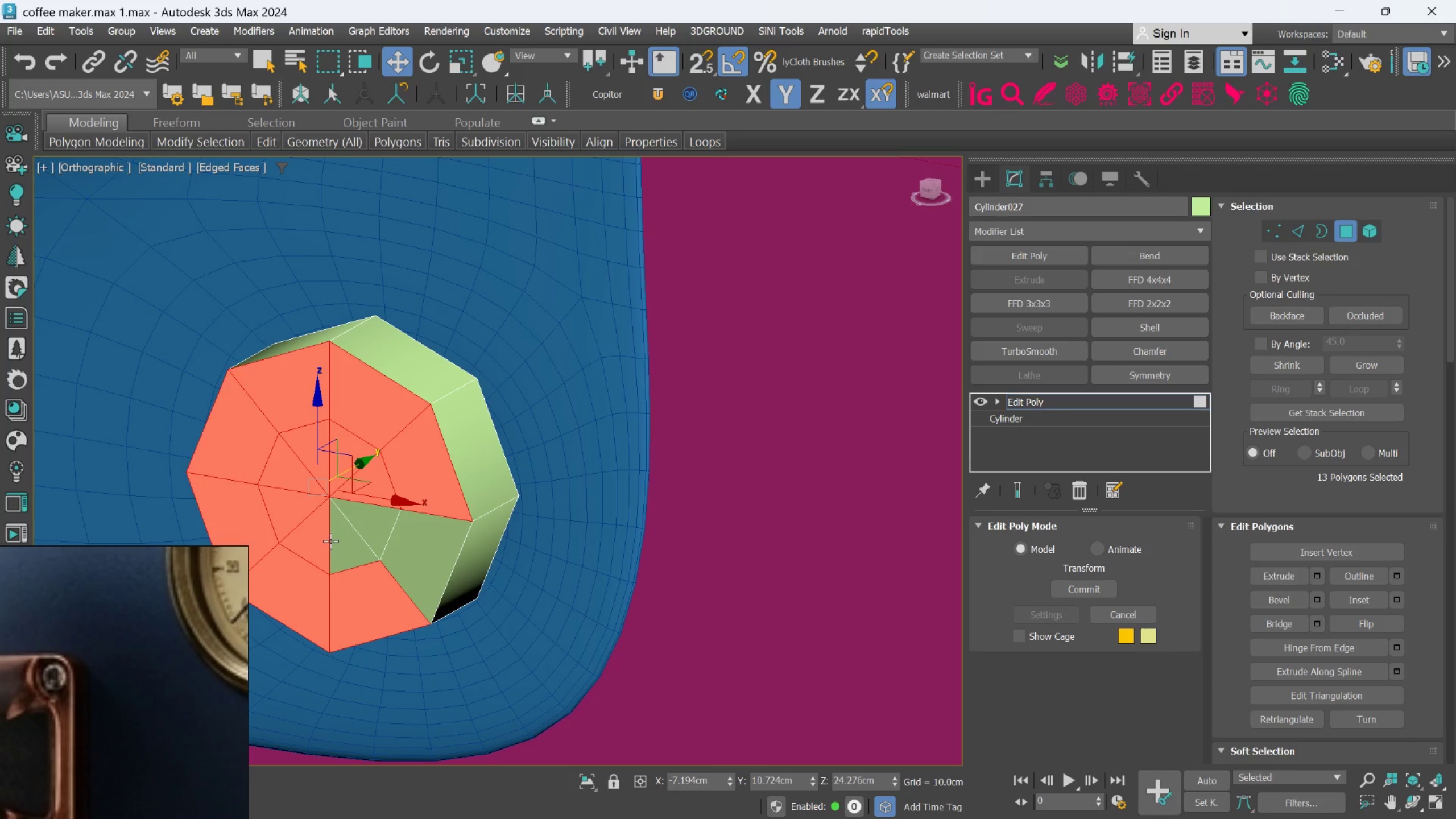 
key(Q)
 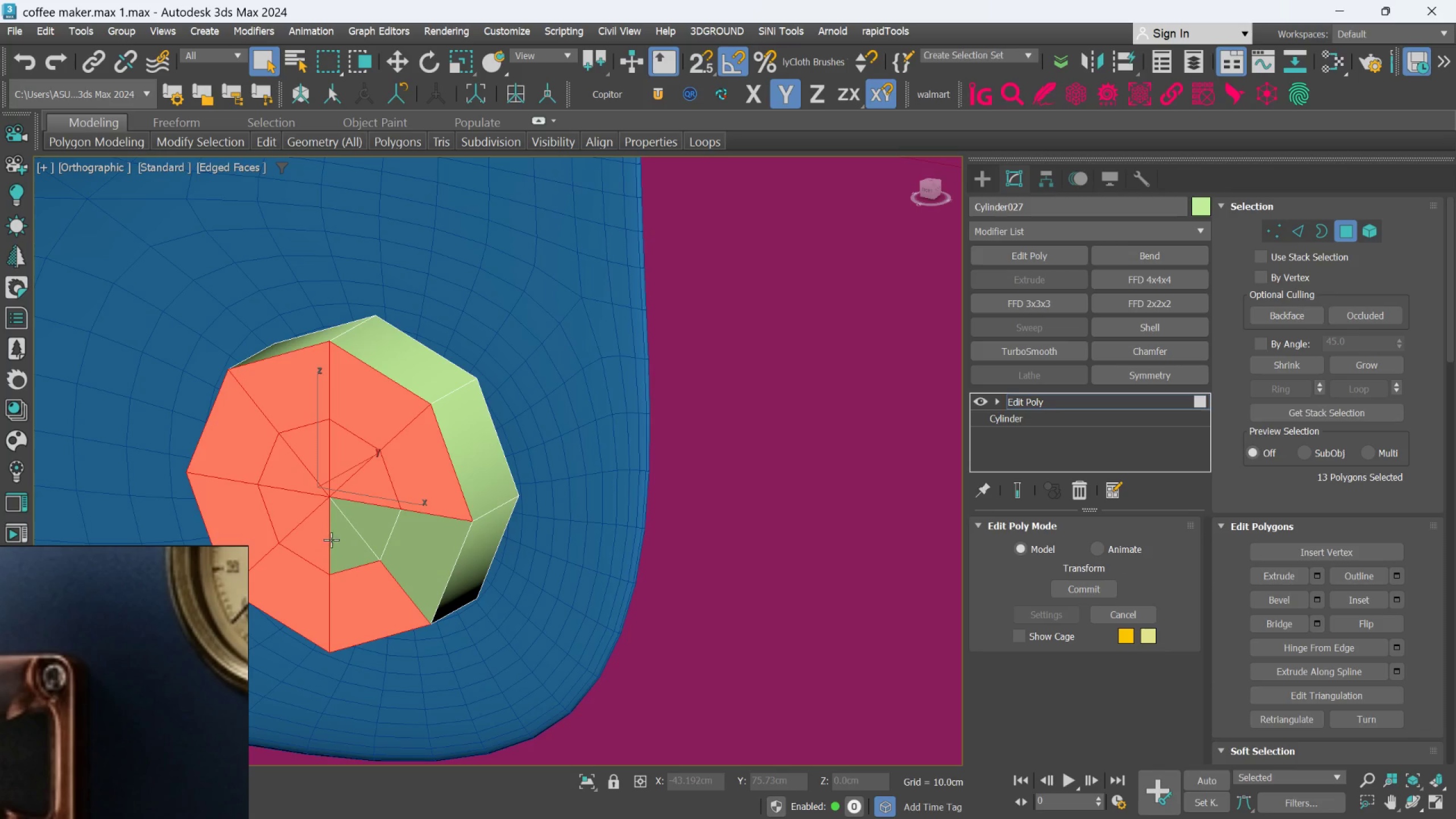 
hold_key(key=ControlLeft, duration=1.34)
left_click([339, 541])
 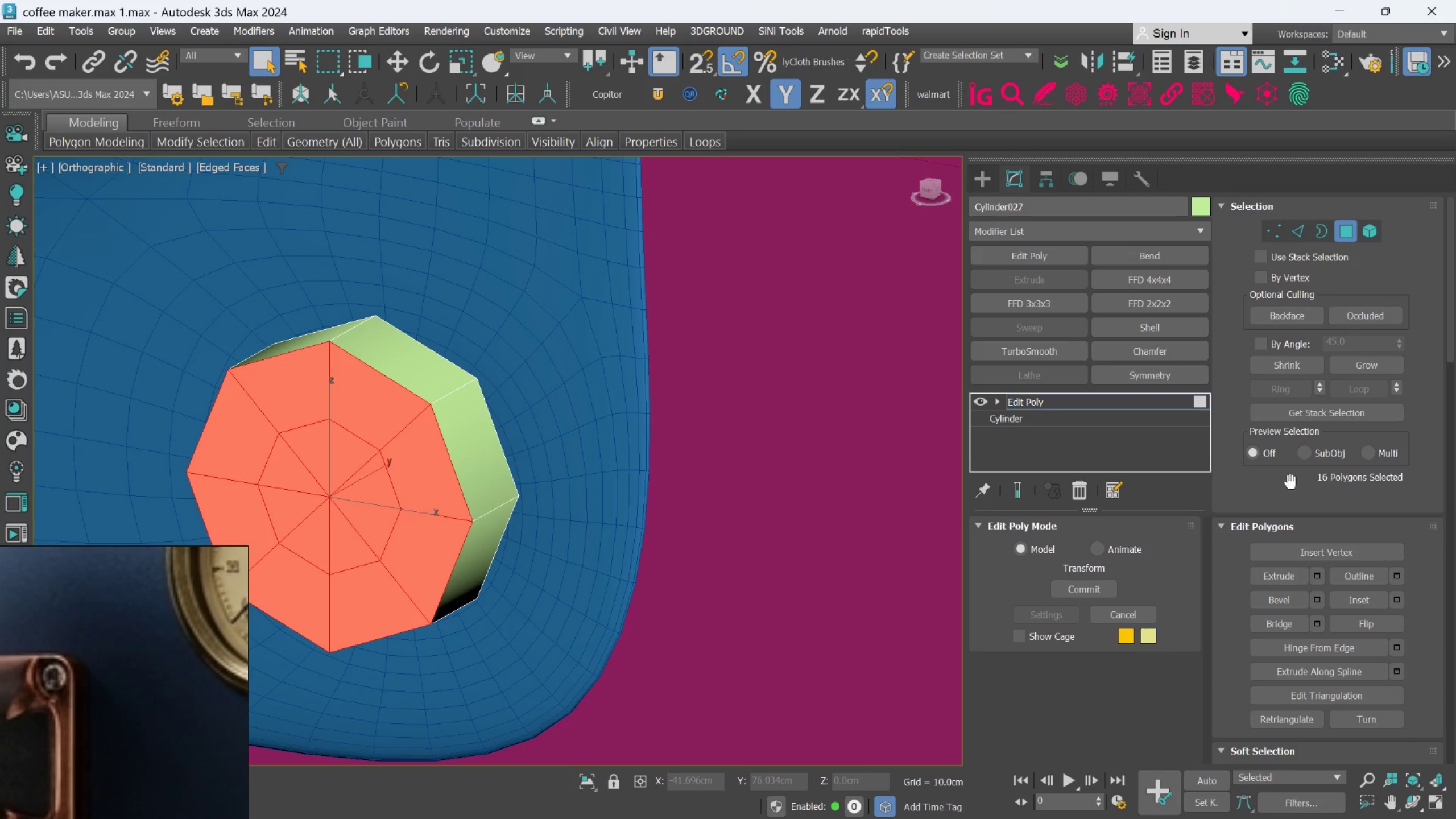 
left_click([1405, 603])
 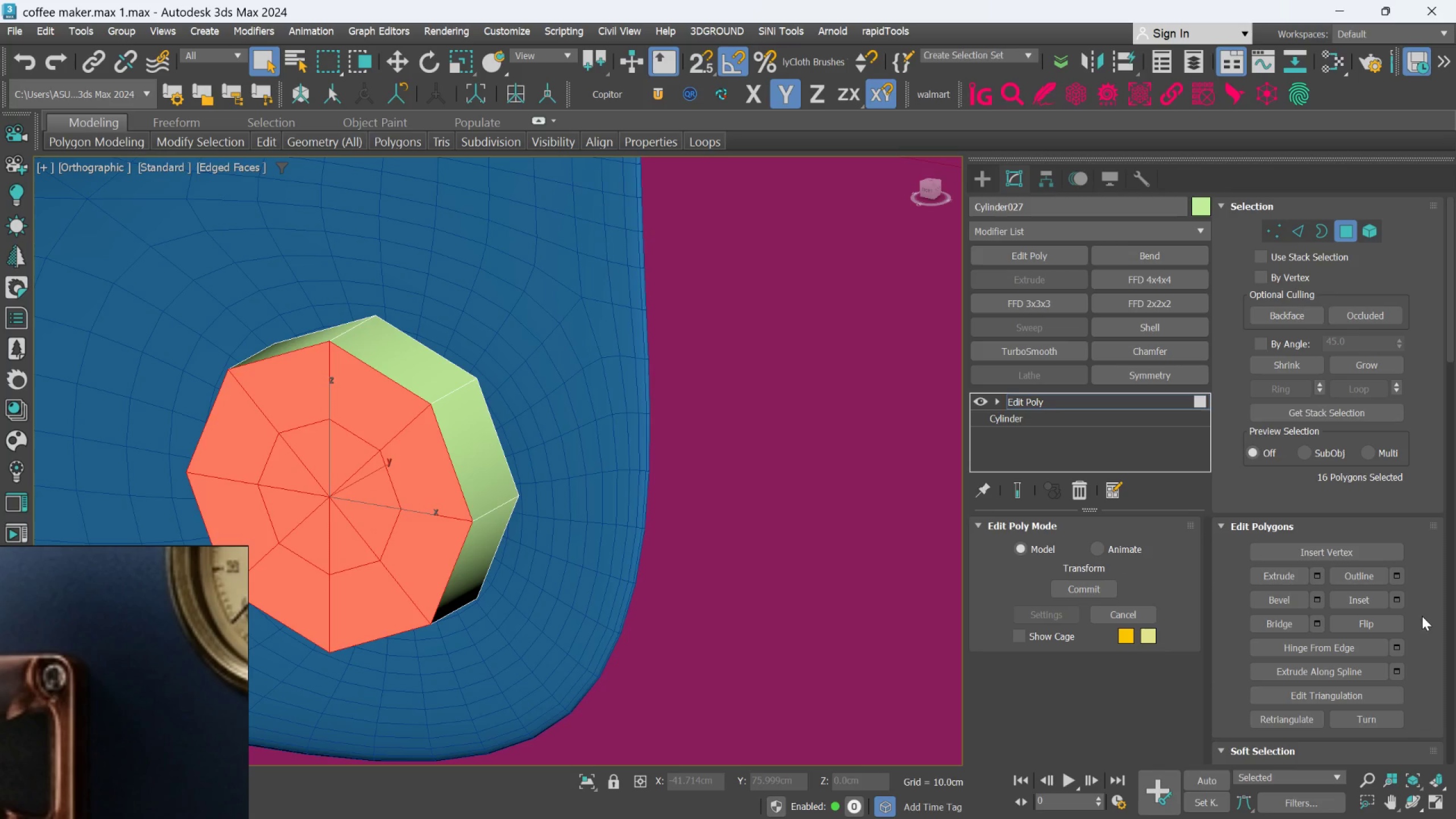 
left_click([1398, 601])
 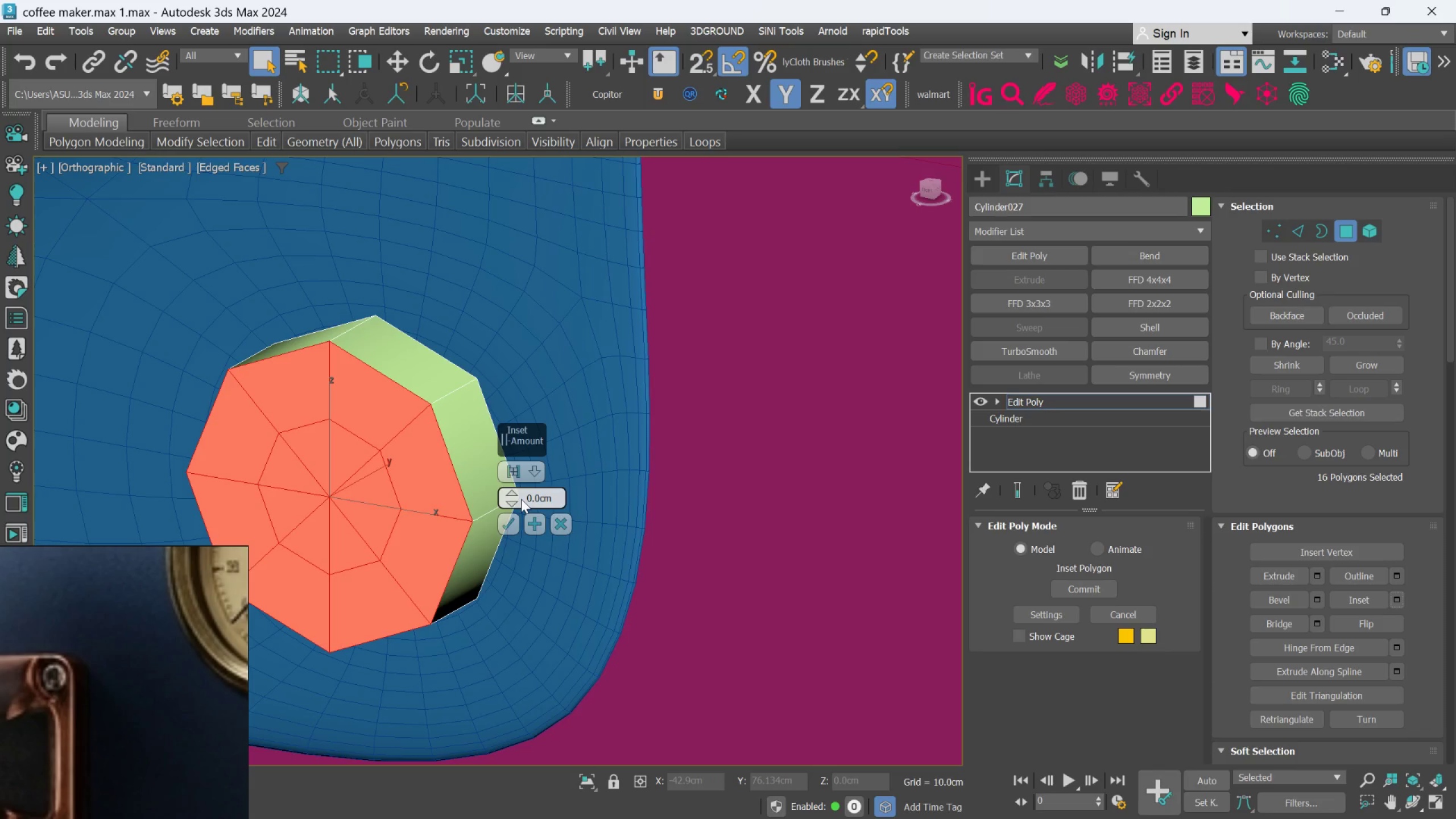 
left_click_drag(start_coordinate=[521, 498], to_coordinate=[519, 471])
 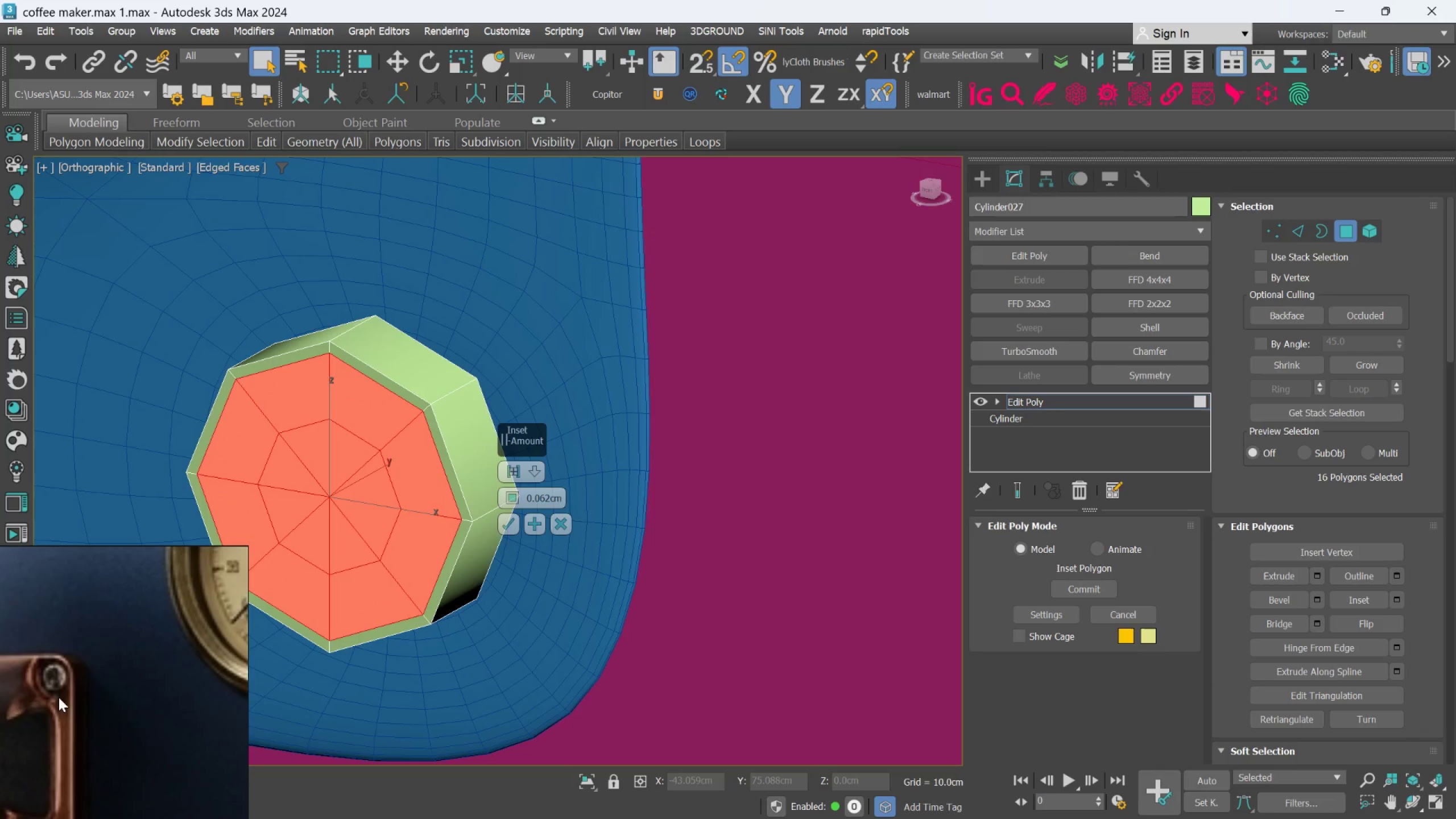 
scroll: coordinate [62, 699], scroll_direction: down, amount: 3.0
 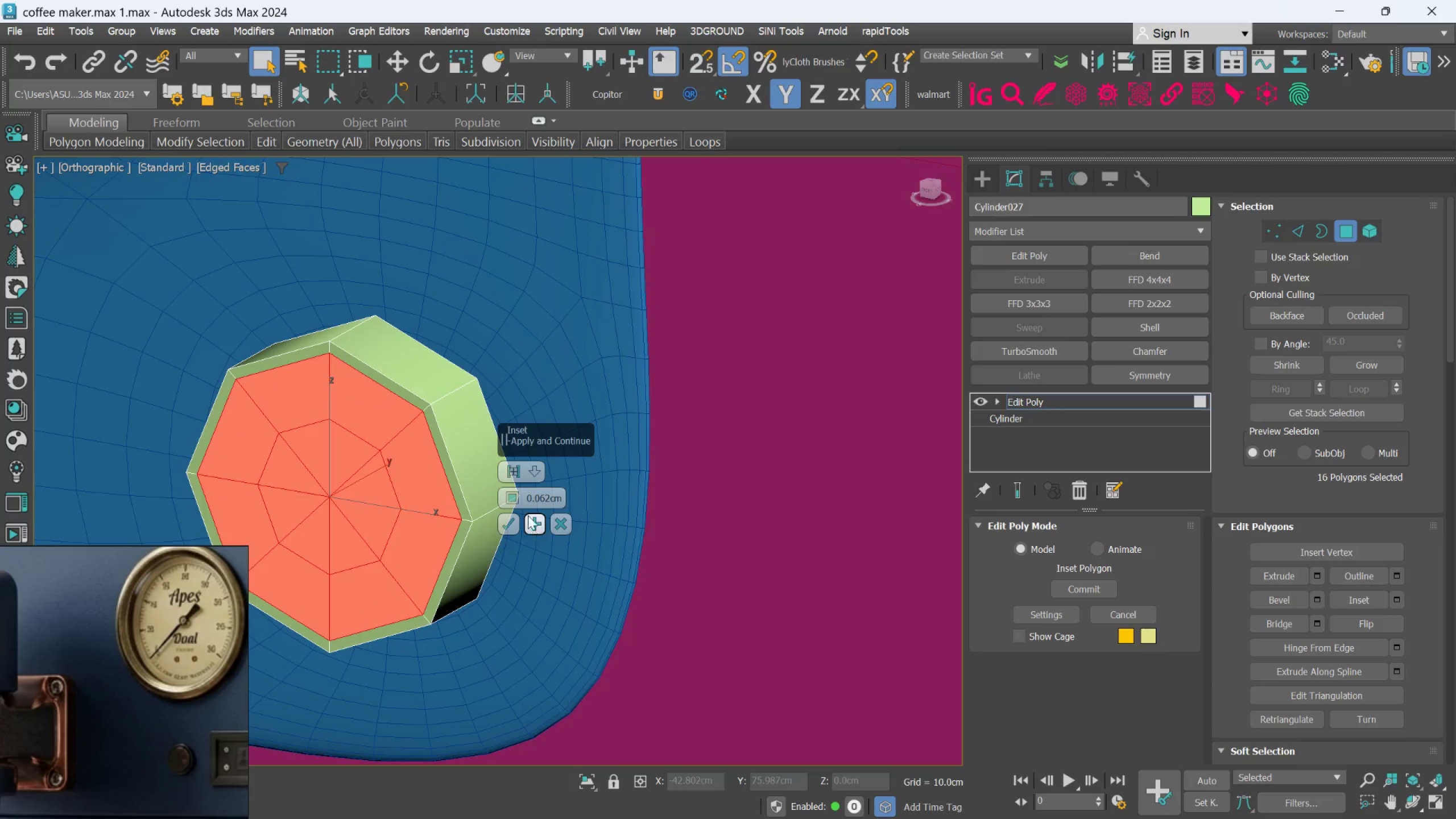 
left_click_drag(start_coordinate=[515, 497], to_coordinate=[515, 488])
 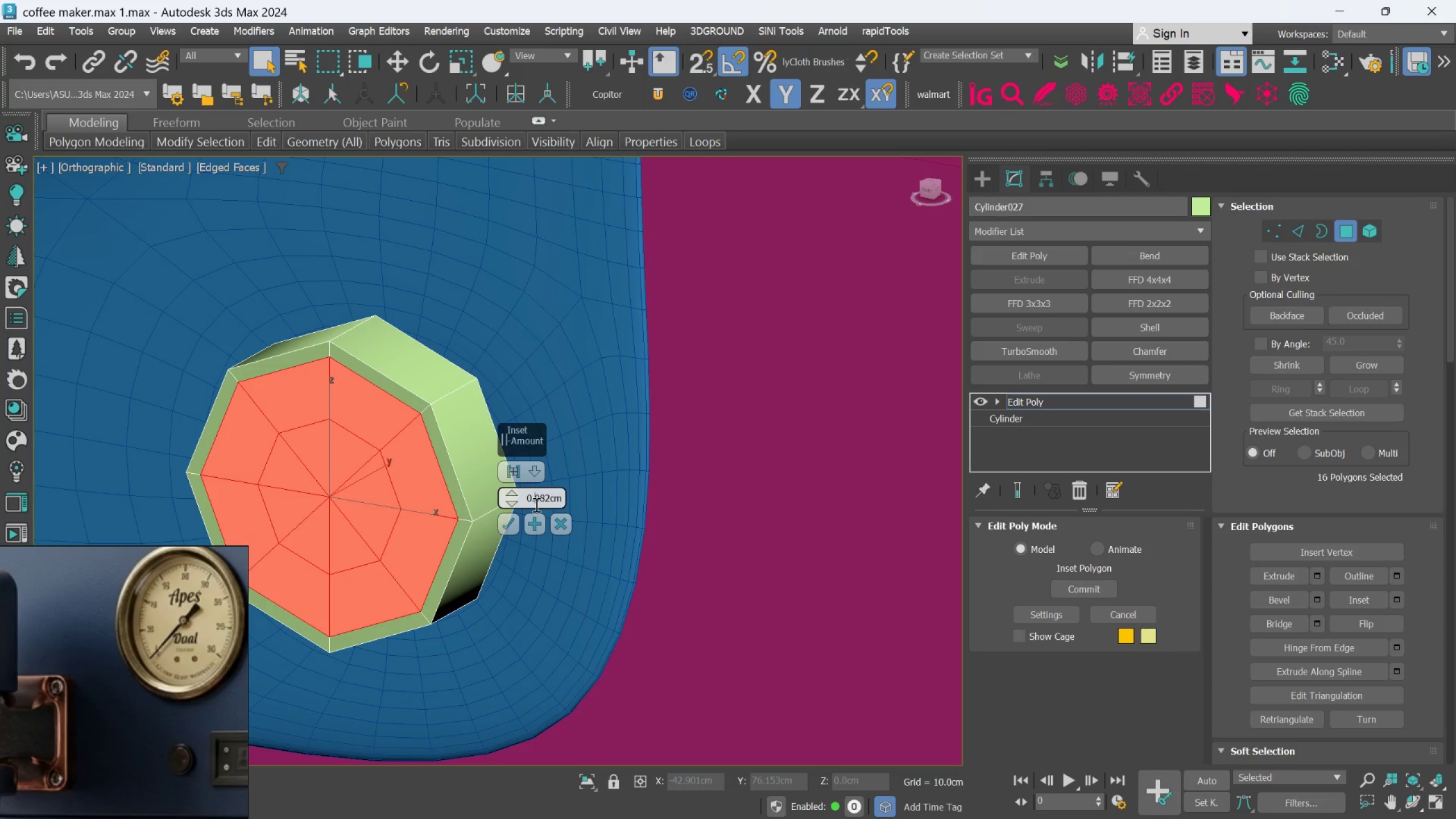 
double_click([535, 504])
 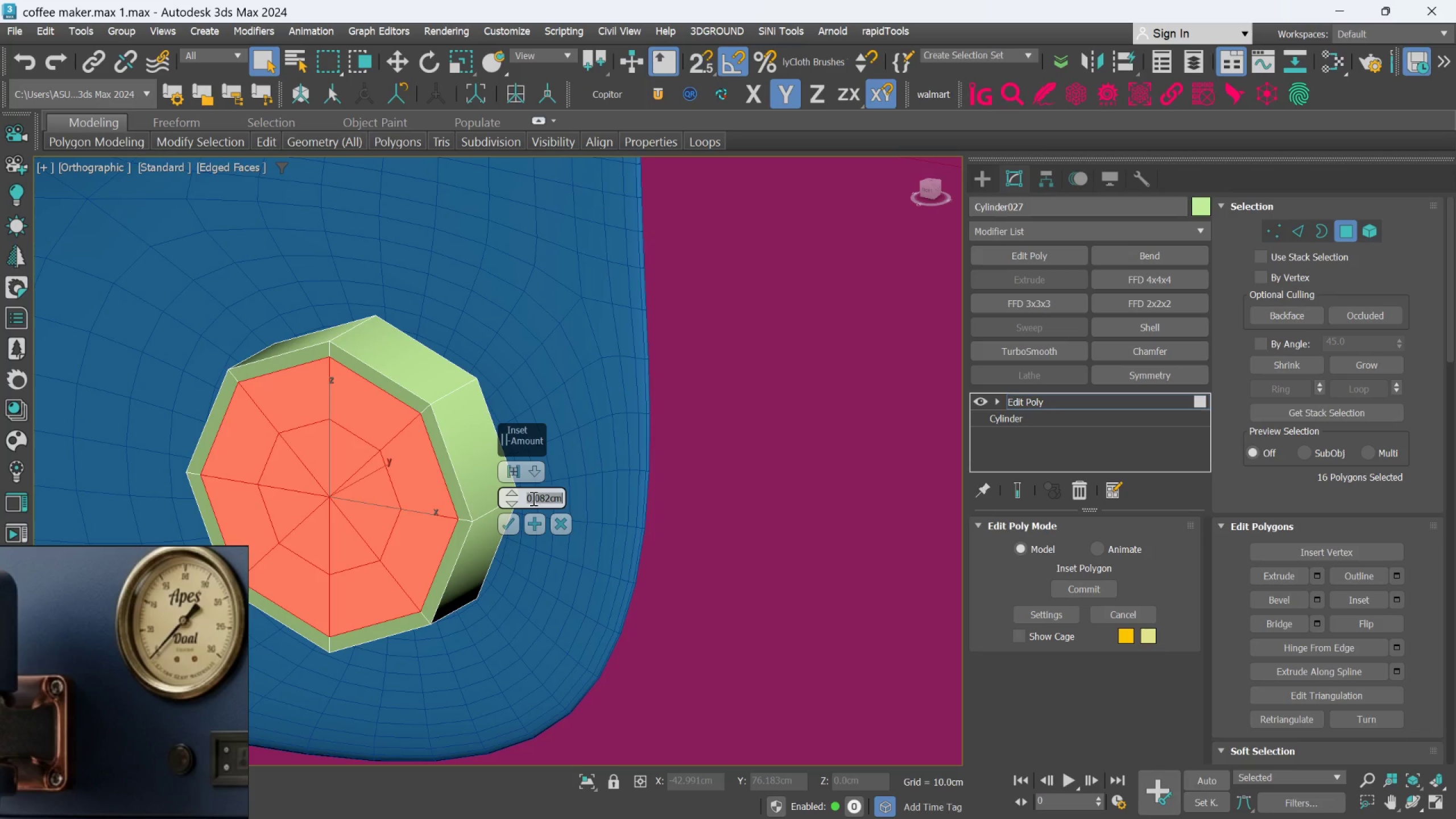 
type(.07)
 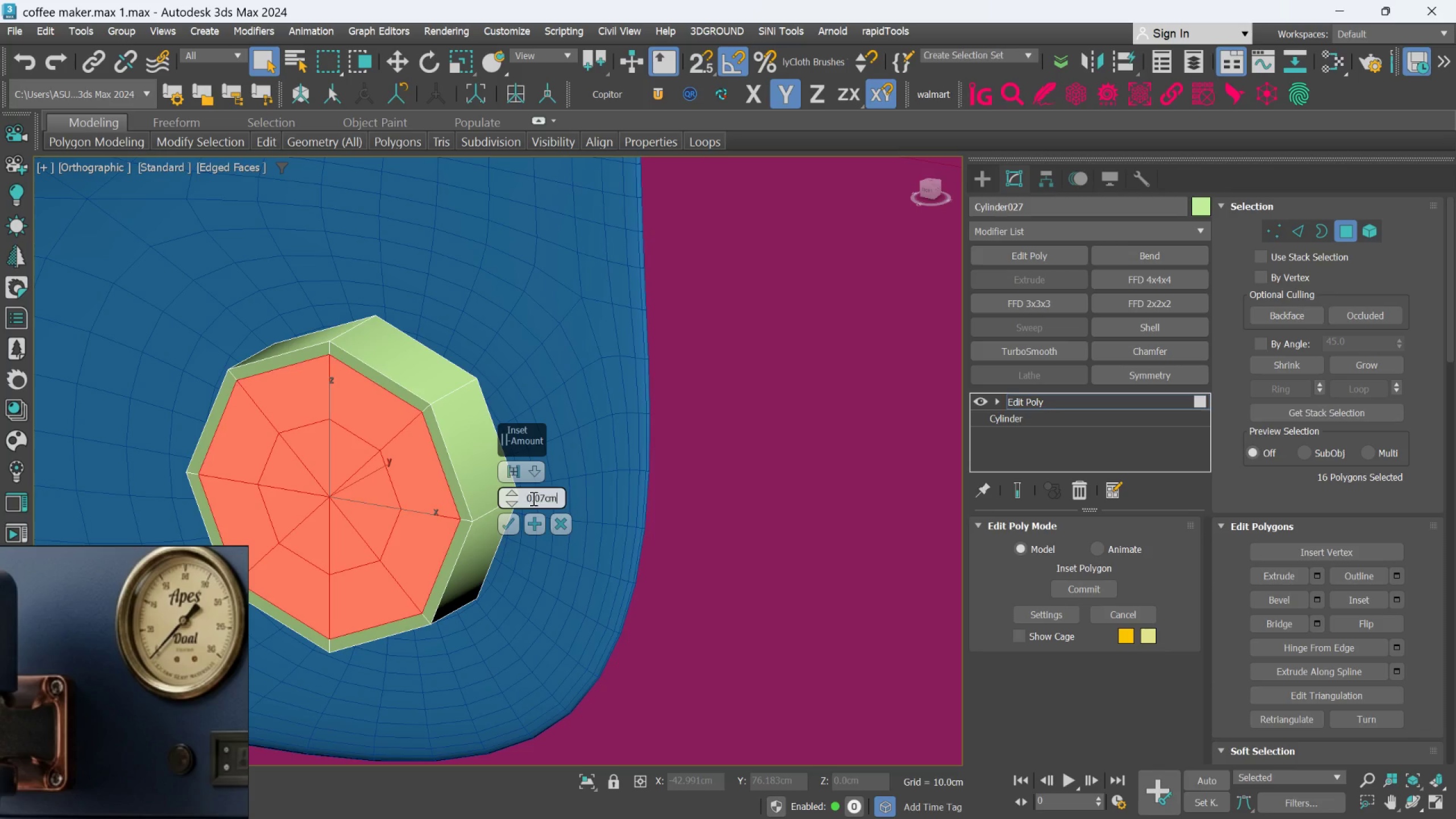 
key(Enter)
 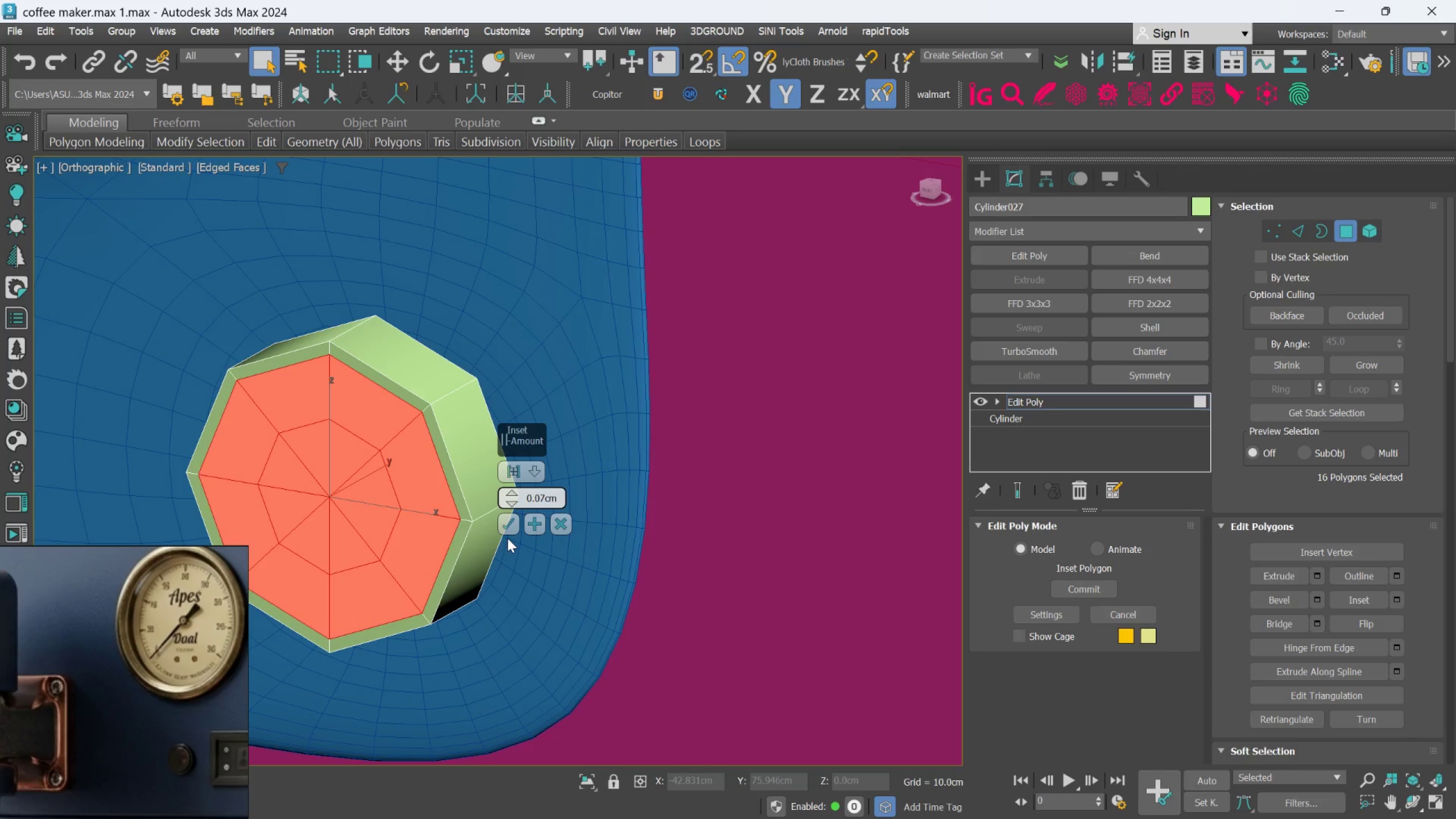 
left_click([509, 527])
 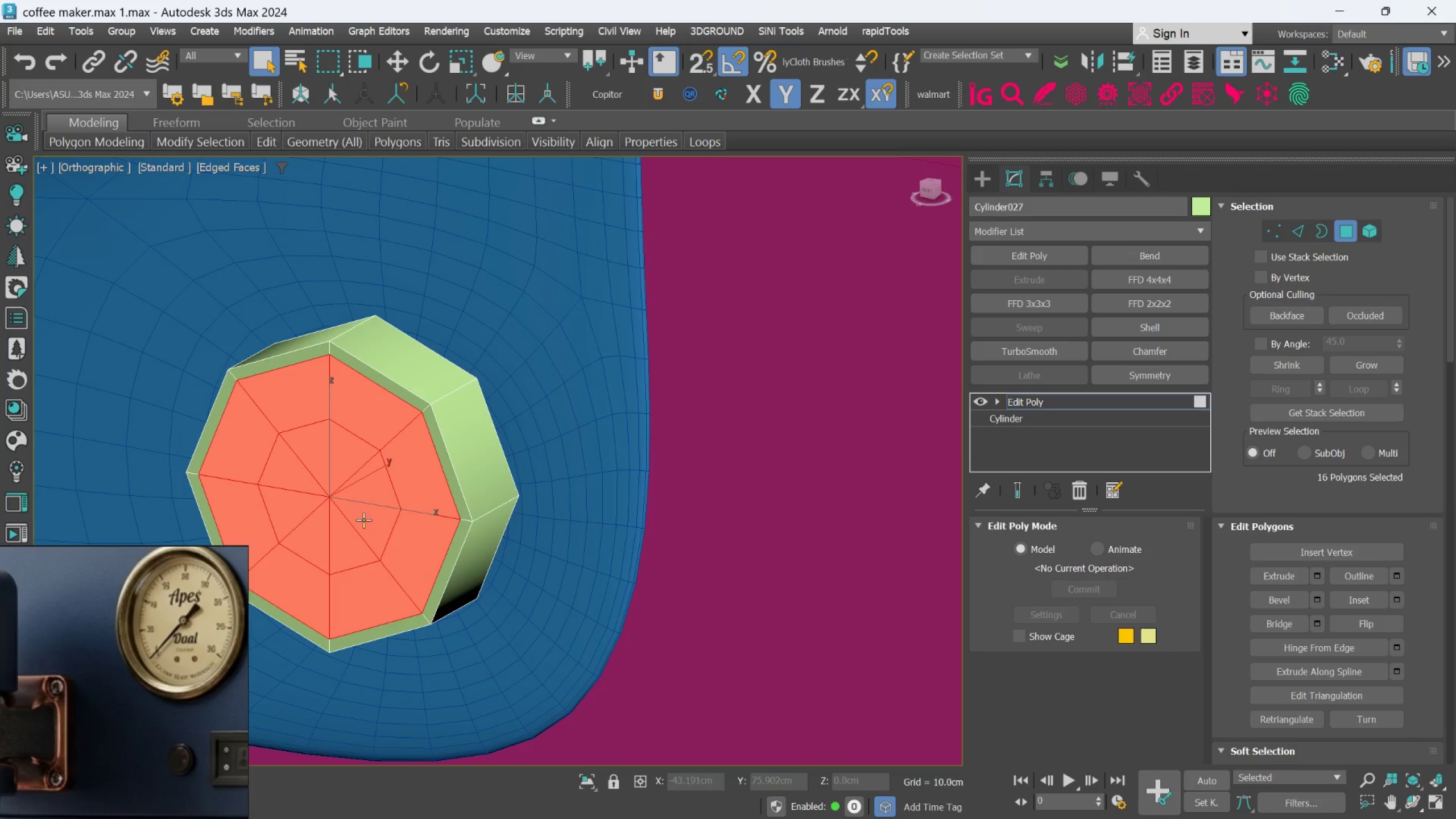 
scroll: coordinate [351, 520], scroll_direction: up, amount: 1.0
 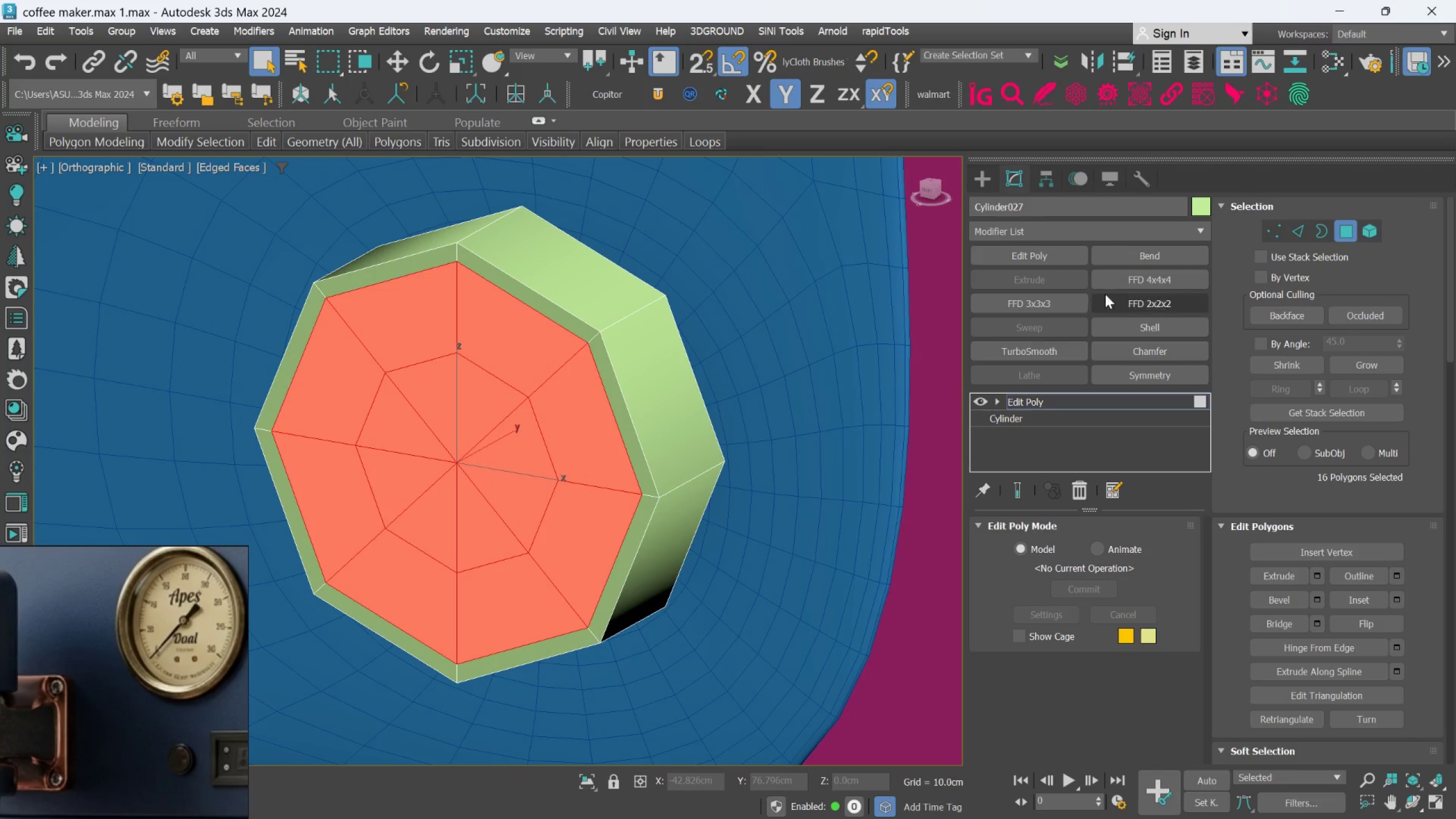 
left_click([1291, 225])
 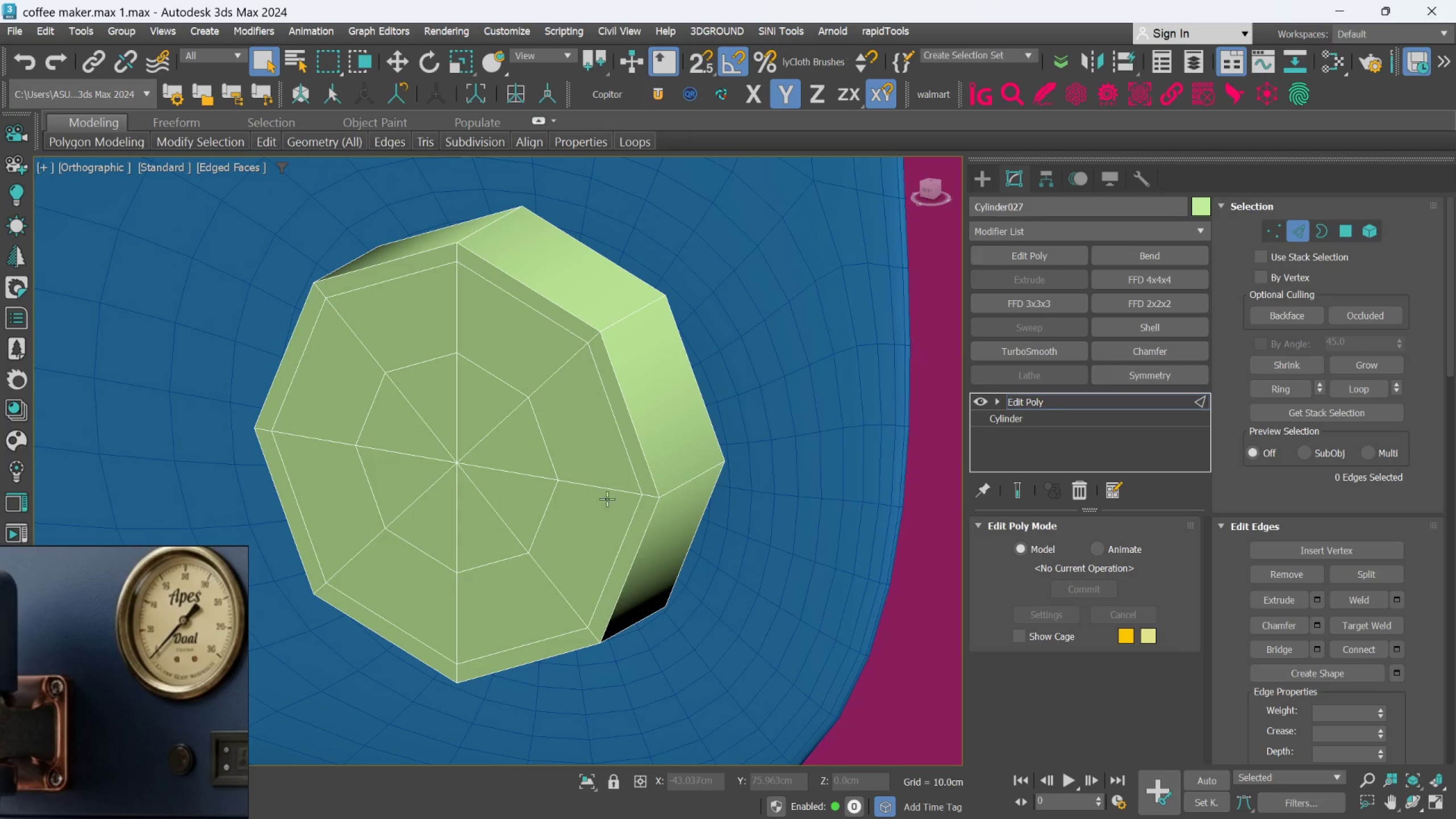 
left_click([610, 486])
 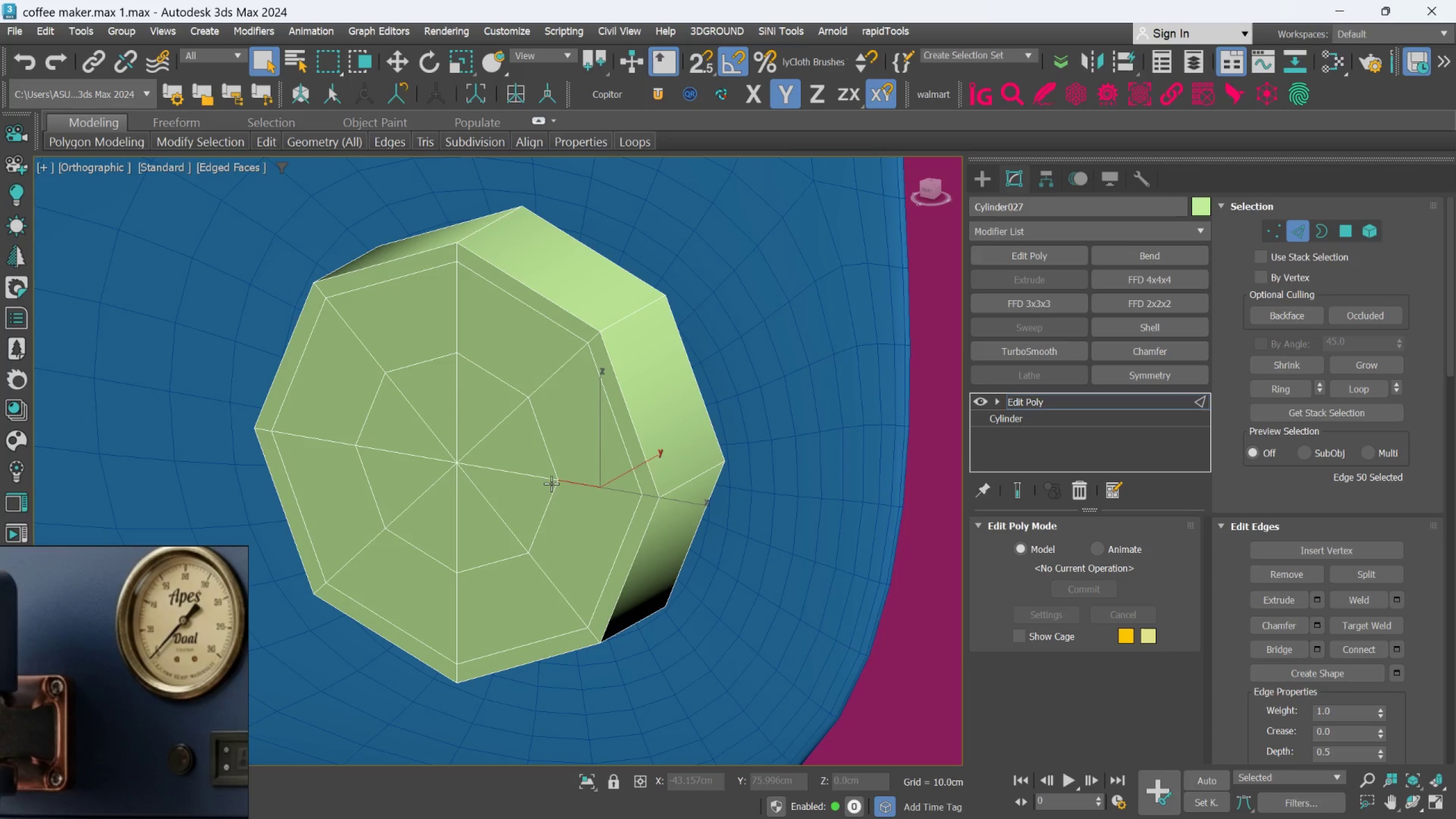 
hold_key(key=ControlLeft, duration=3.72)
left_click([536, 480])
 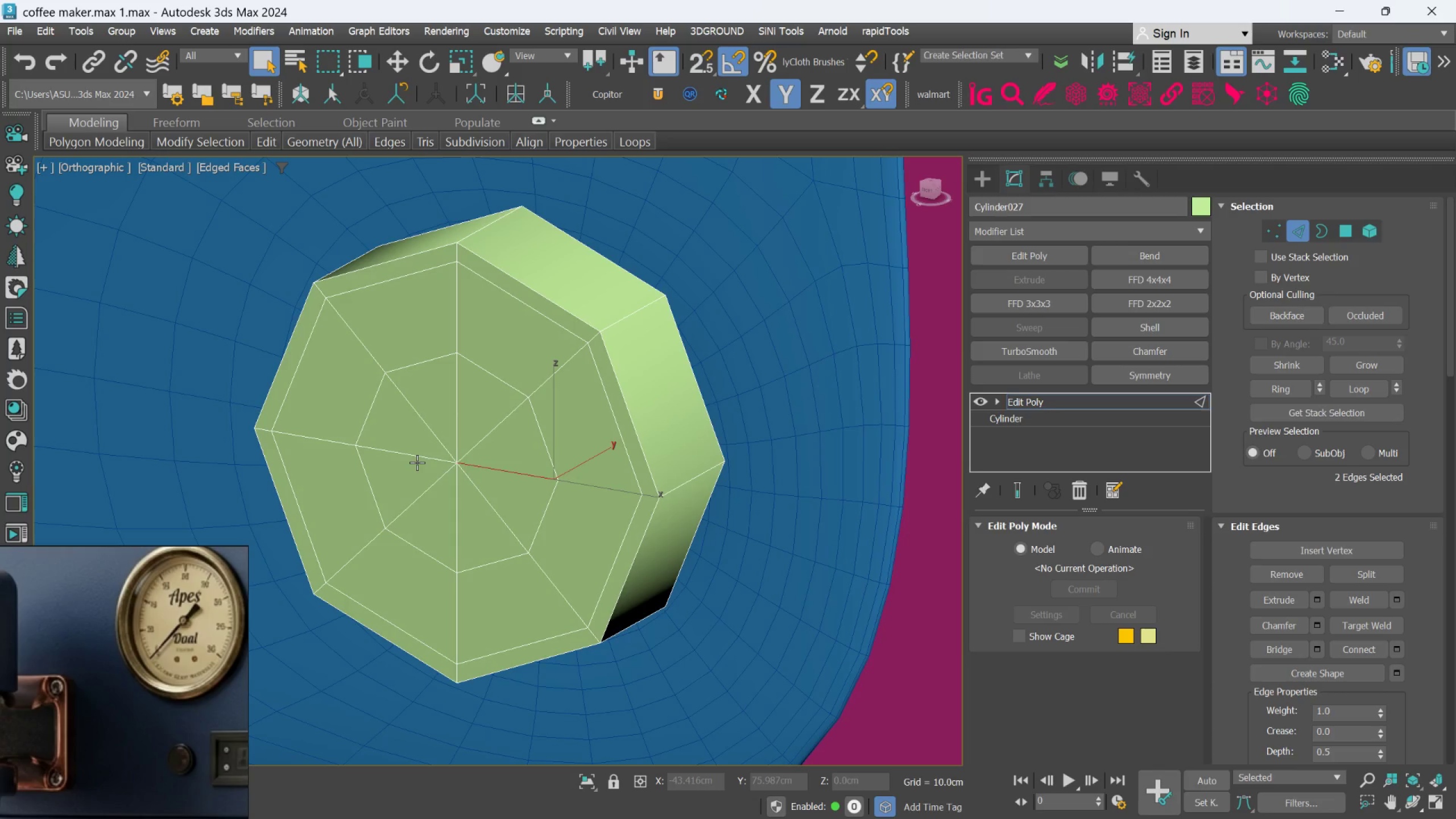 
left_click([417, 462])
 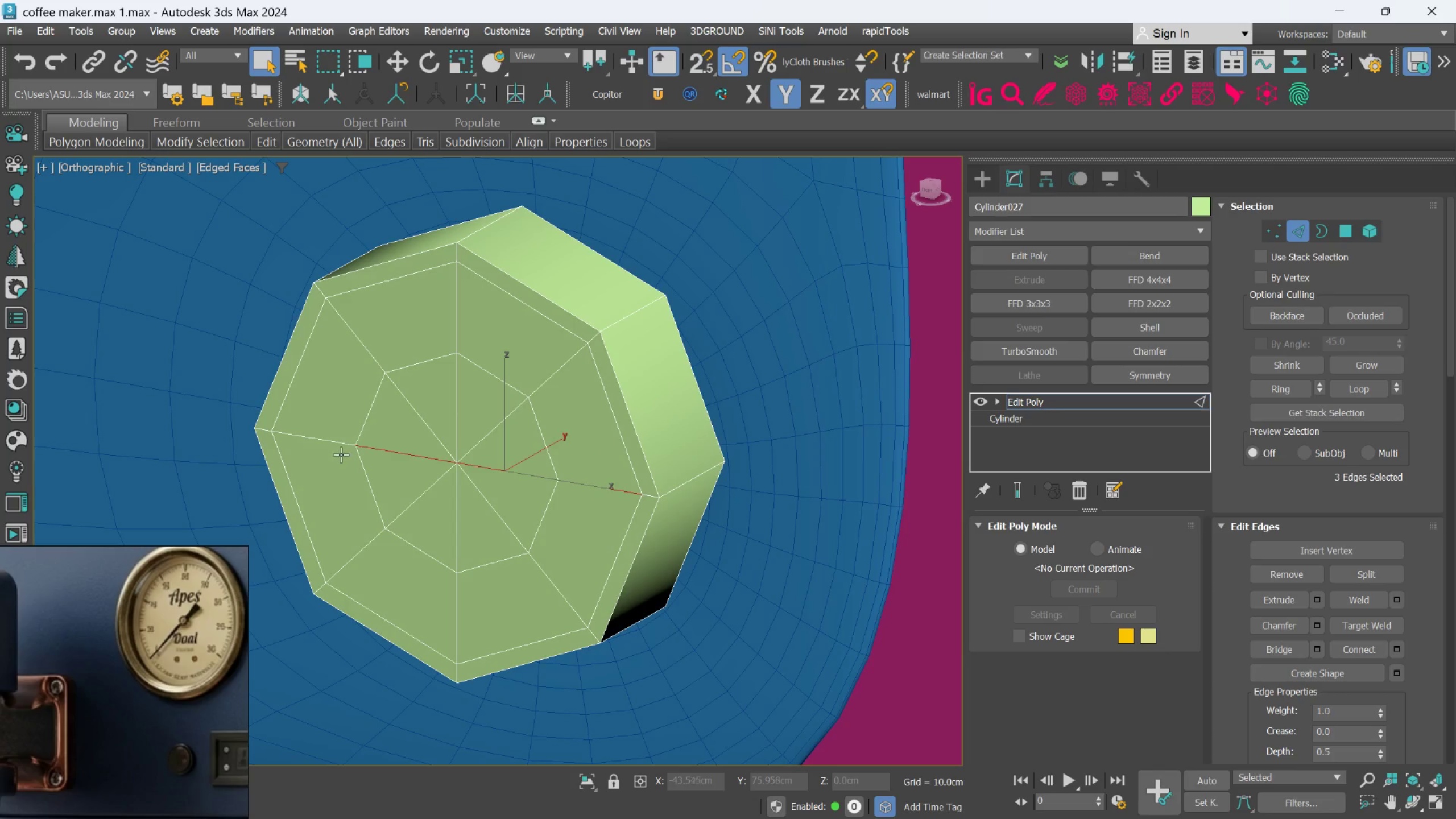 
left_click([340, 449])
 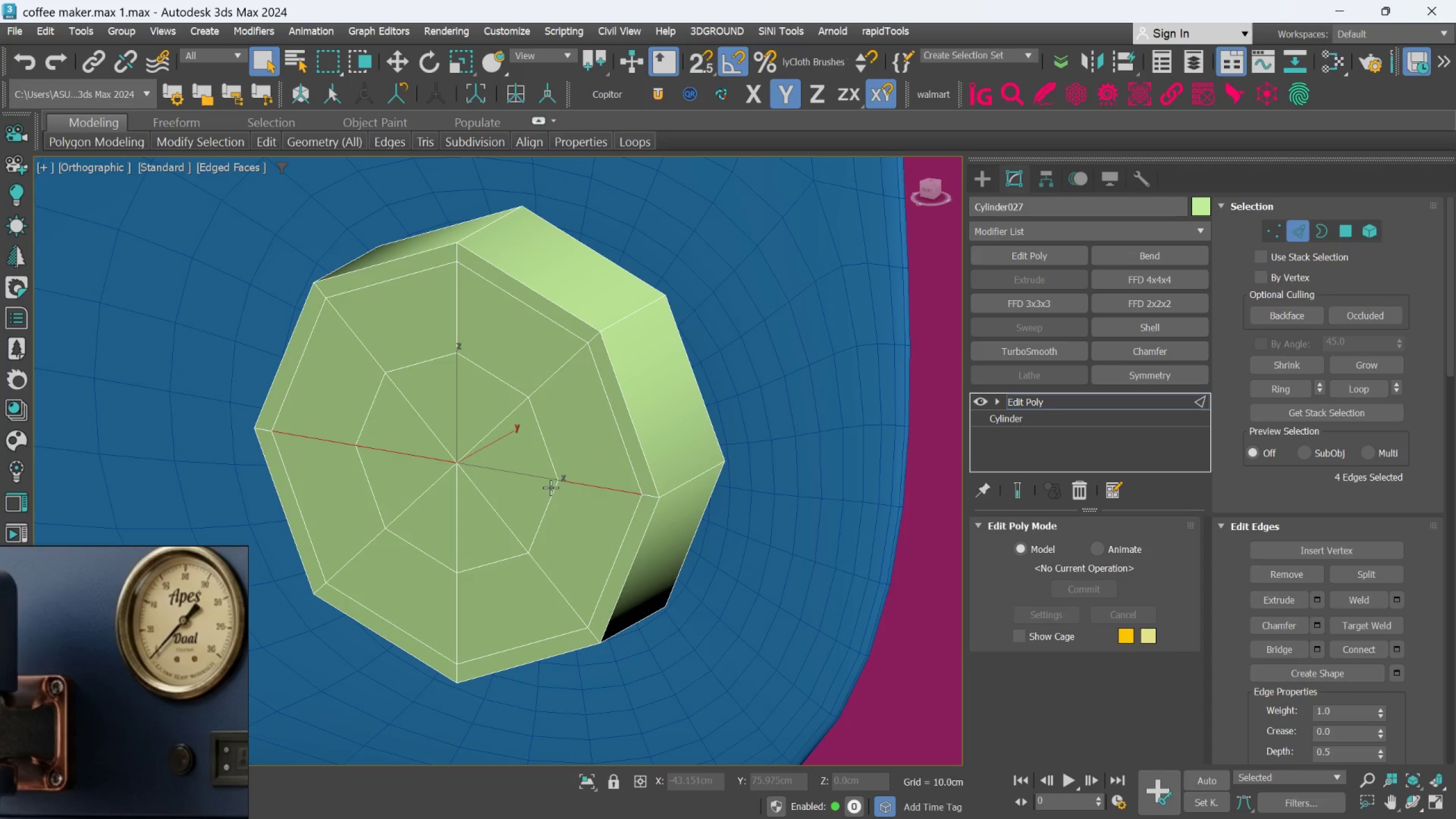 
double_click([551, 481])
 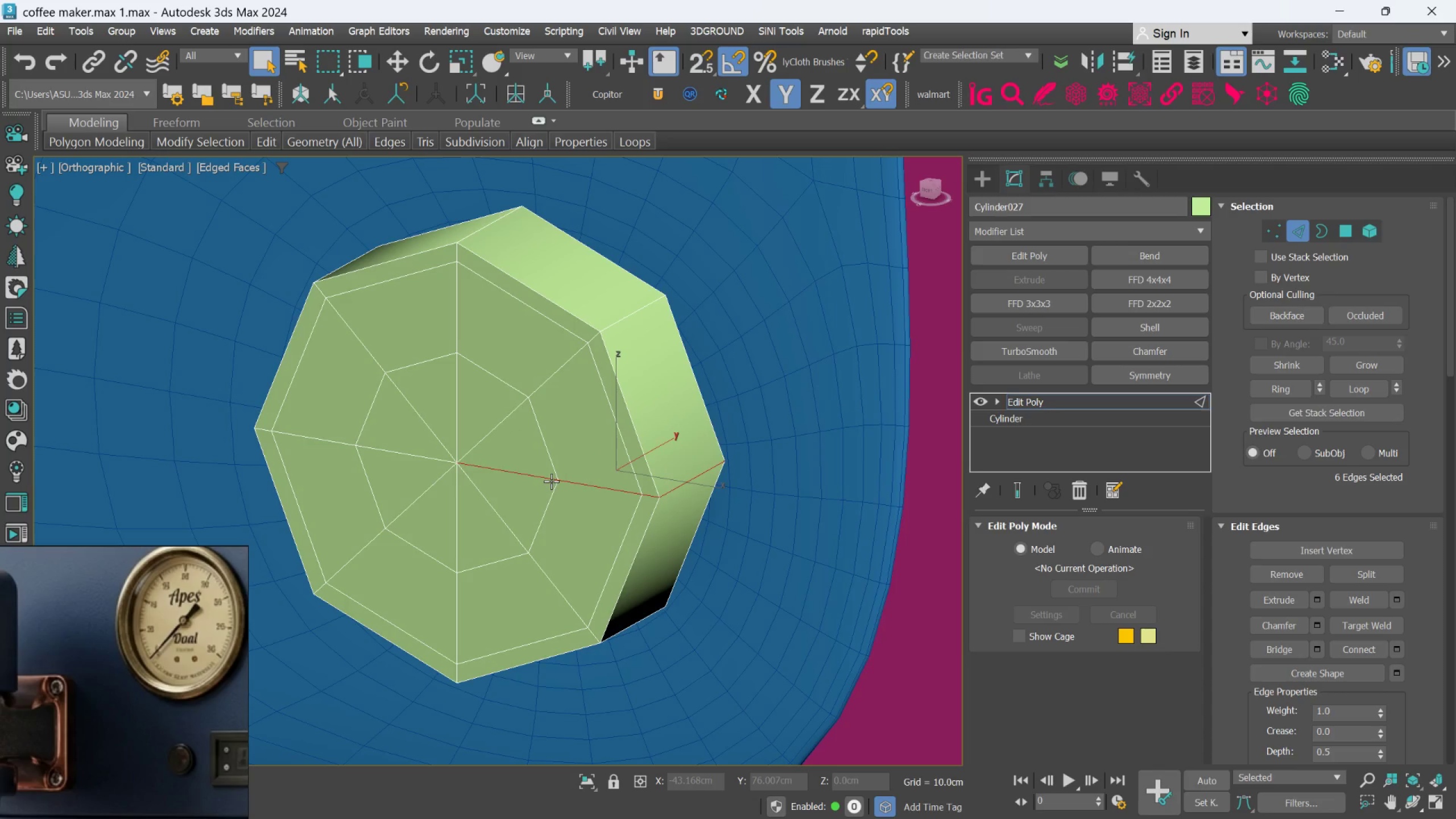 
hold_key(key=ControlLeft, duration=0.36)
 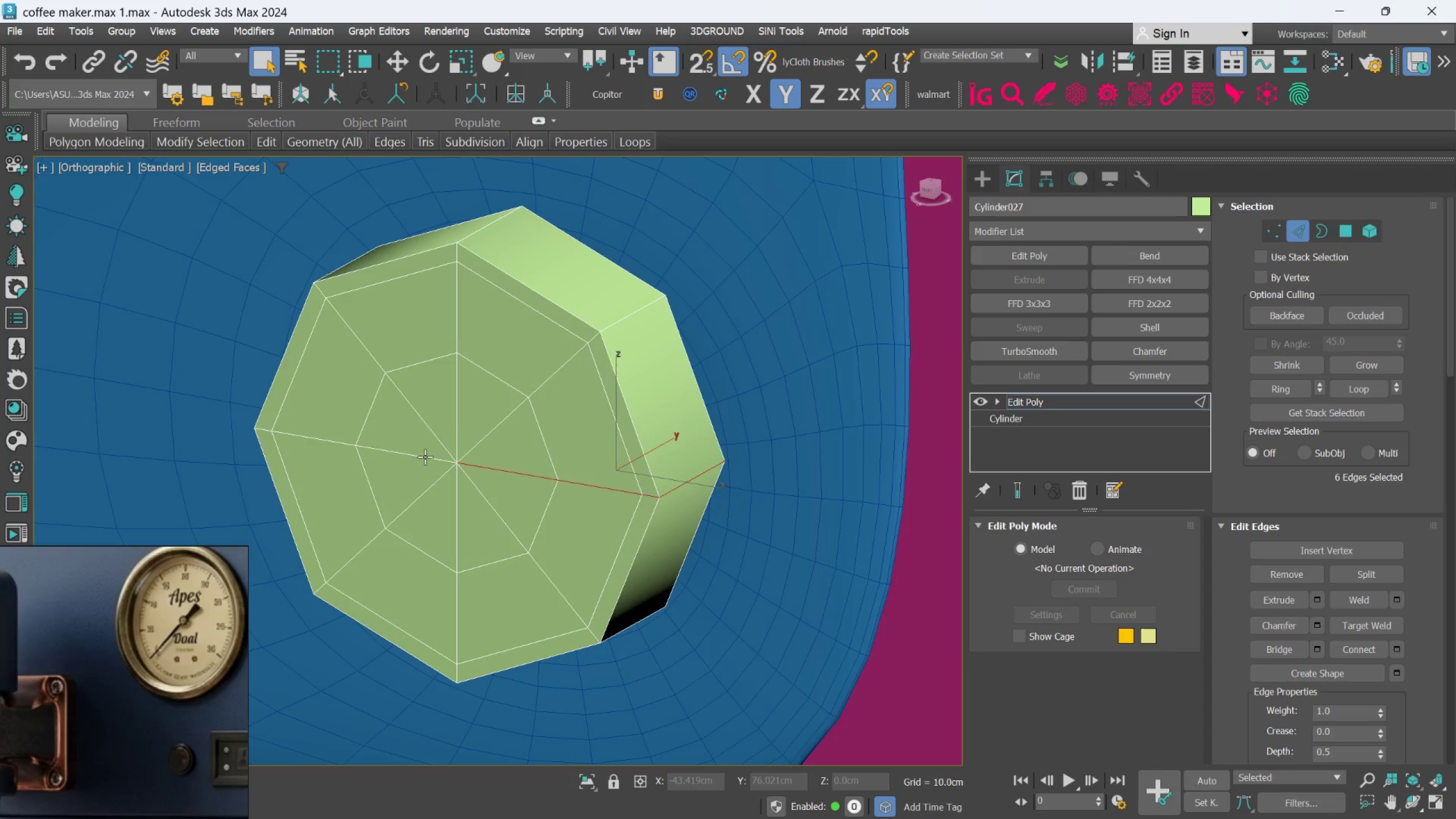 
left_click([425, 457])
 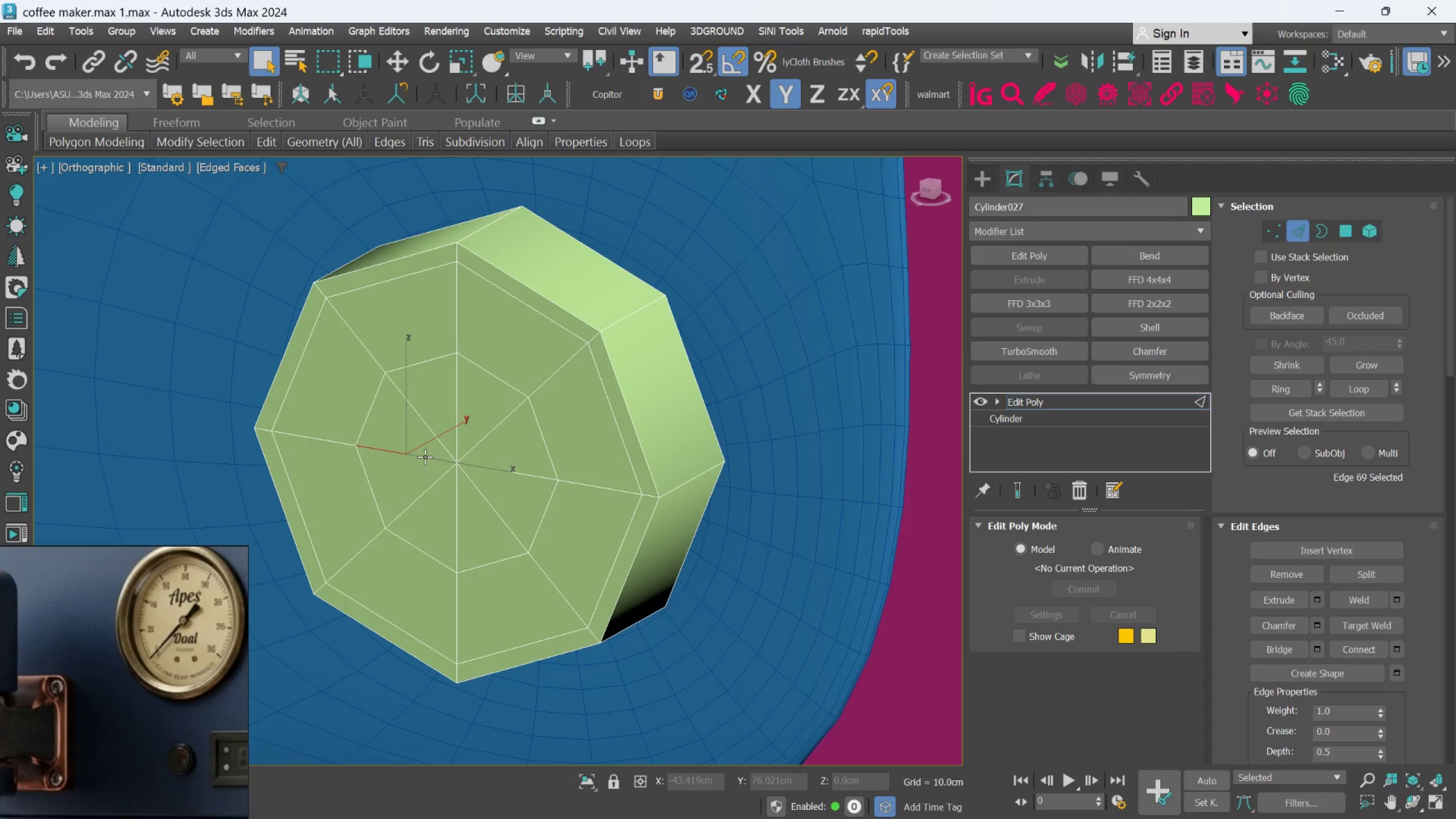 
hold_key(key=ControlLeft, duration=2.33)
left_click([336, 440])
 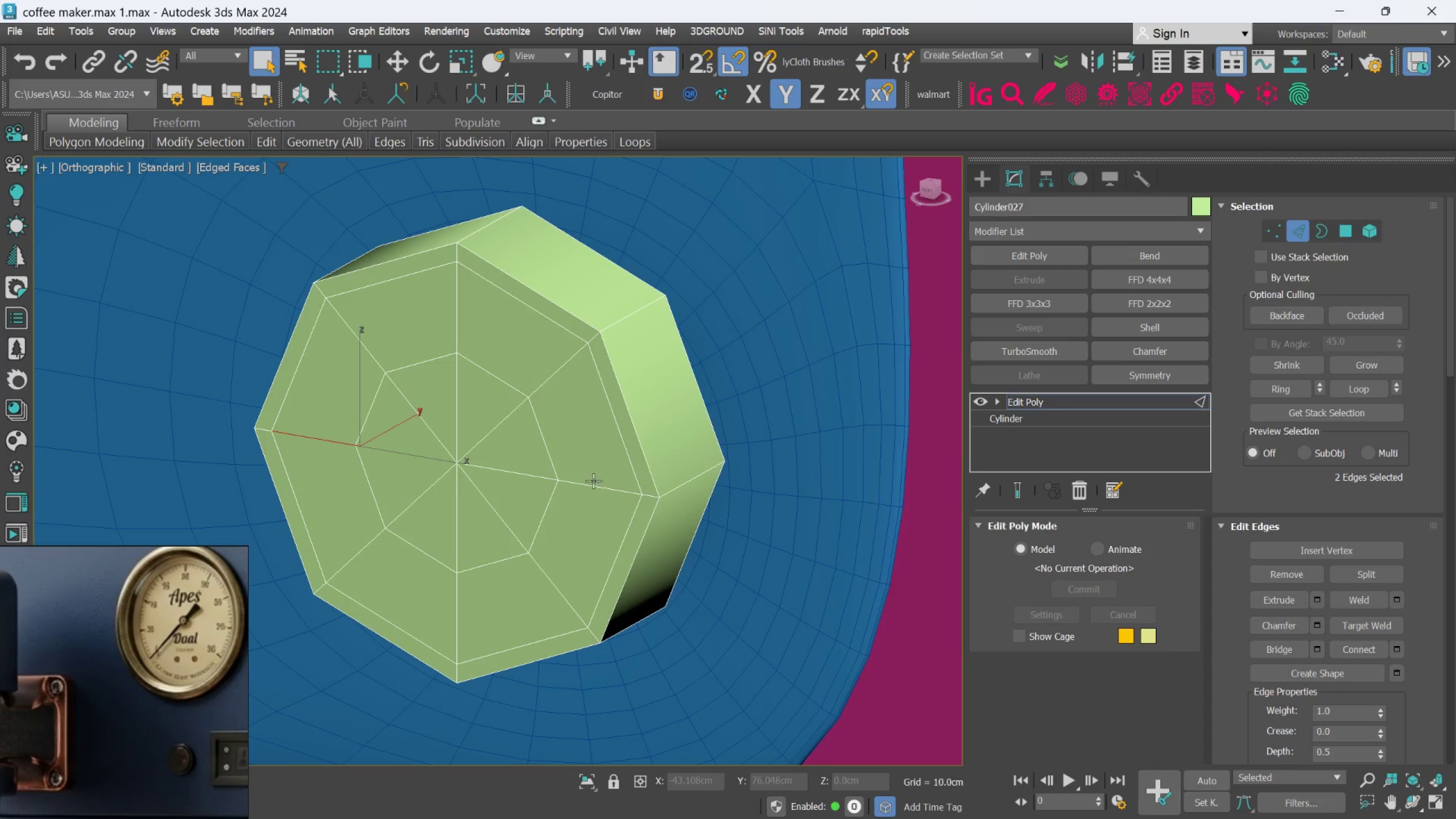 
left_click([593, 482])
 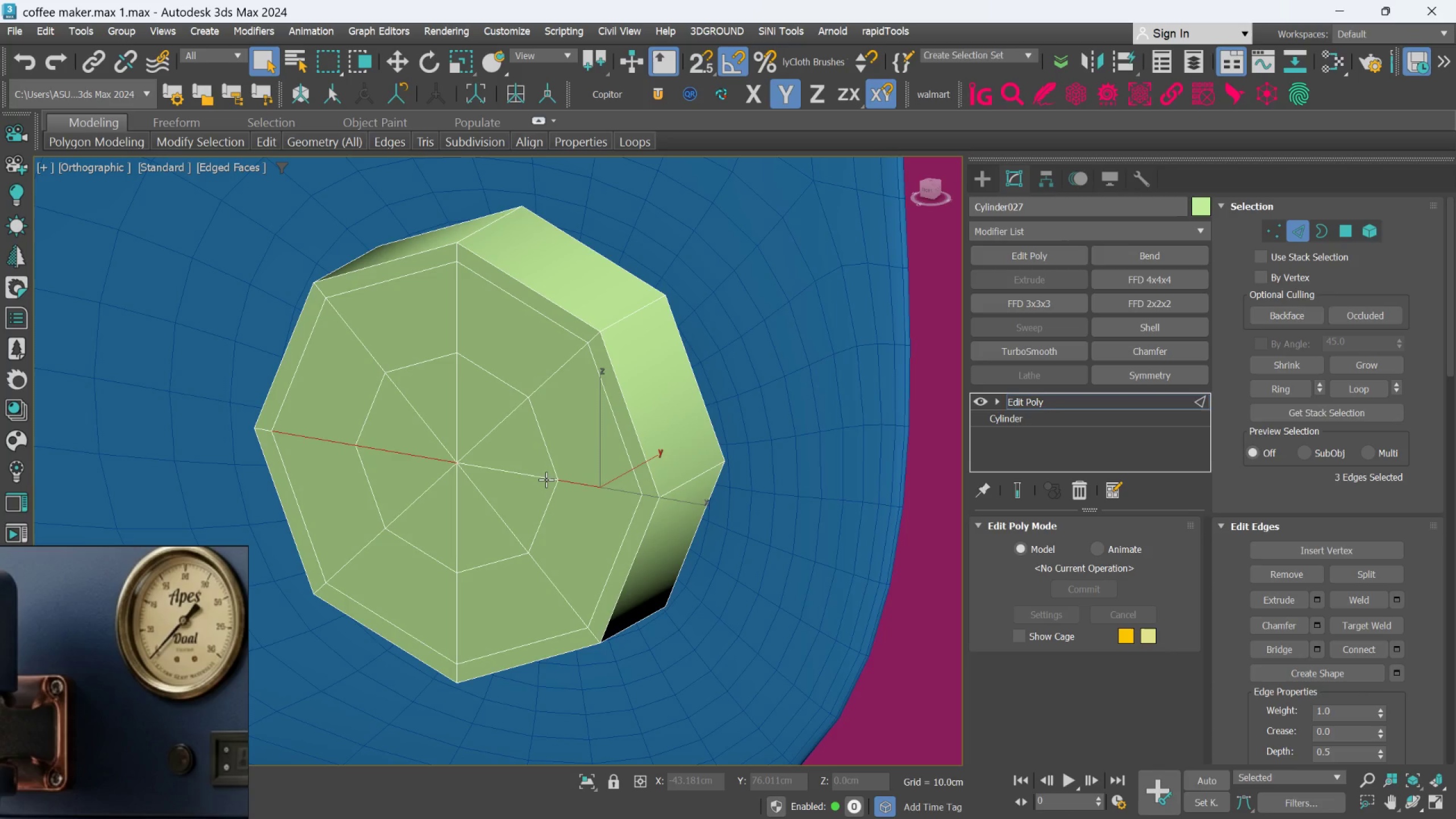 
left_click([546, 479])
 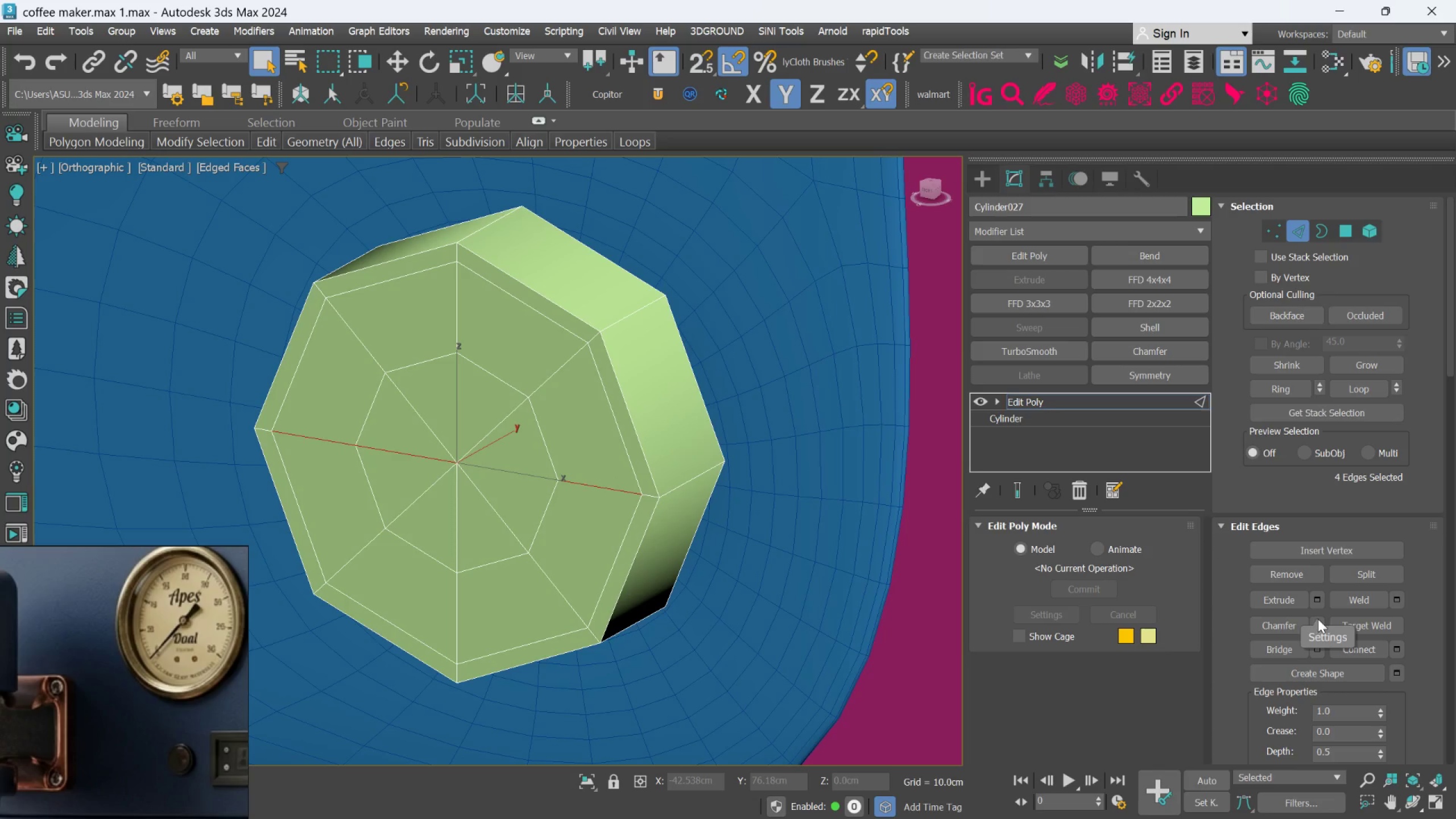 
left_click([1316, 624])
 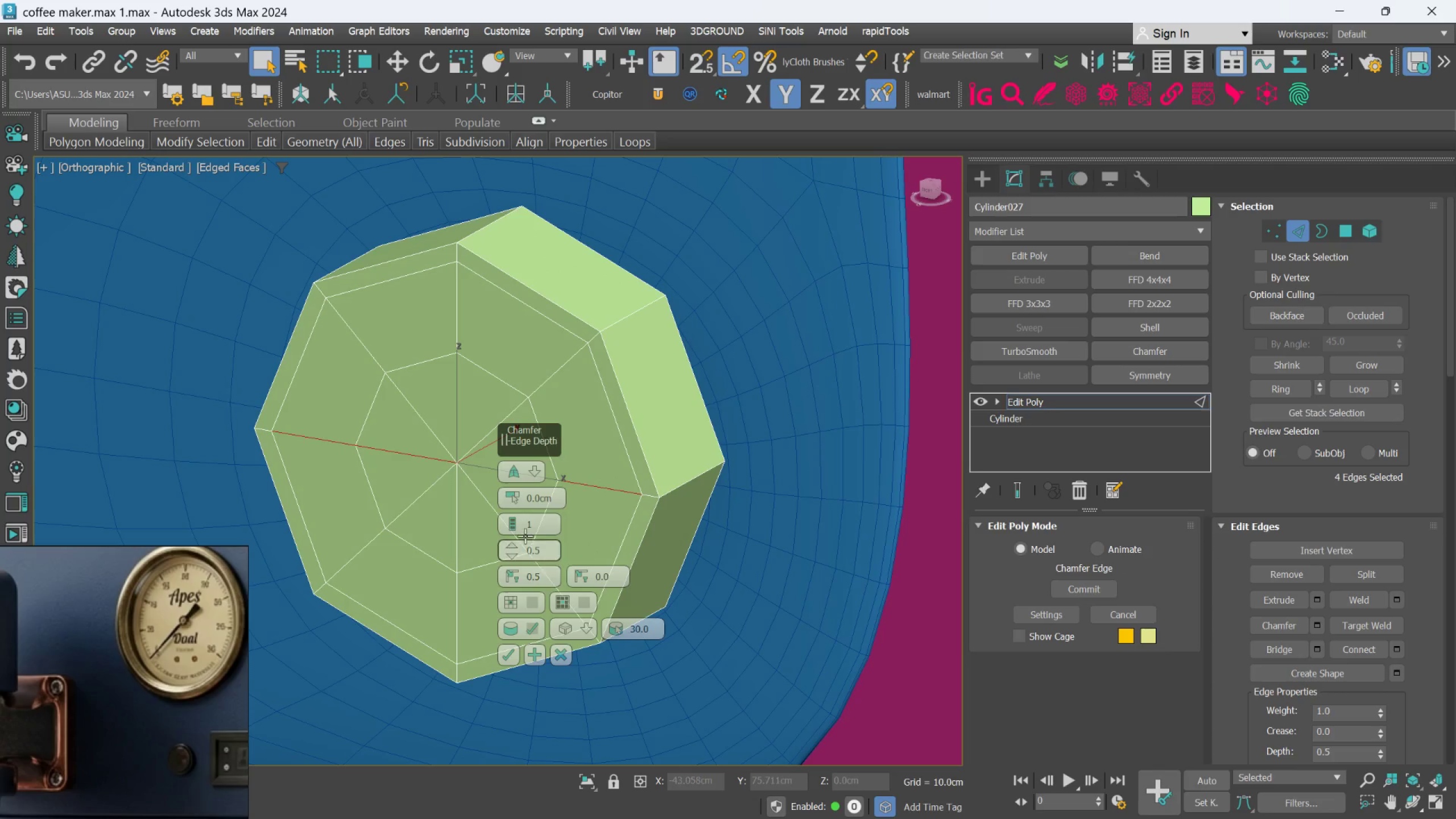 
left_click_drag(start_coordinate=[520, 498], to_coordinate=[520, 486])
 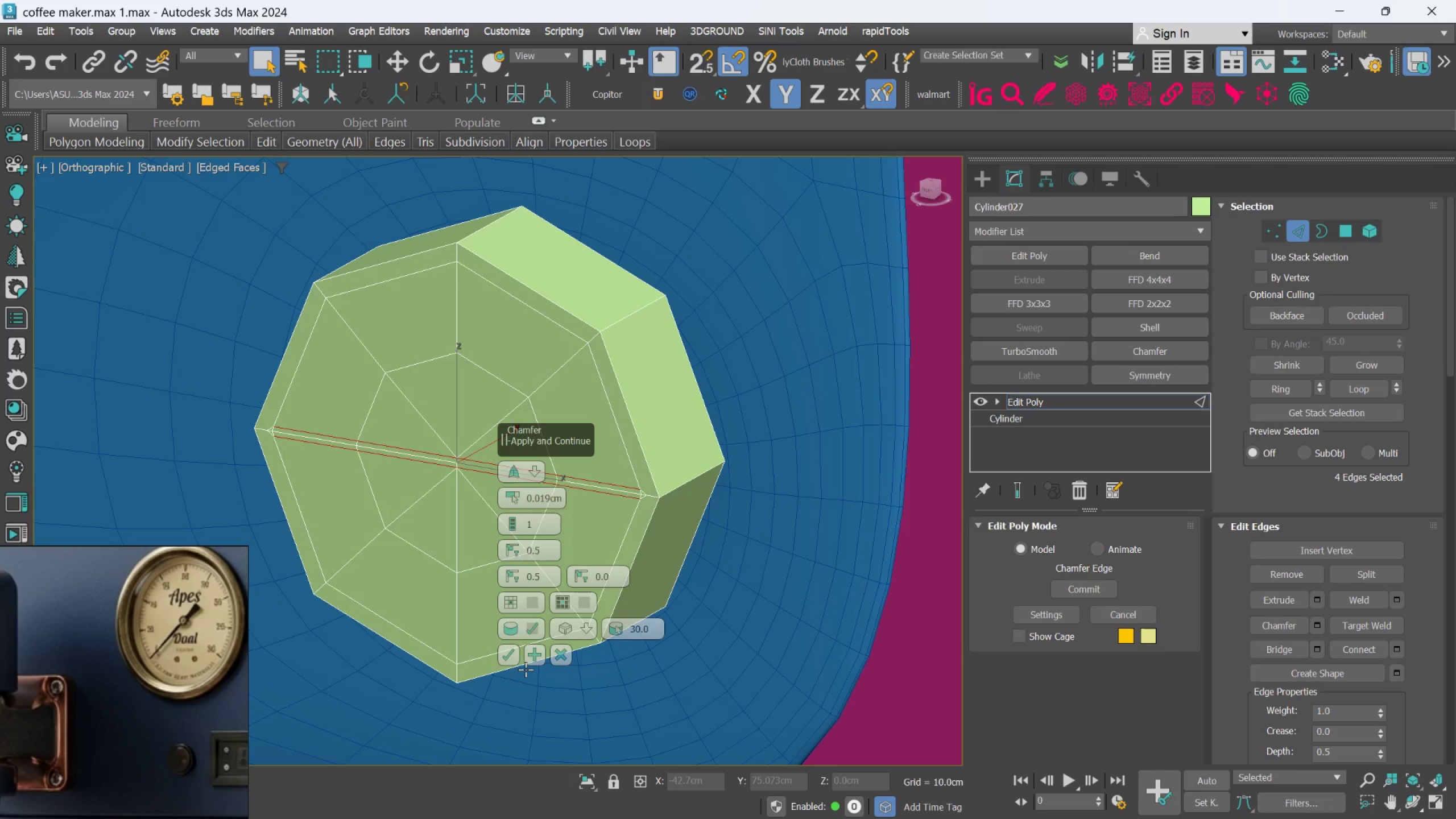 
left_click([516, 657])
 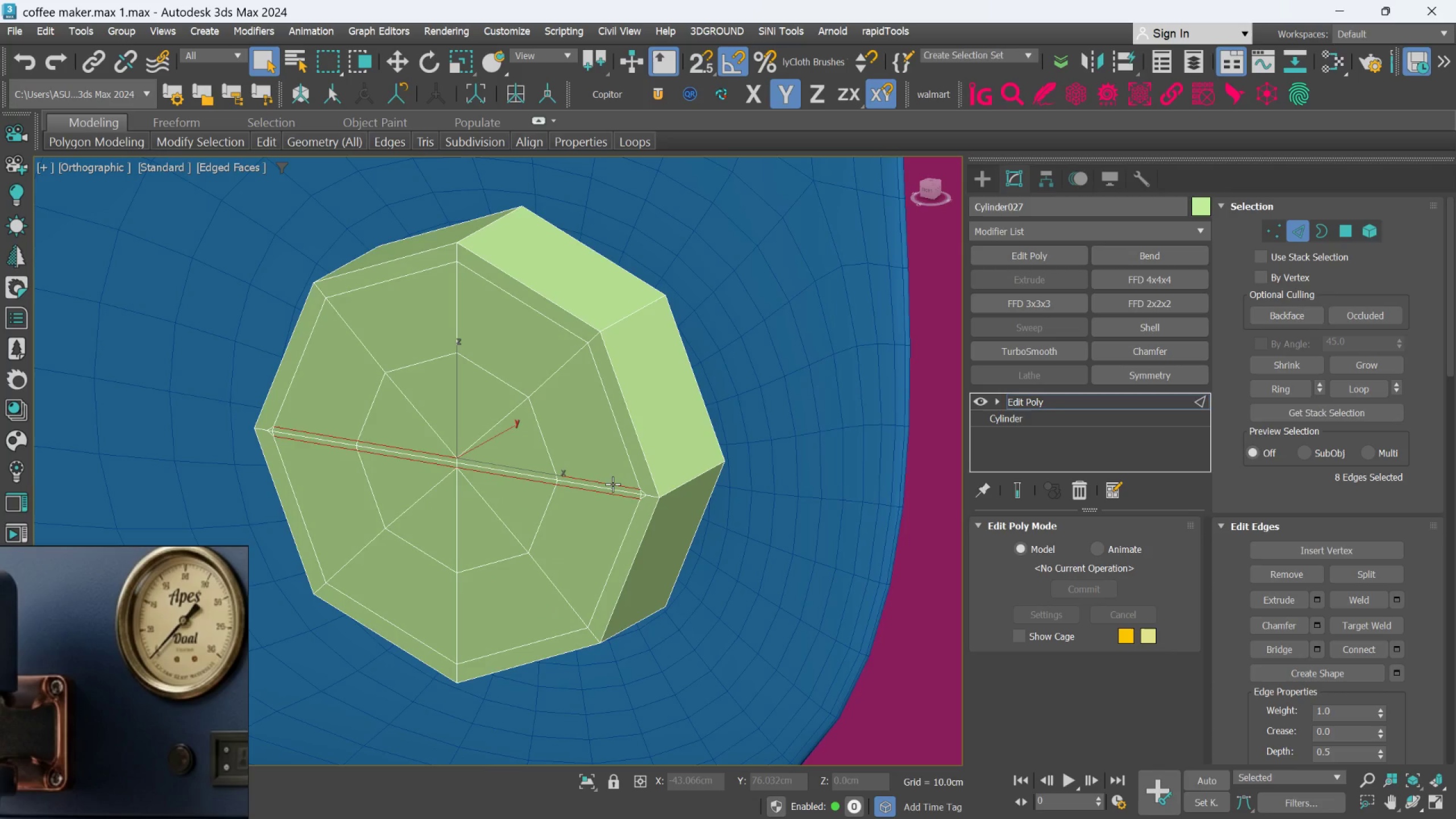 
scroll: coordinate [613, 484], scroll_direction: up, amount: 1.0
 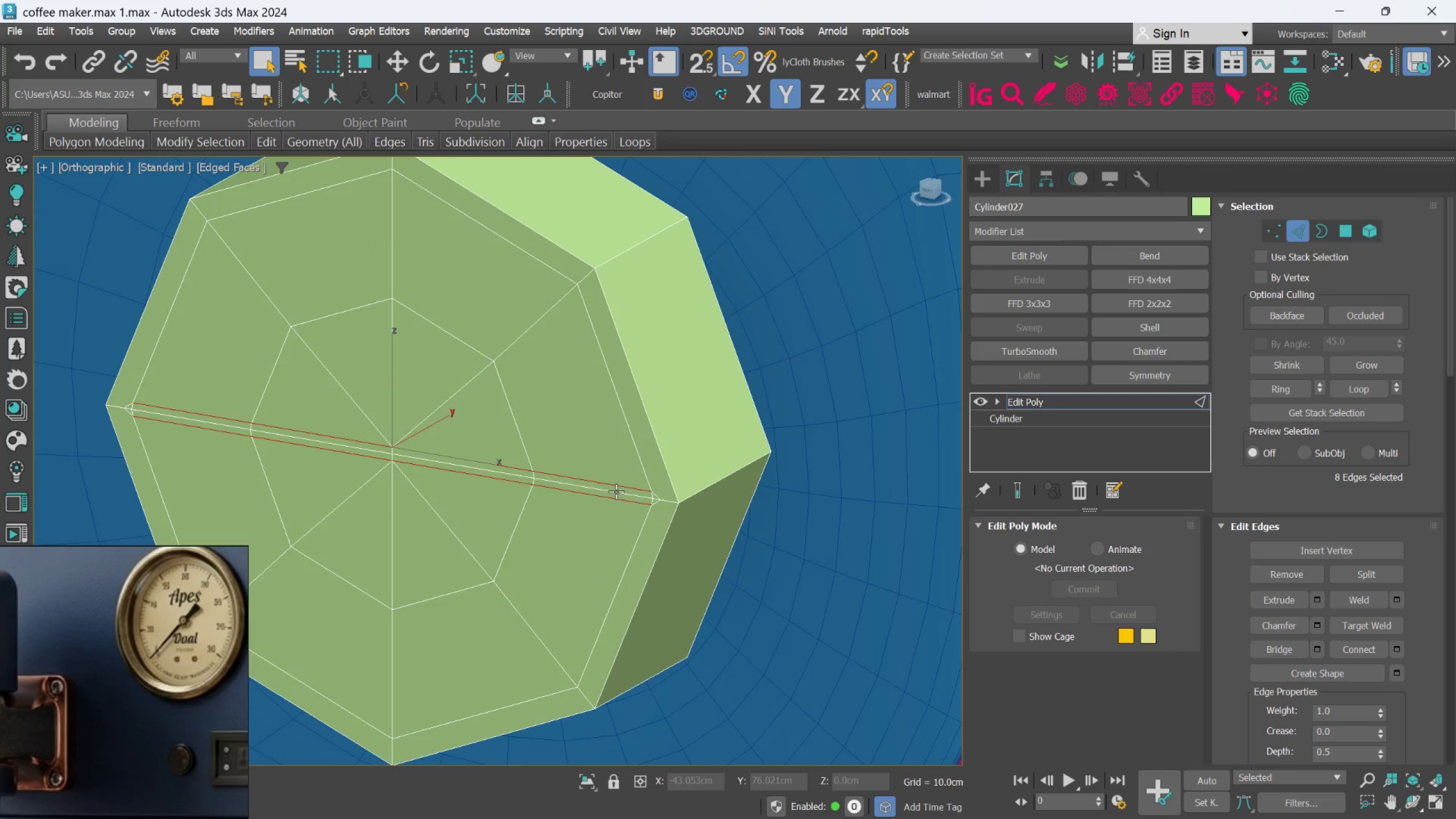 
double_click([616, 491])
 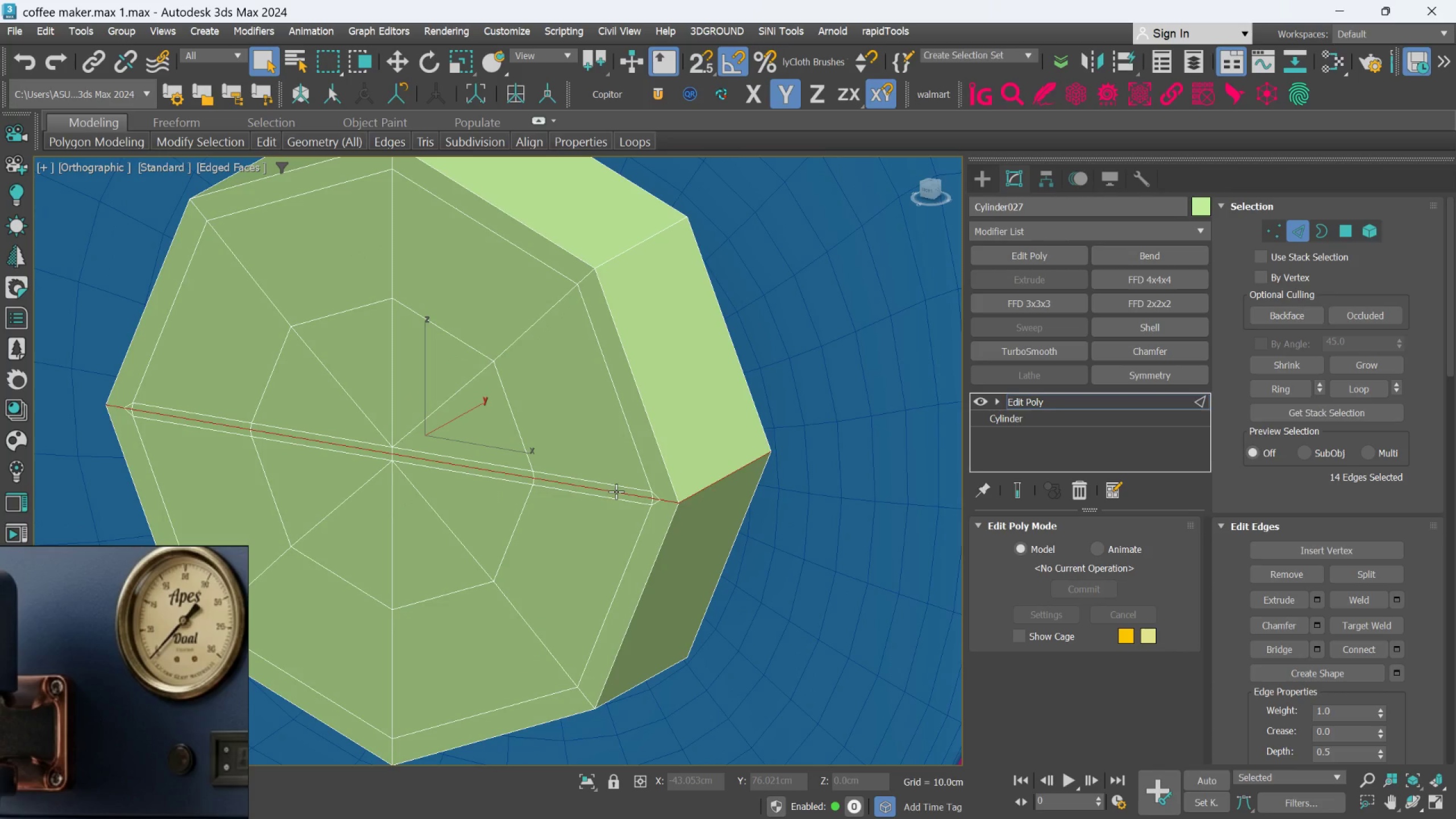 
left_click([616, 491])
 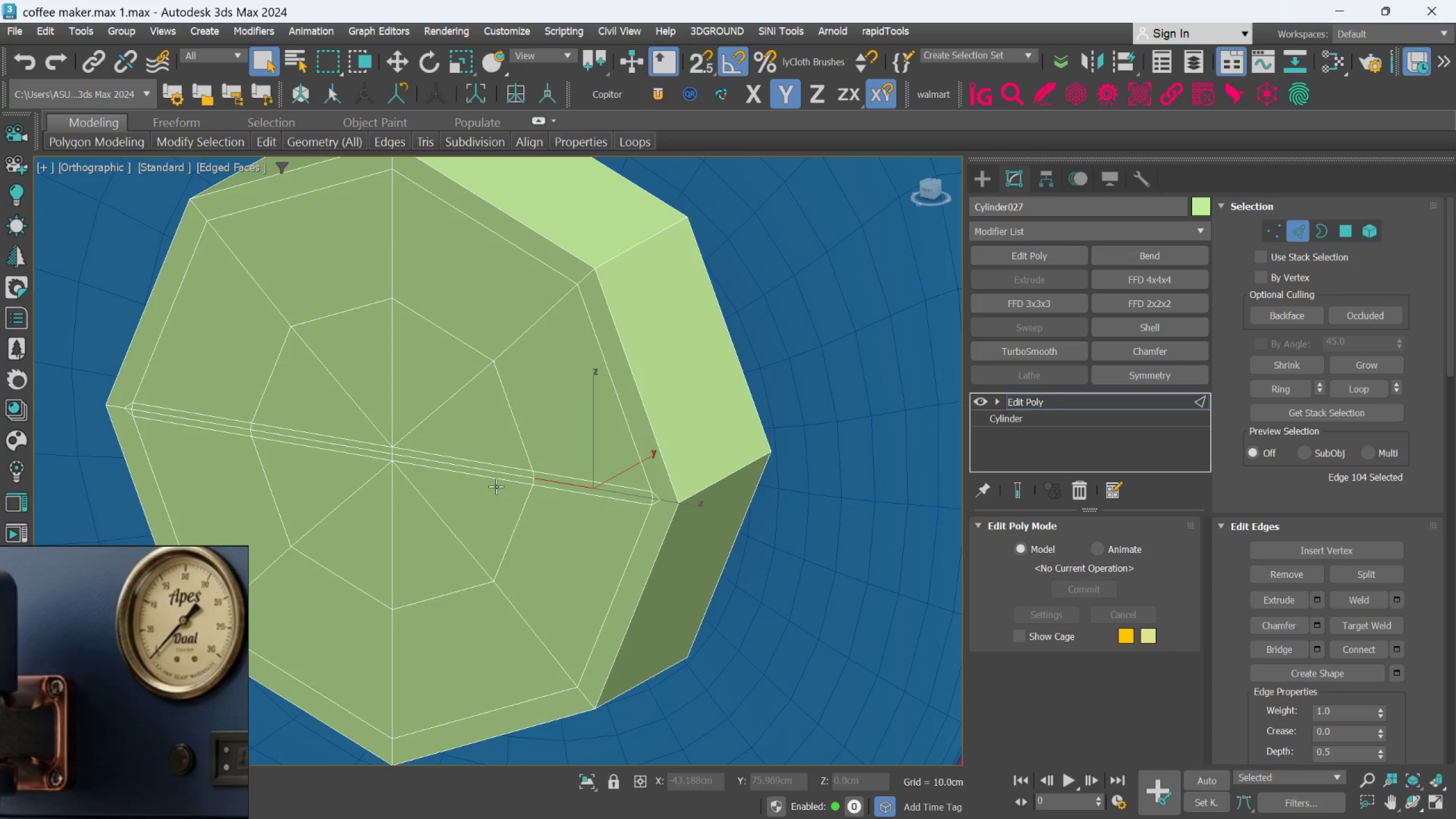 
hold_key(key=ControlLeft, duration=2.59)
left_click([515, 477])
 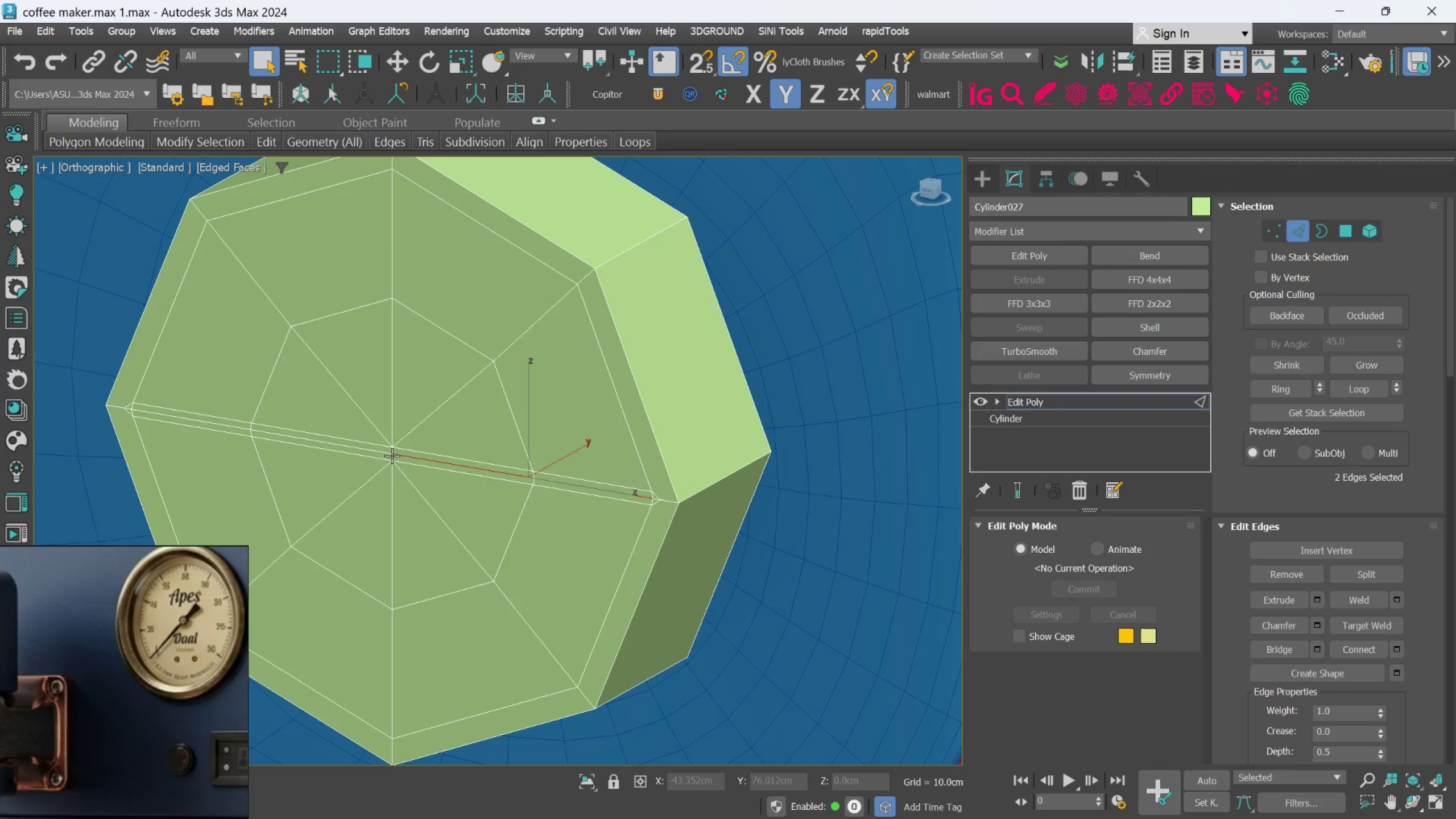 
left_click([383, 452])
 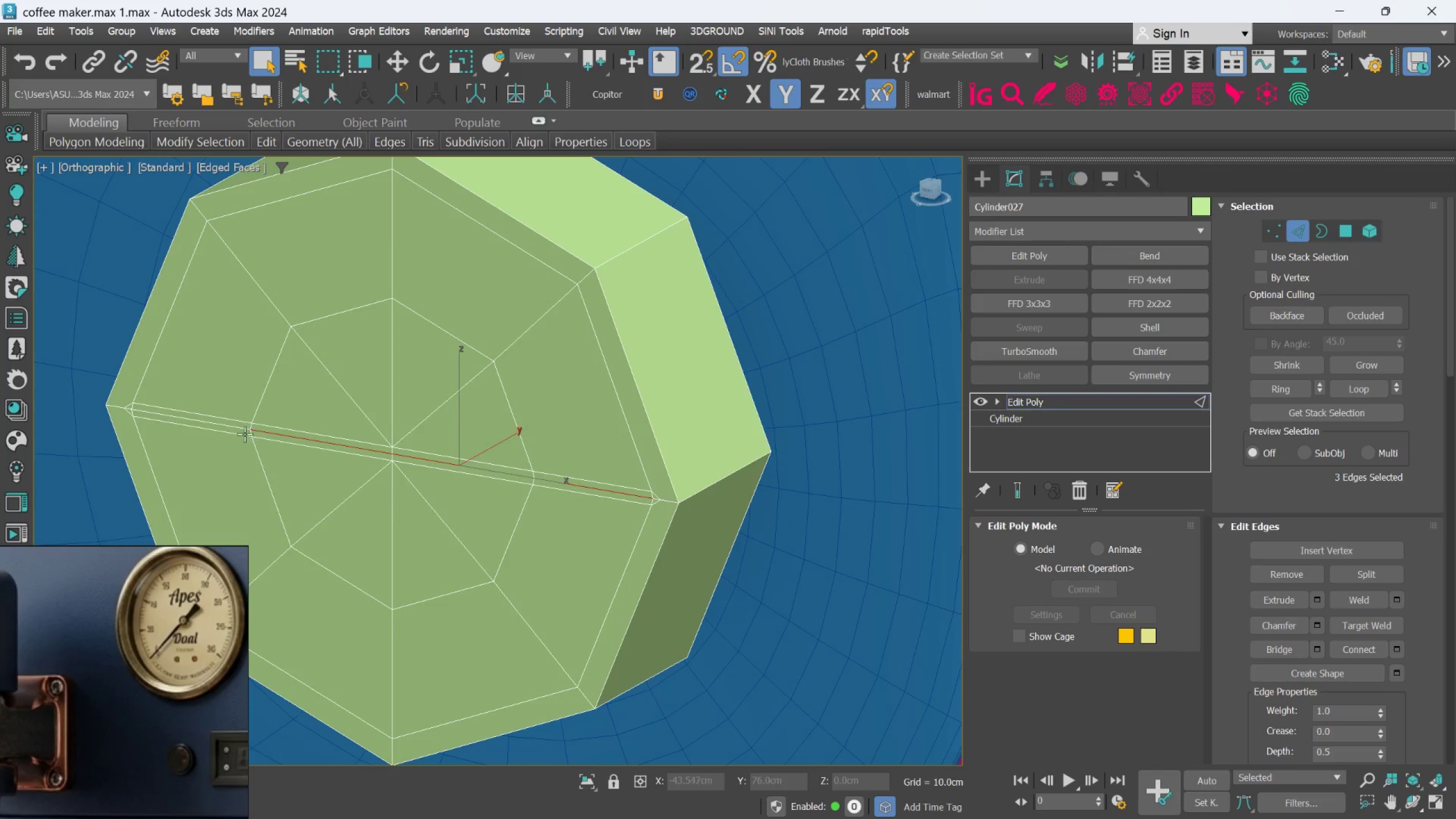 
left_click([238, 428])
 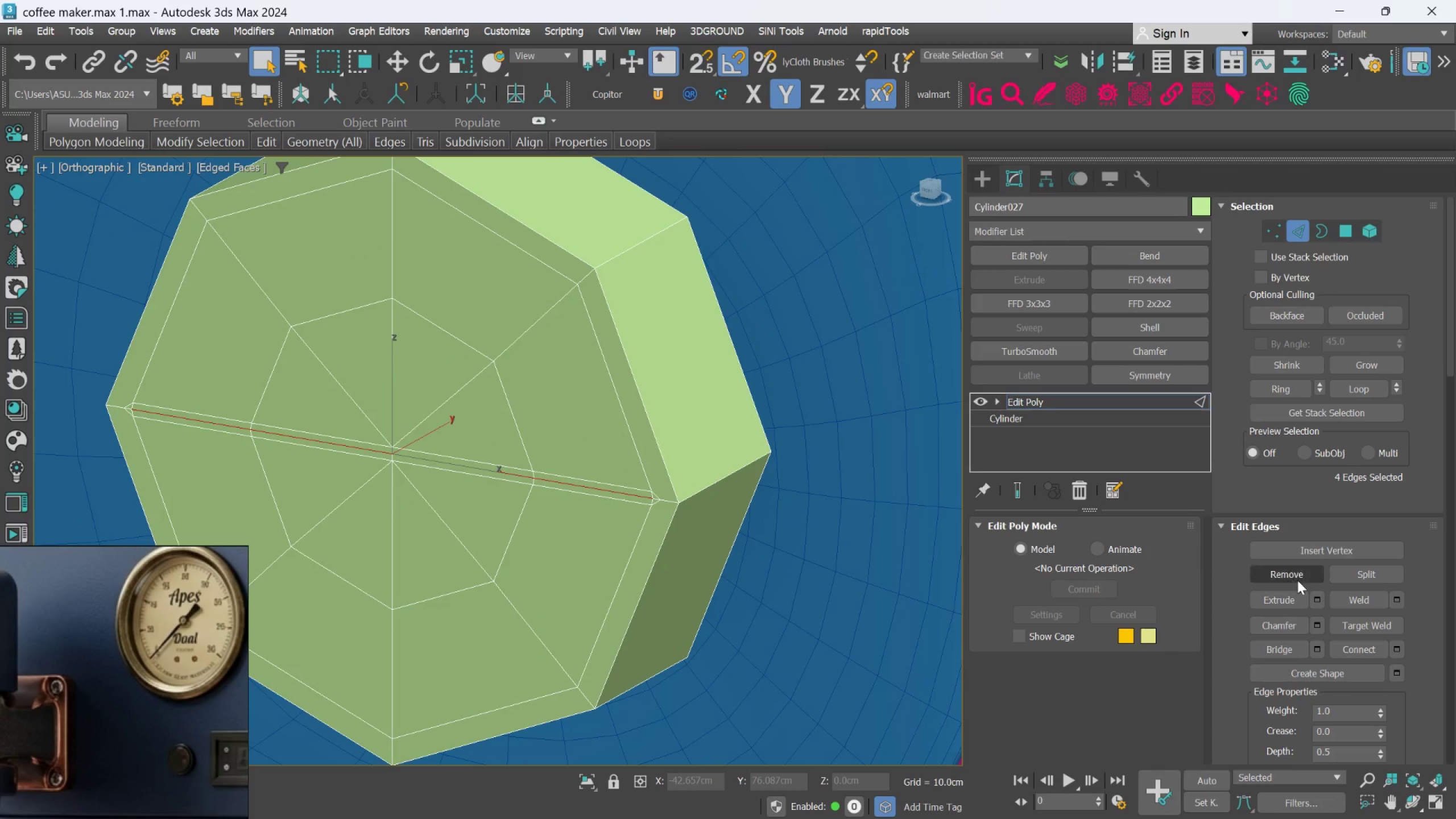 
left_click([1317, 597])
 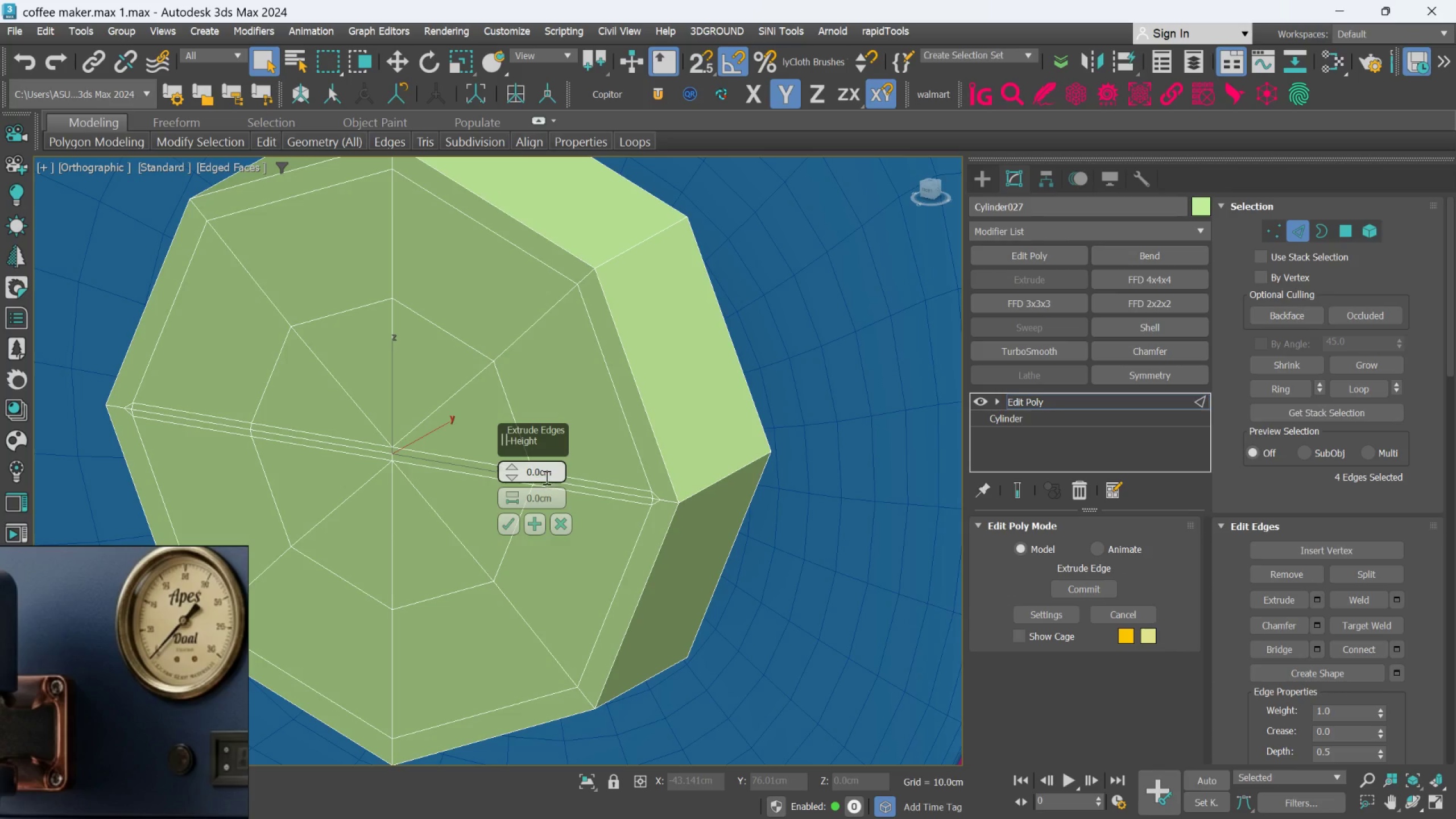 
left_click([541, 471])
 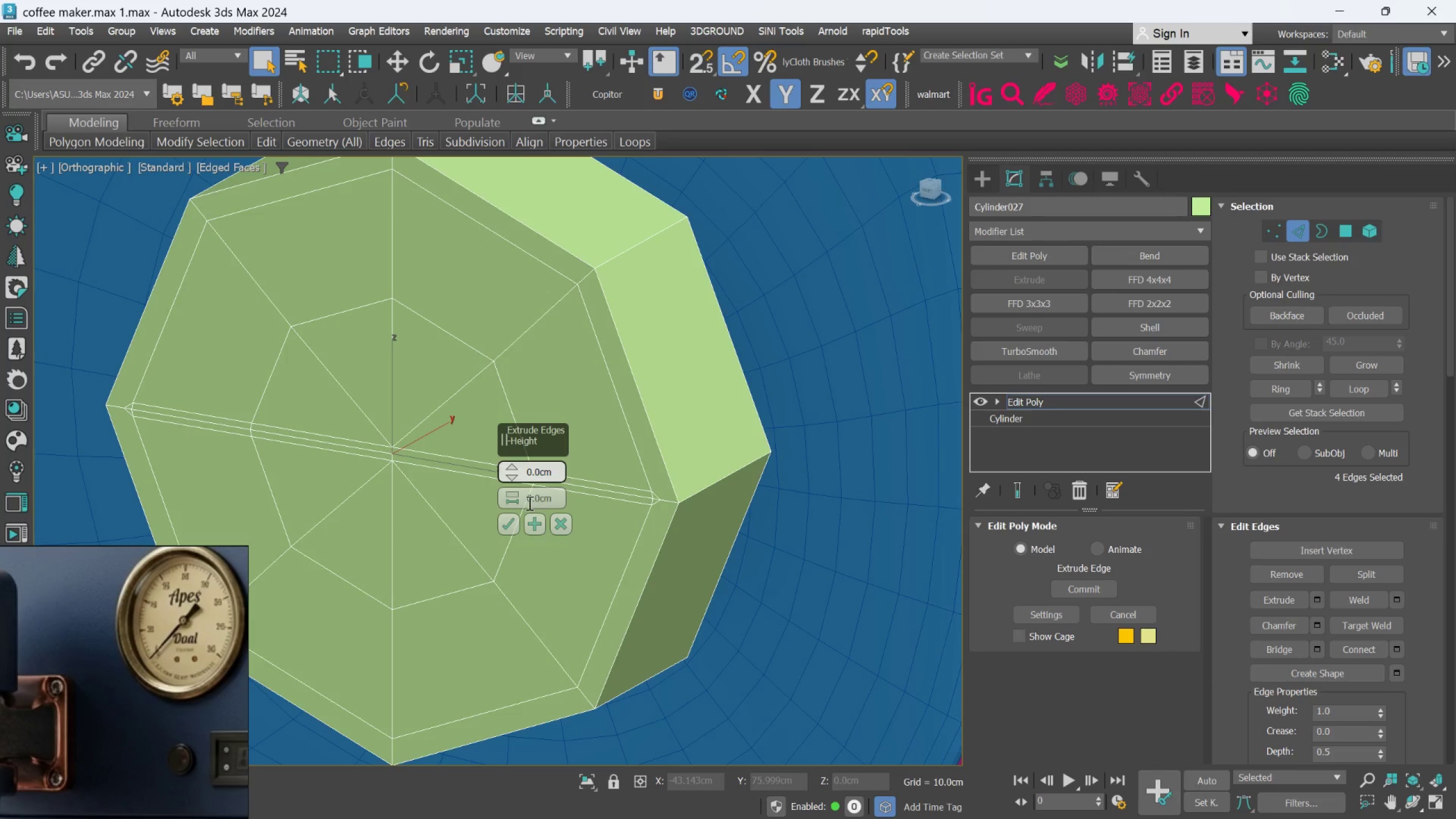 
left_click([526, 477])
 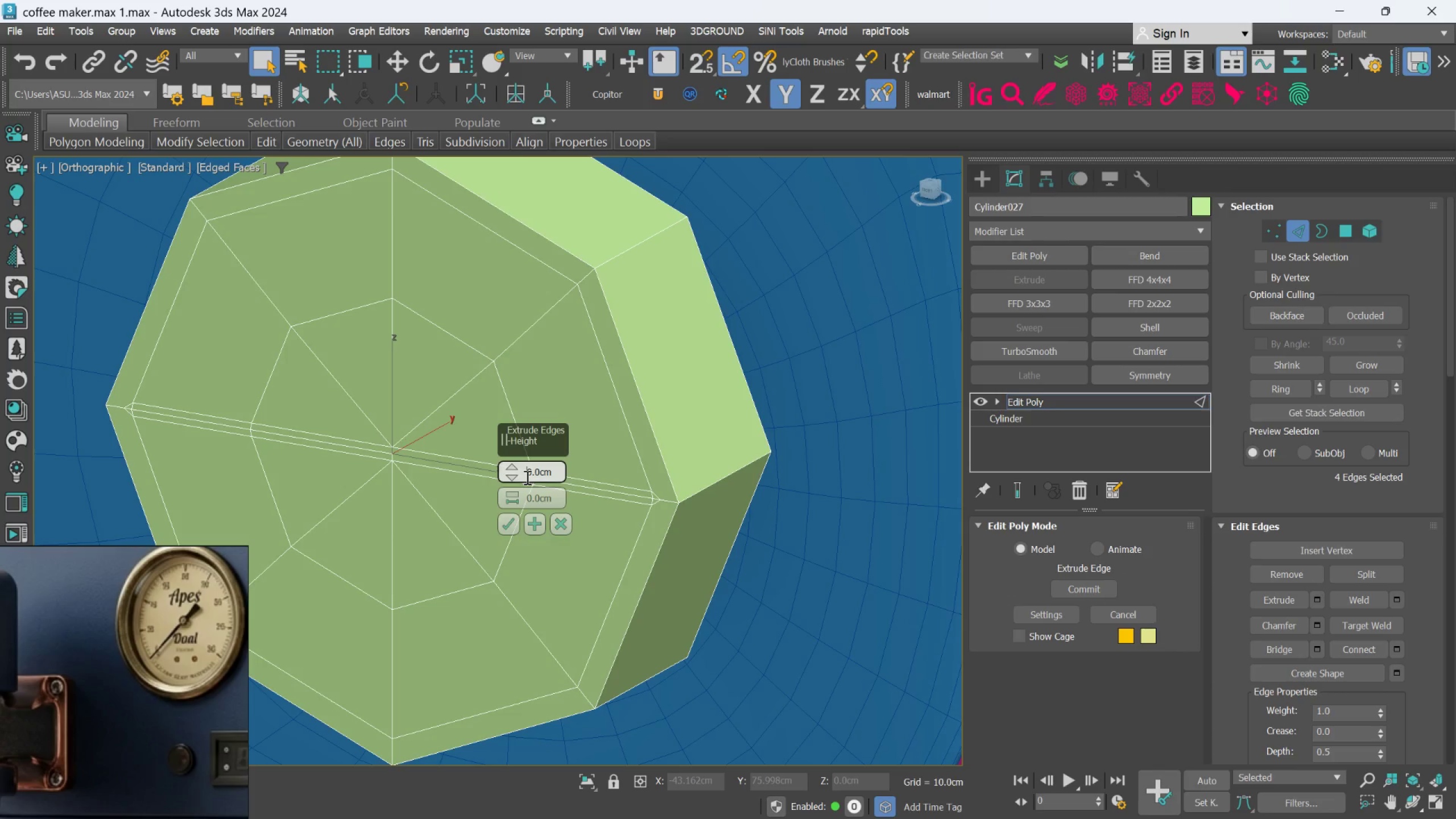 
key(Minus)
 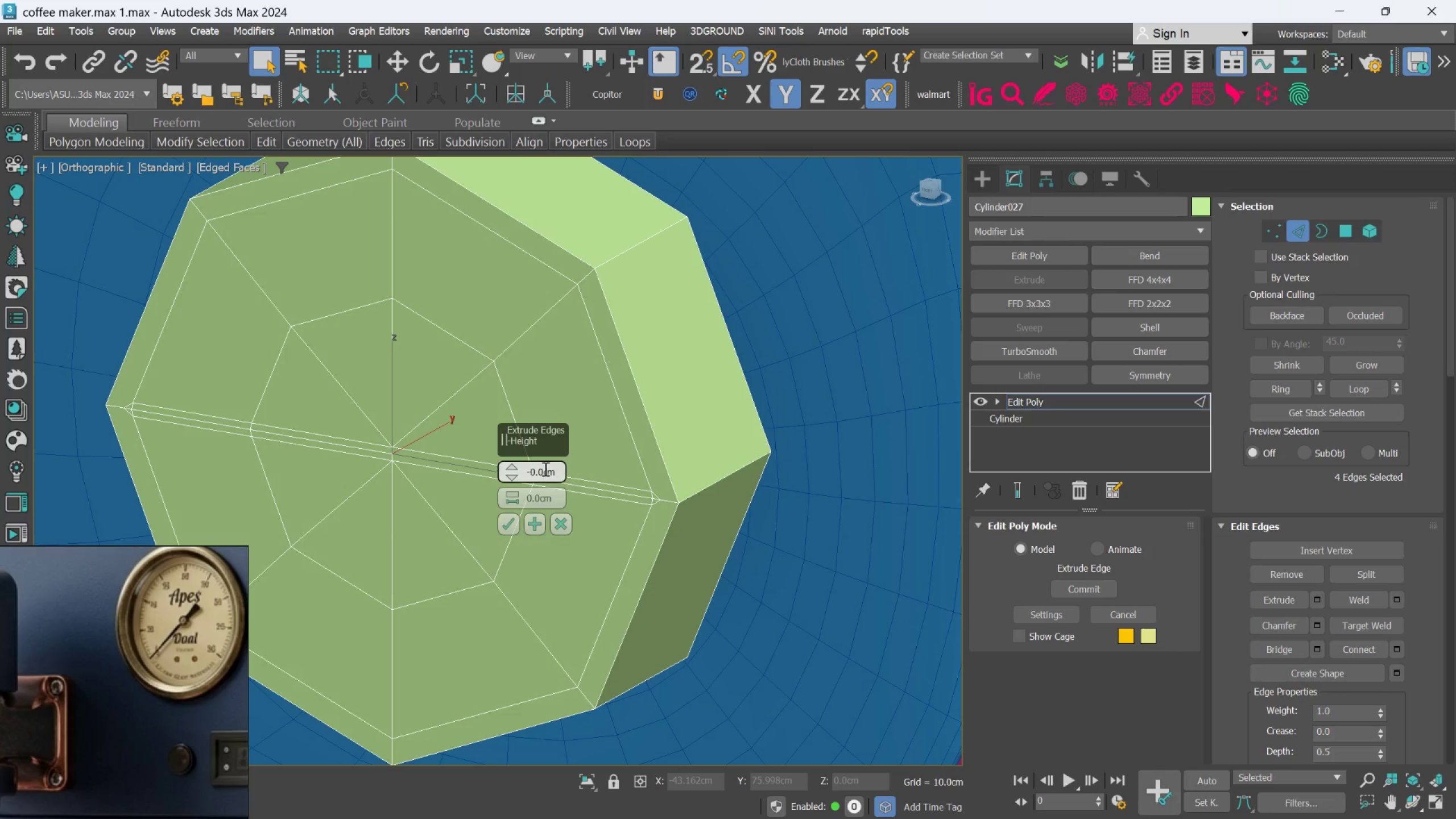 
left_click([544, 469])
 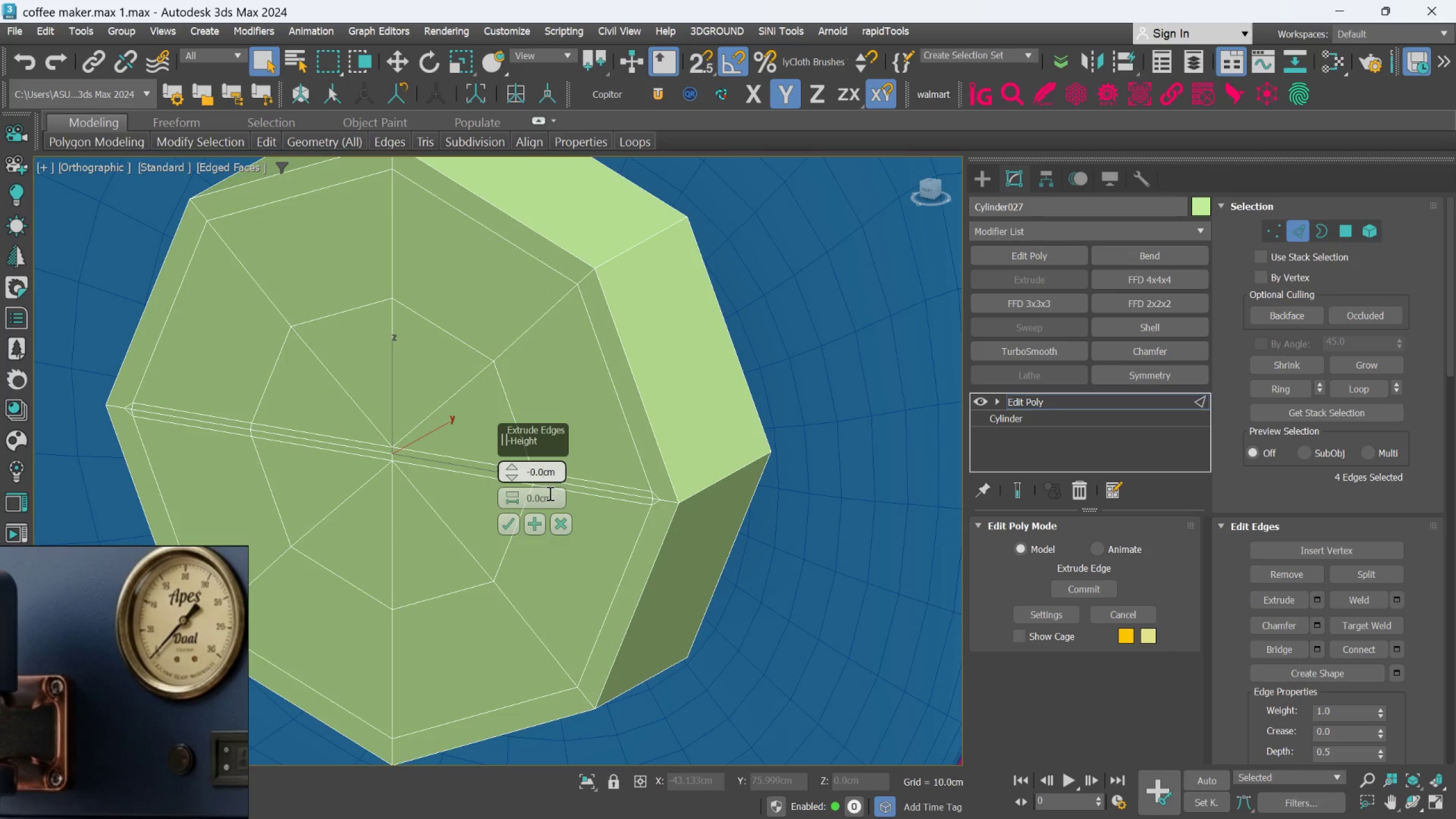 
key(5)
 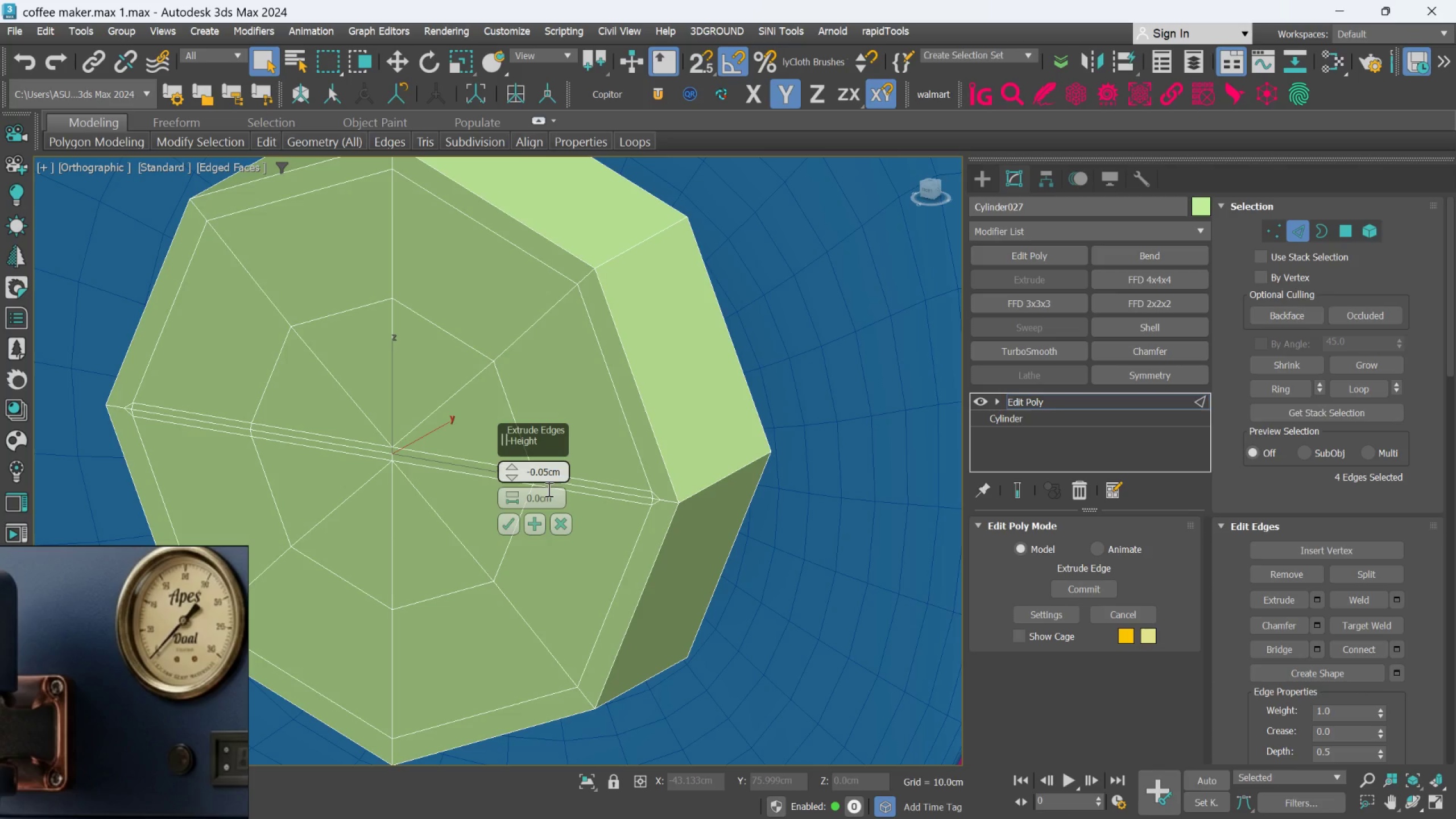 
key(Backspace)
 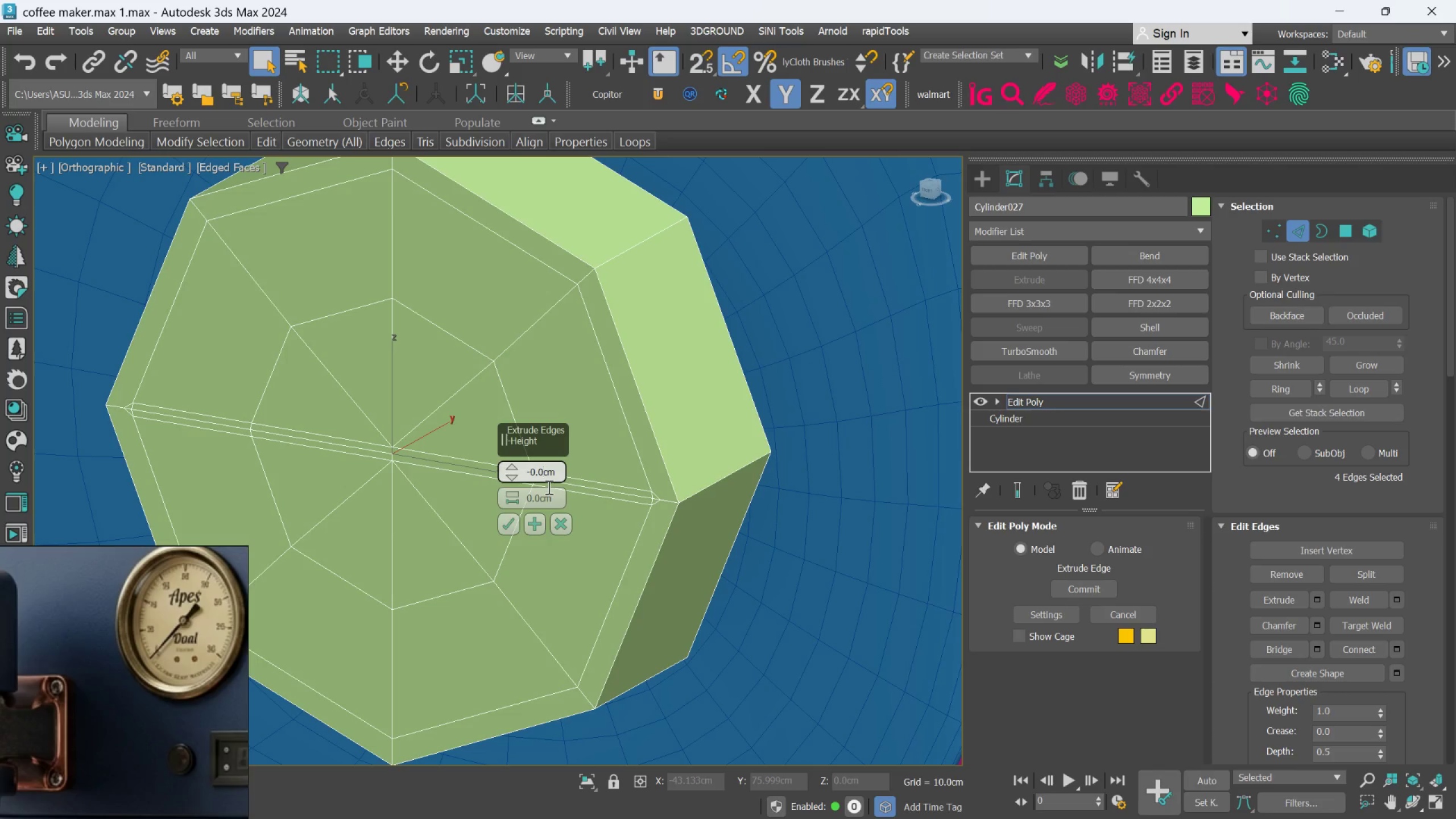 
key(3)
 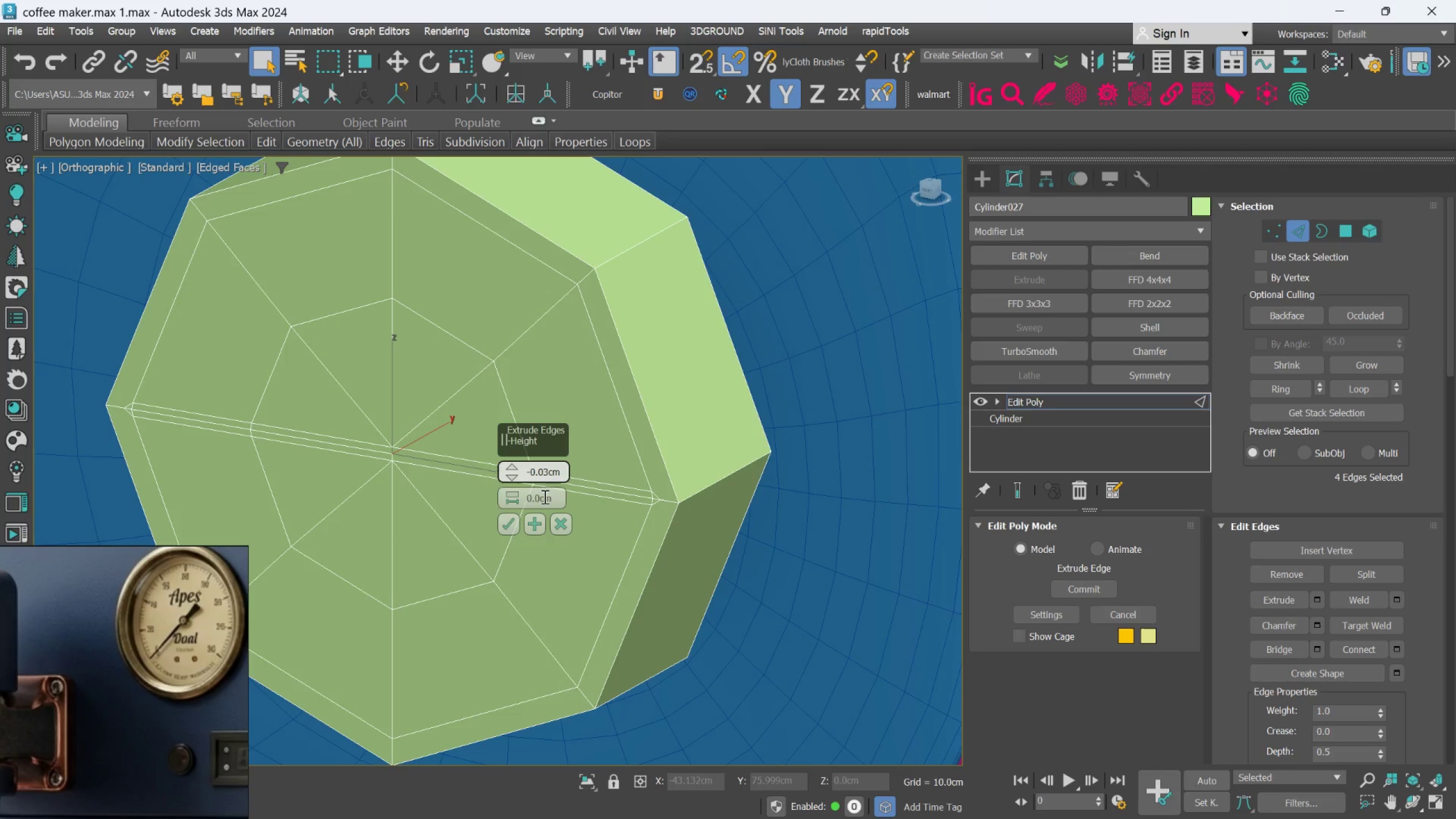 
left_click([543, 497])
 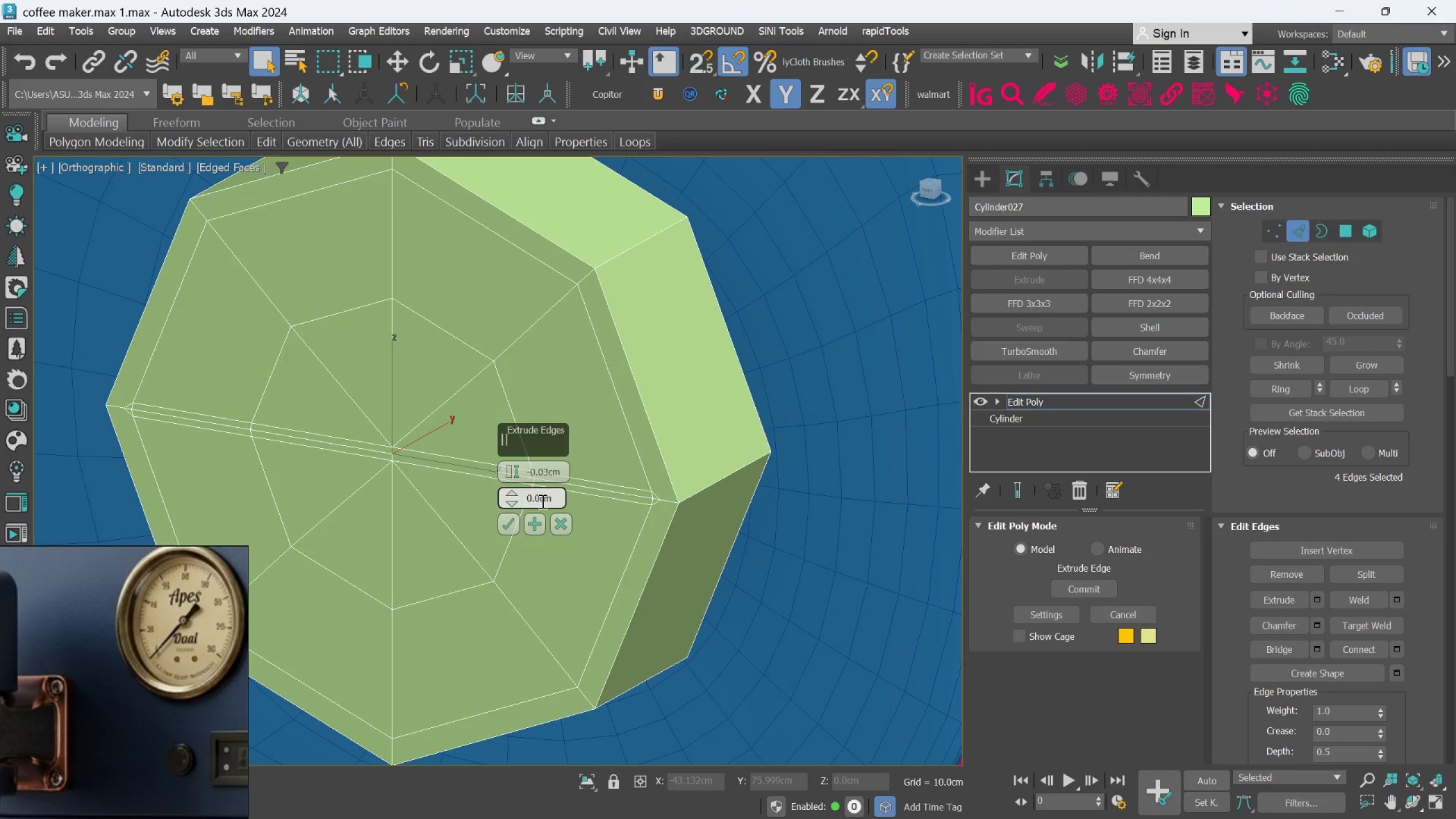 
left_click([541, 501])
 